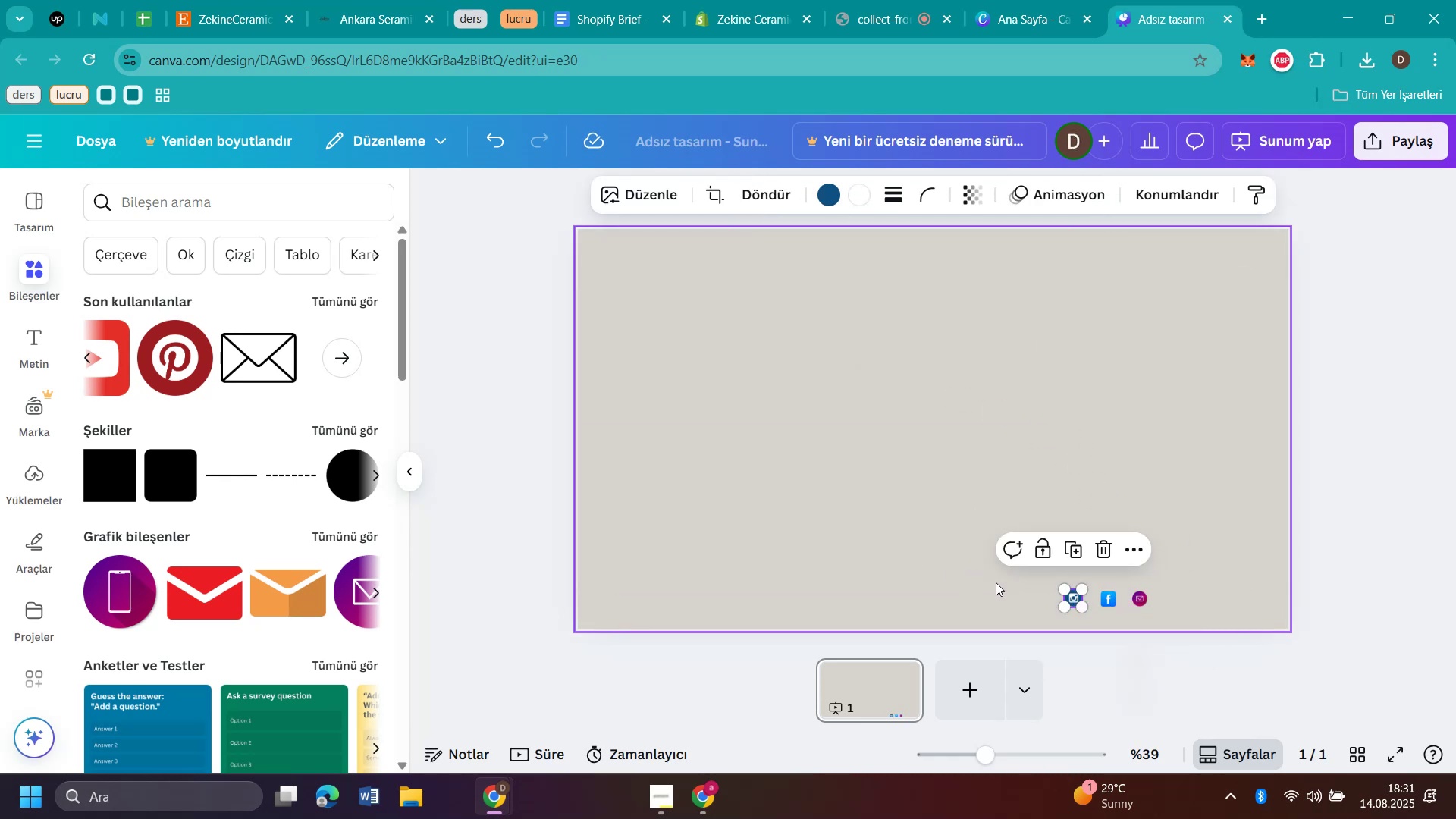 
left_click([983, 583])
 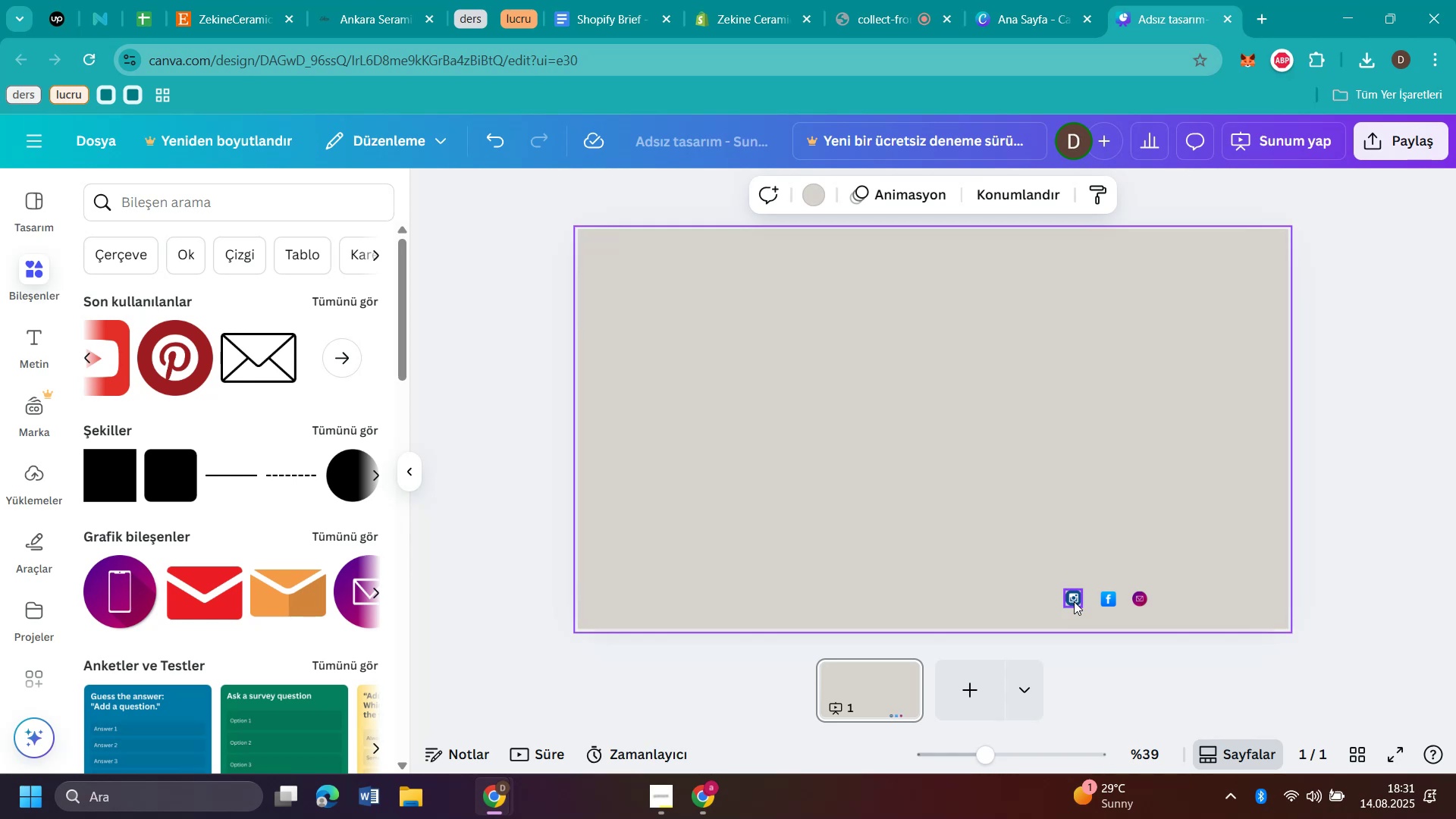 
left_click_drag(start_coordinate=[1075, 598], to_coordinate=[1080, 599])
 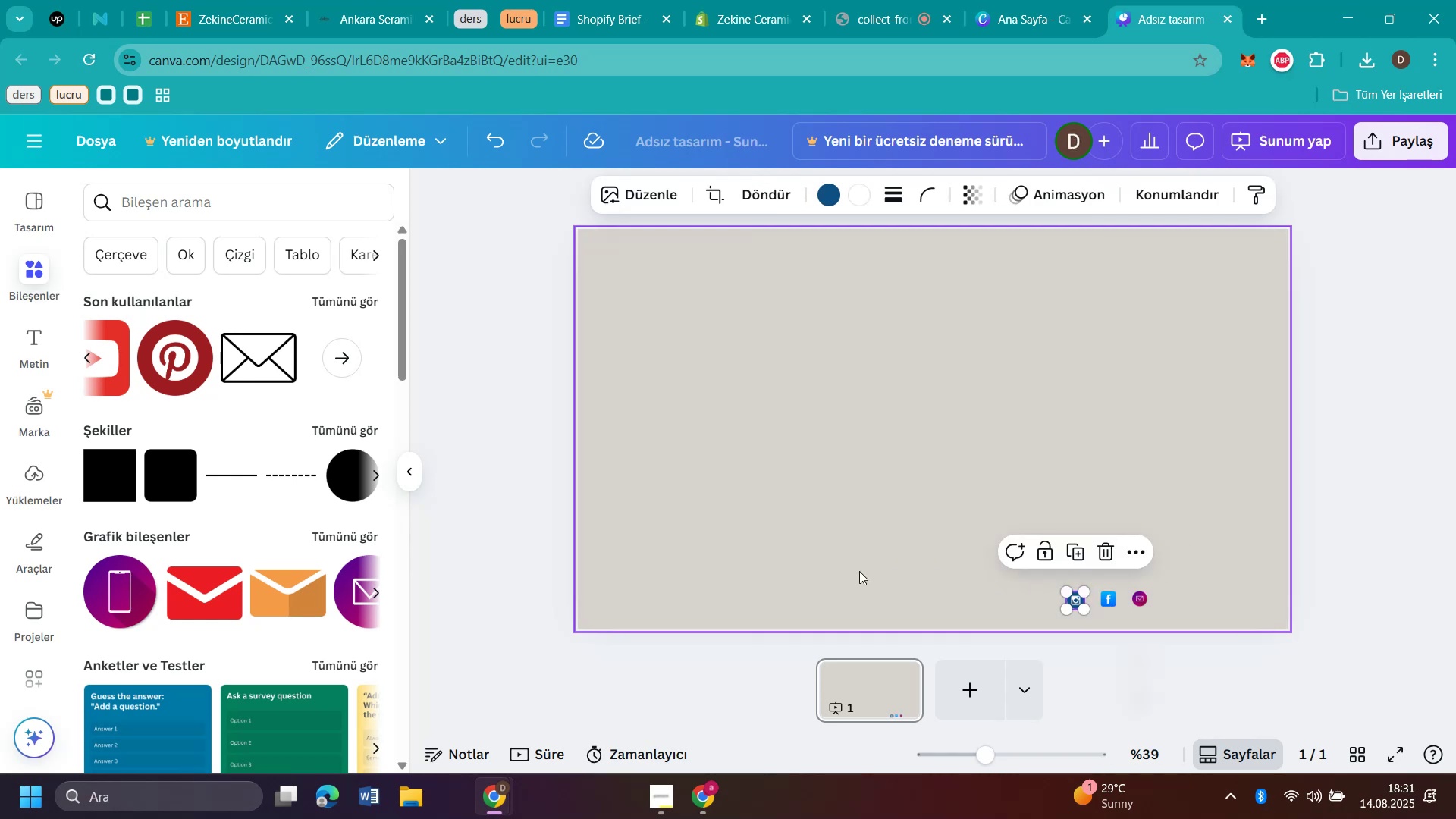 
left_click([819, 573])
 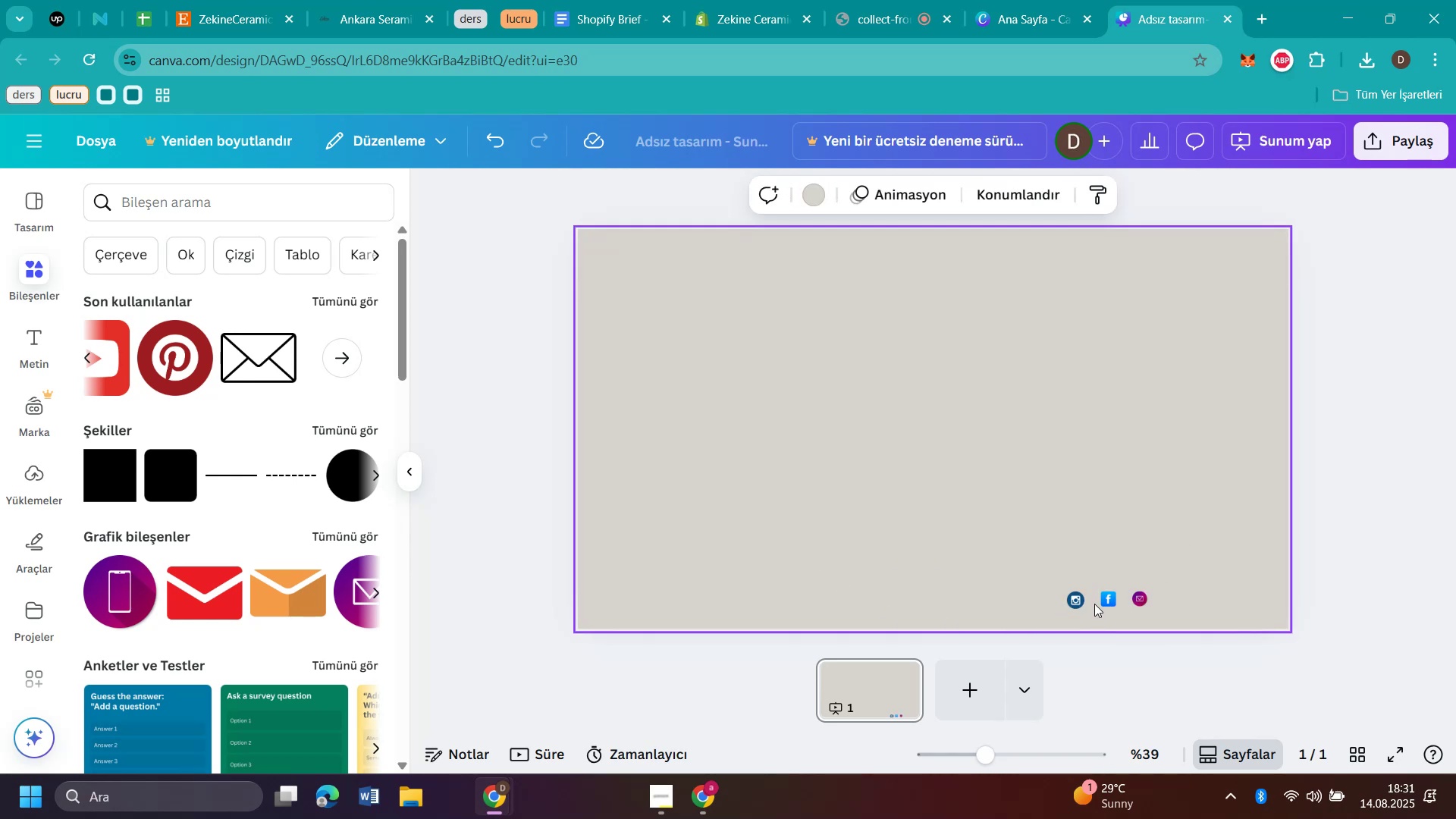 
left_click_drag(start_coordinate=[1079, 604], to_coordinate=[1085, 604])
 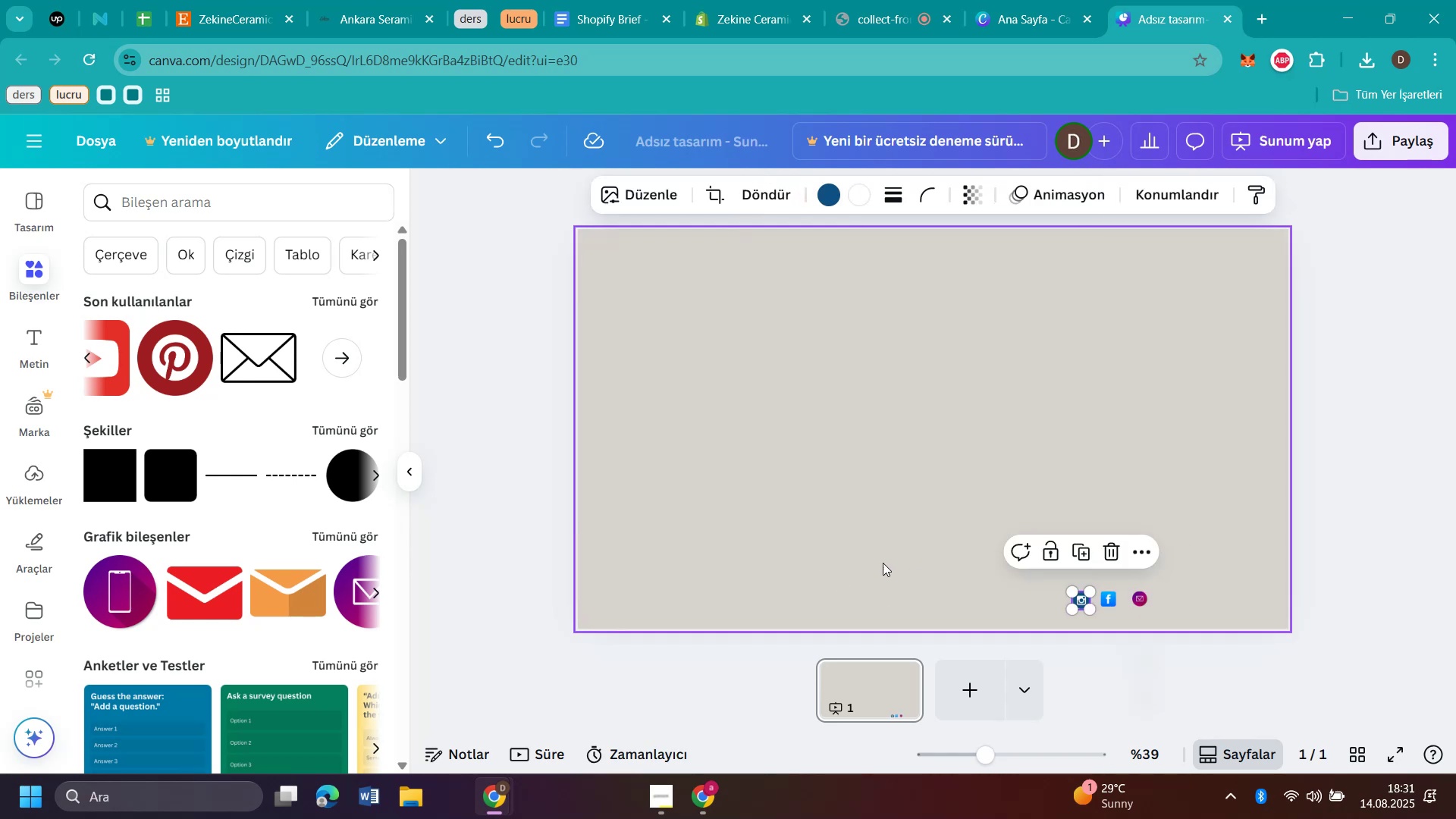 
left_click([870, 560])
 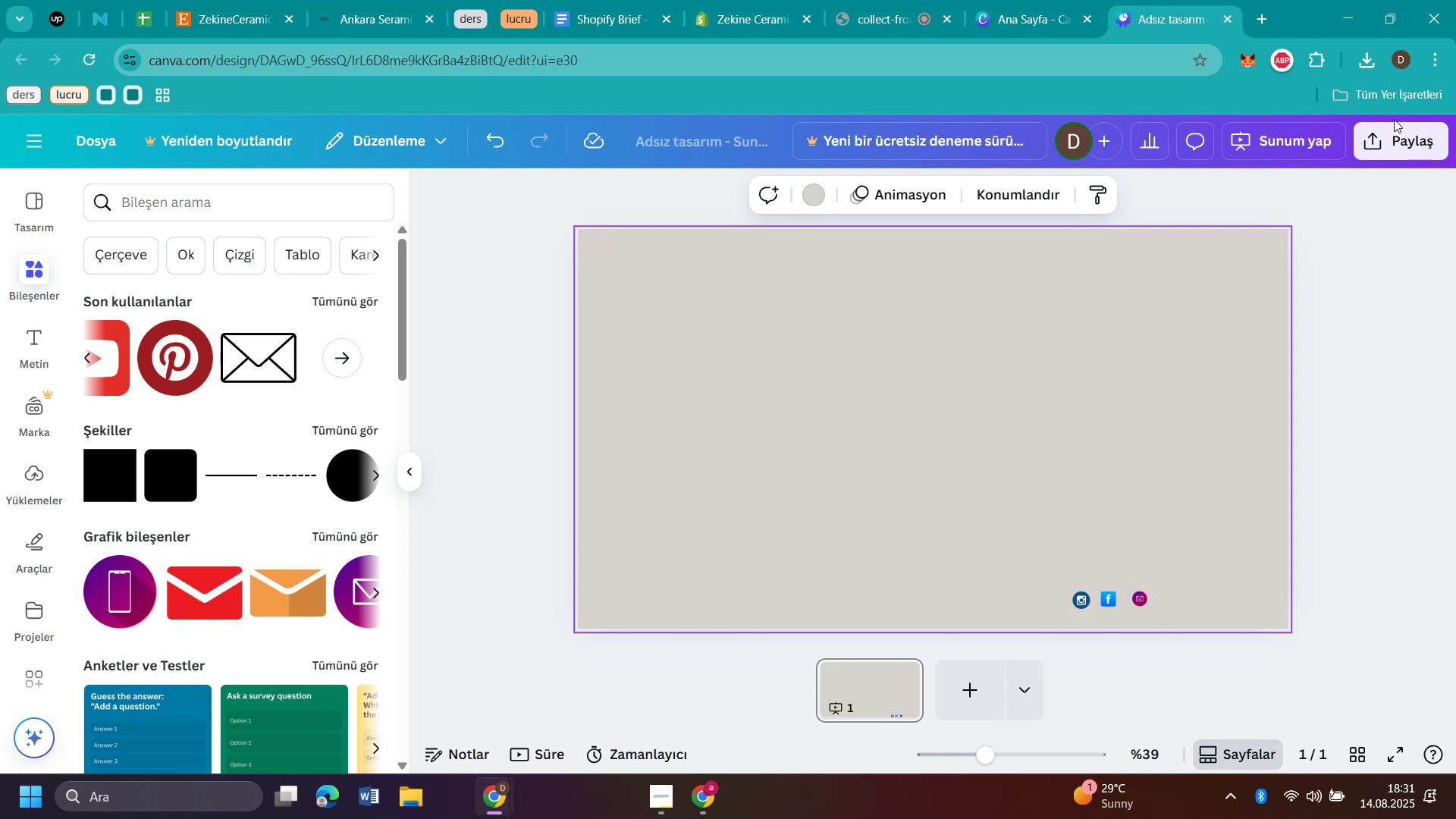 
left_click([1400, 143])
 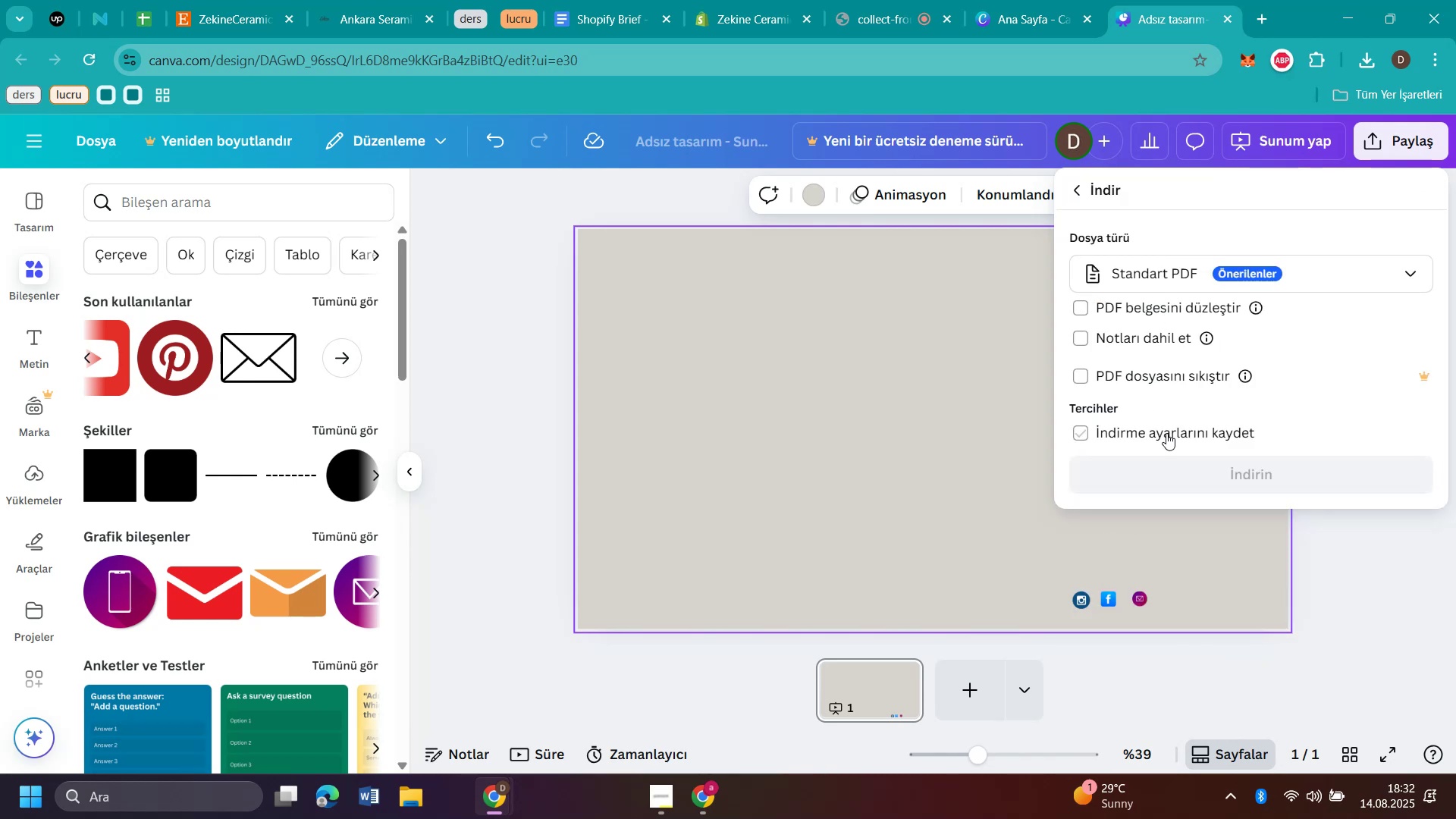 
left_click([1169, 253])
 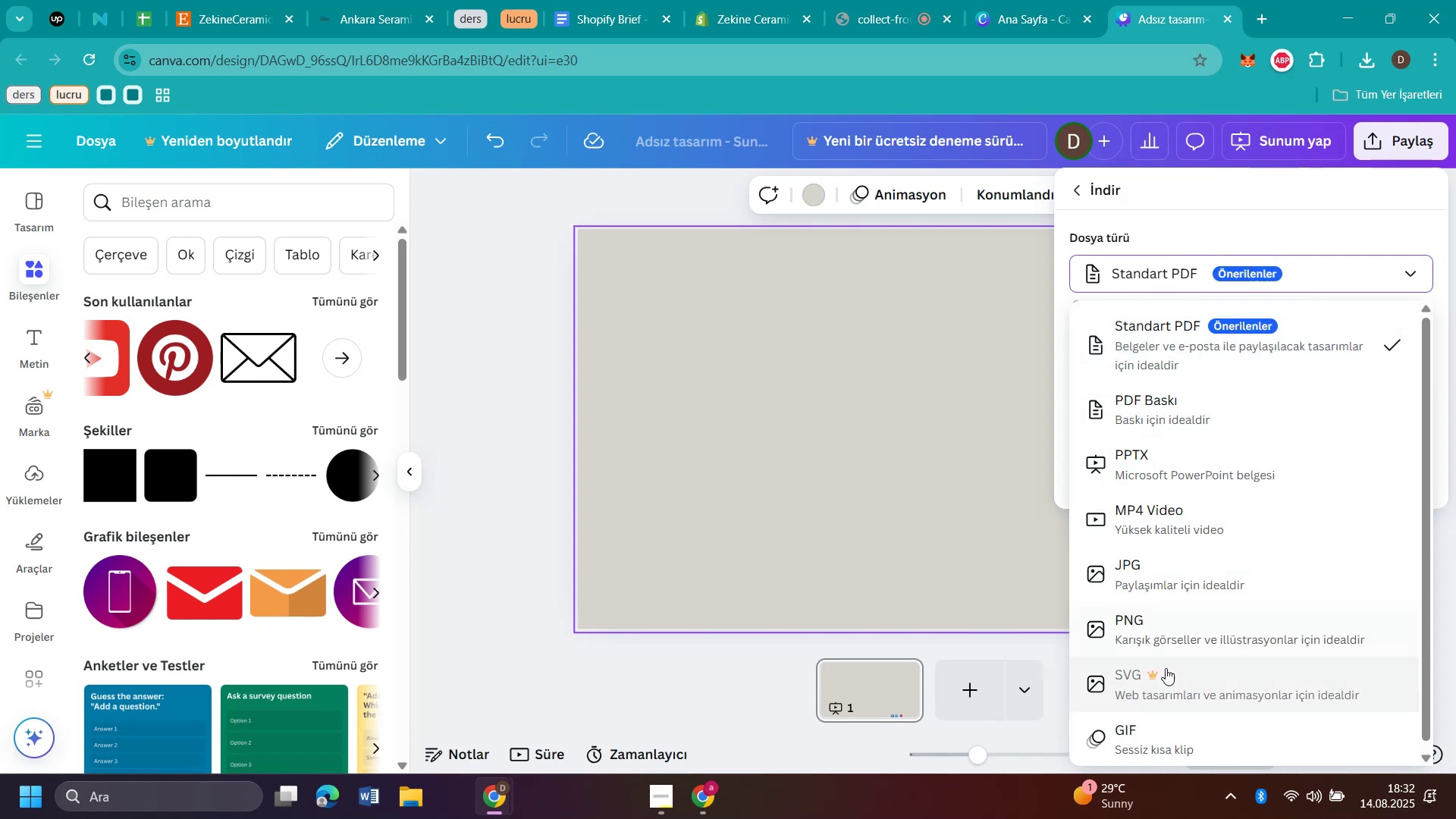 
left_click([1162, 632])
 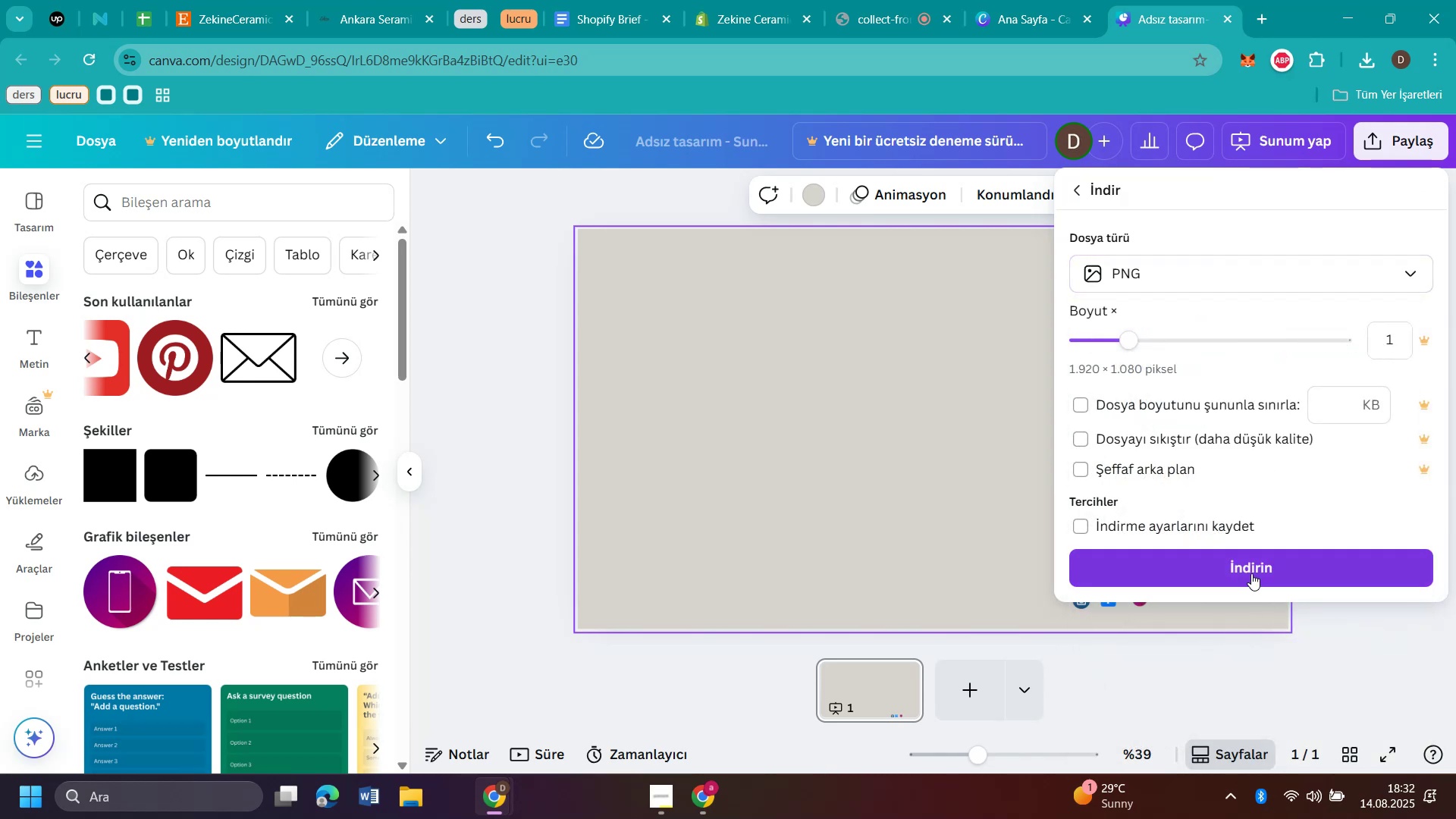 
left_click([1251, 567])
 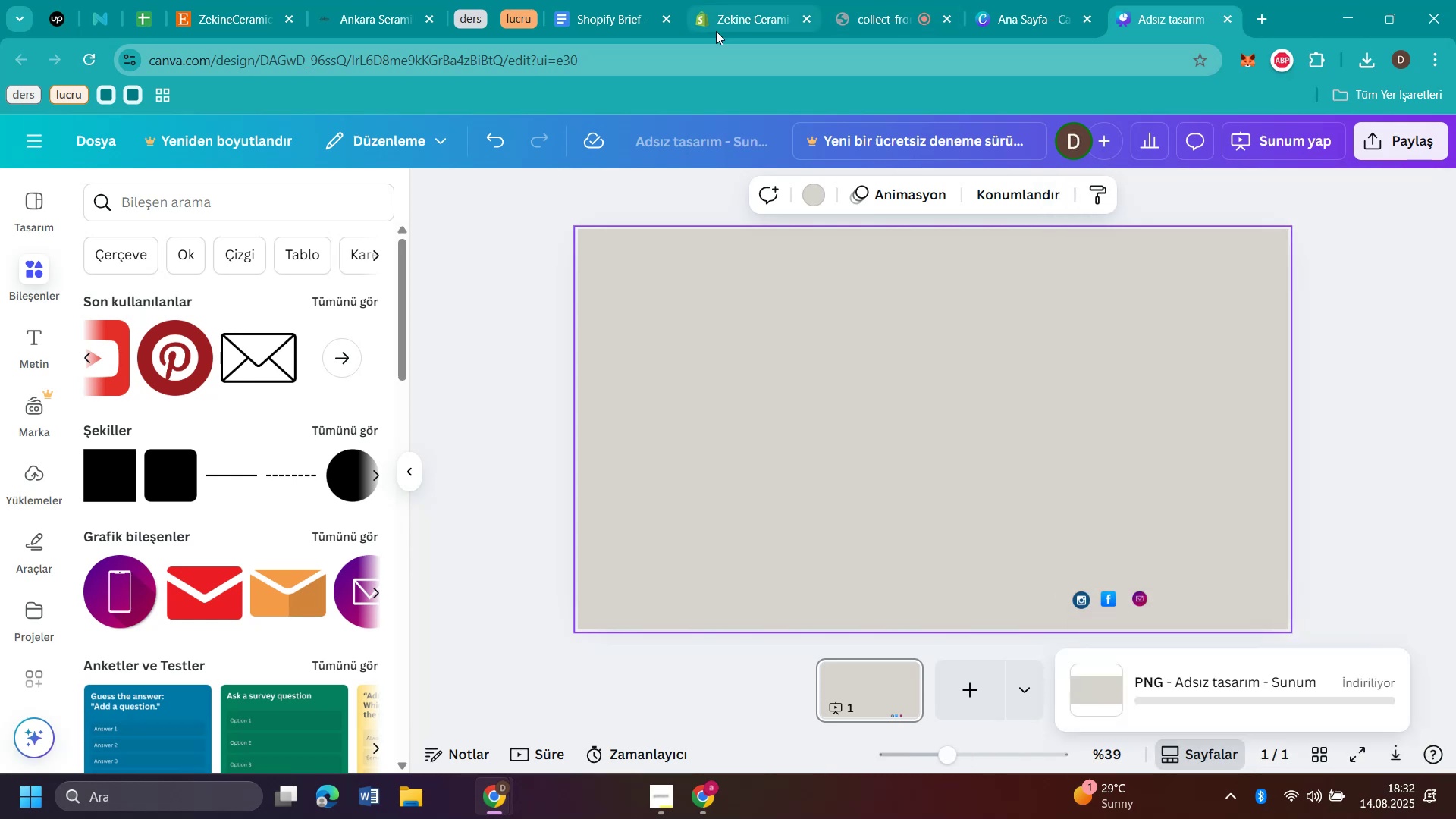 
left_click([716, 31])
 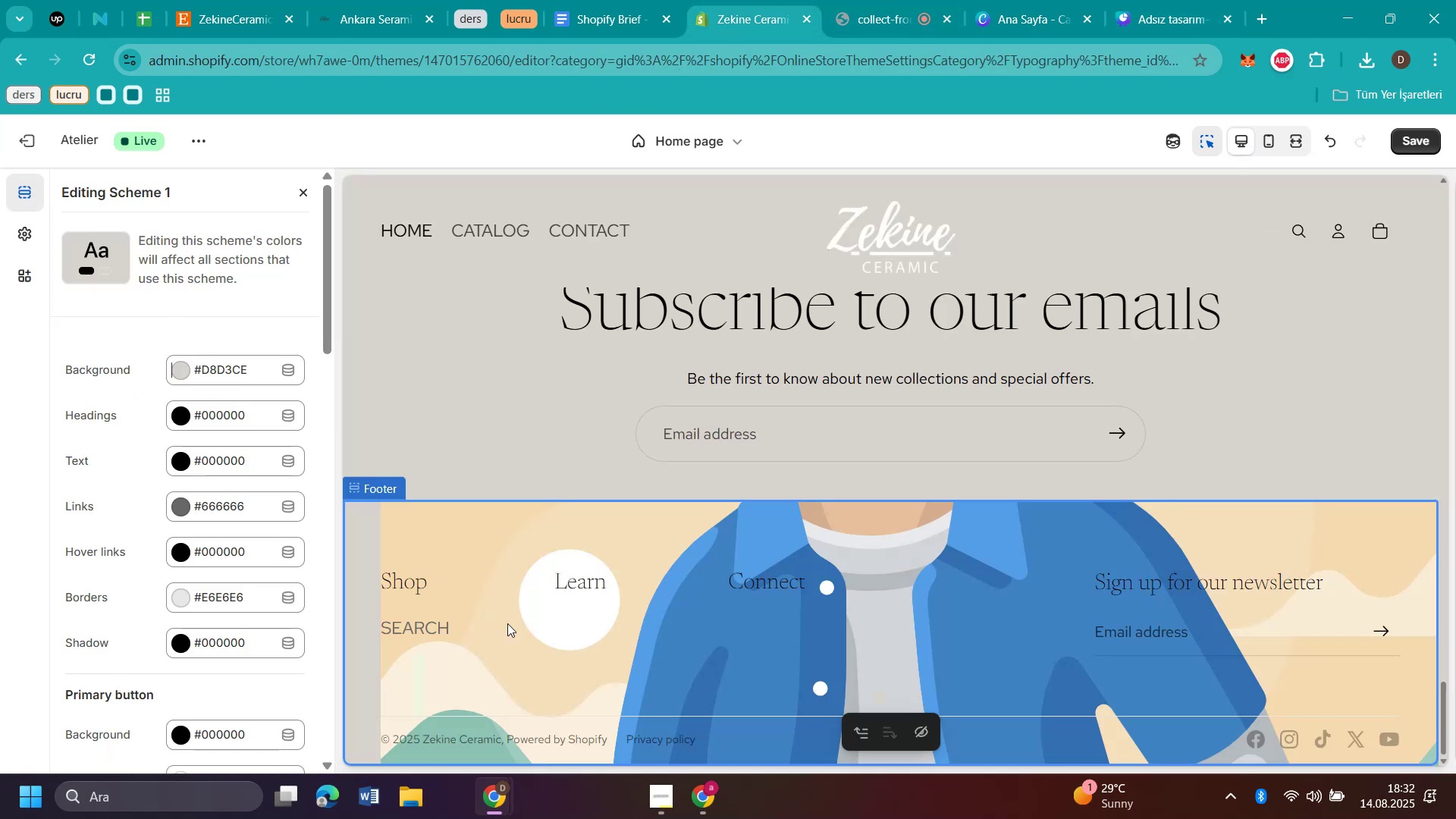 
left_click([513, 632])
 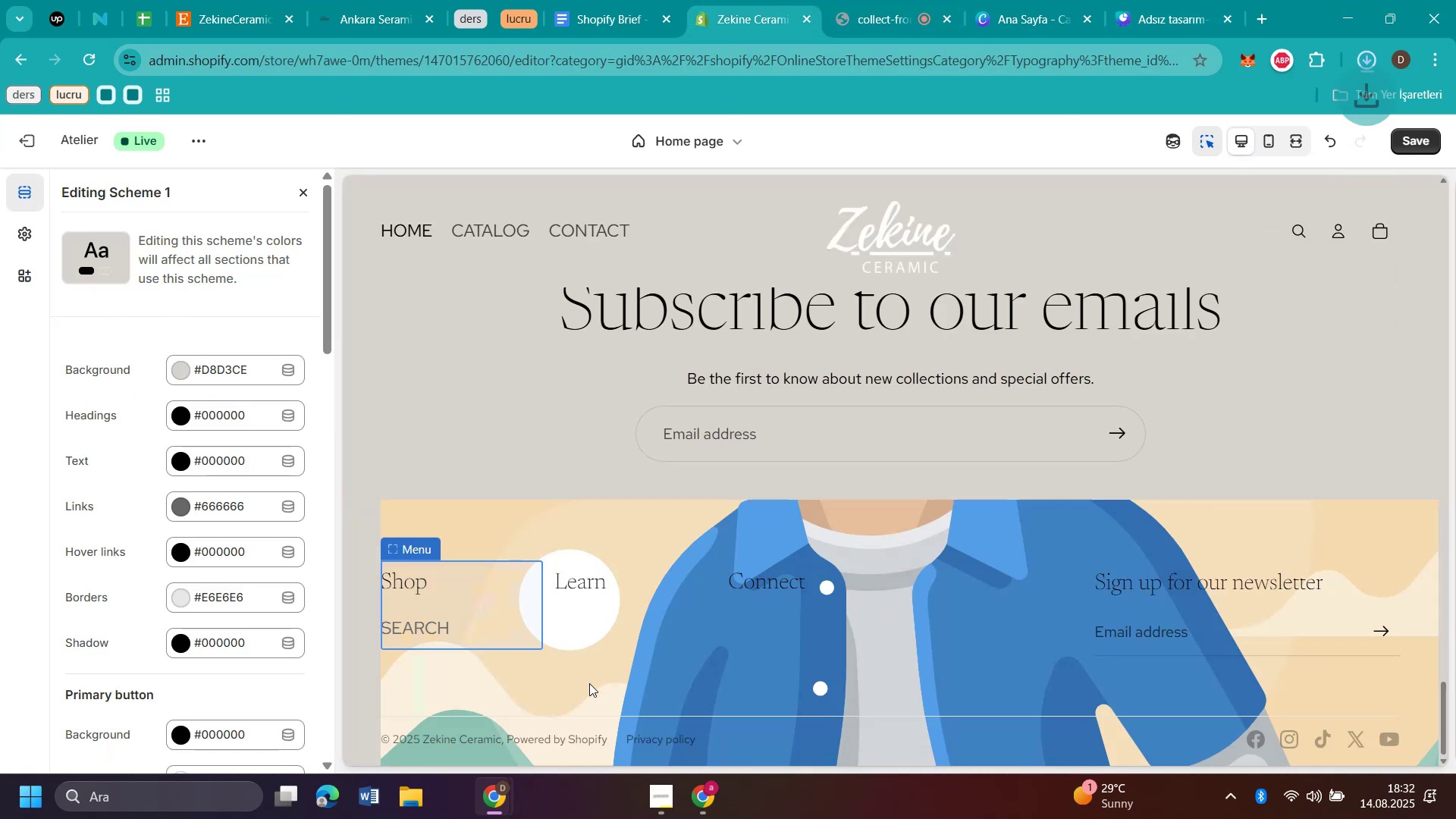 
left_click([589, 683])
 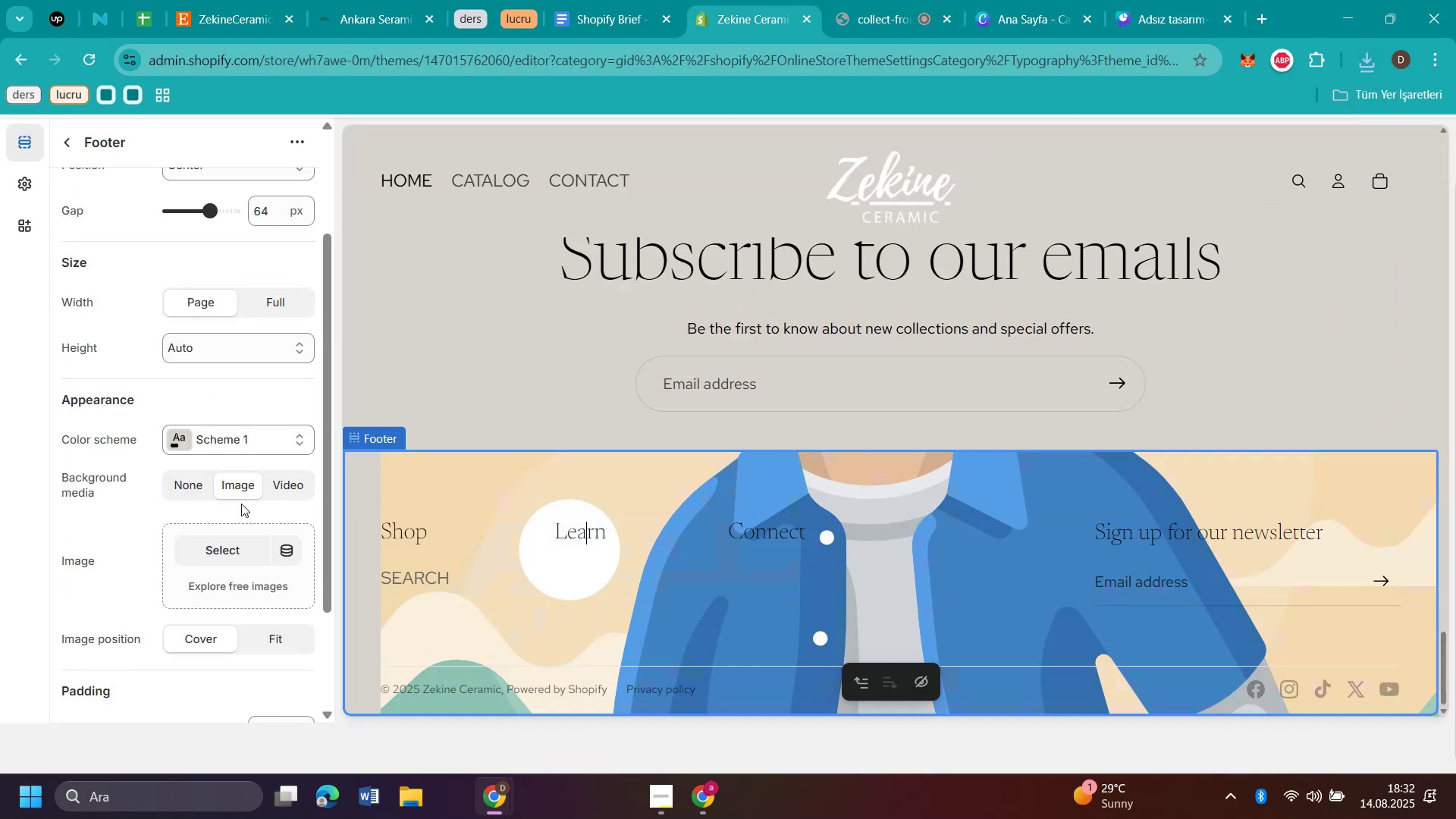 
left_click([216, 548])
 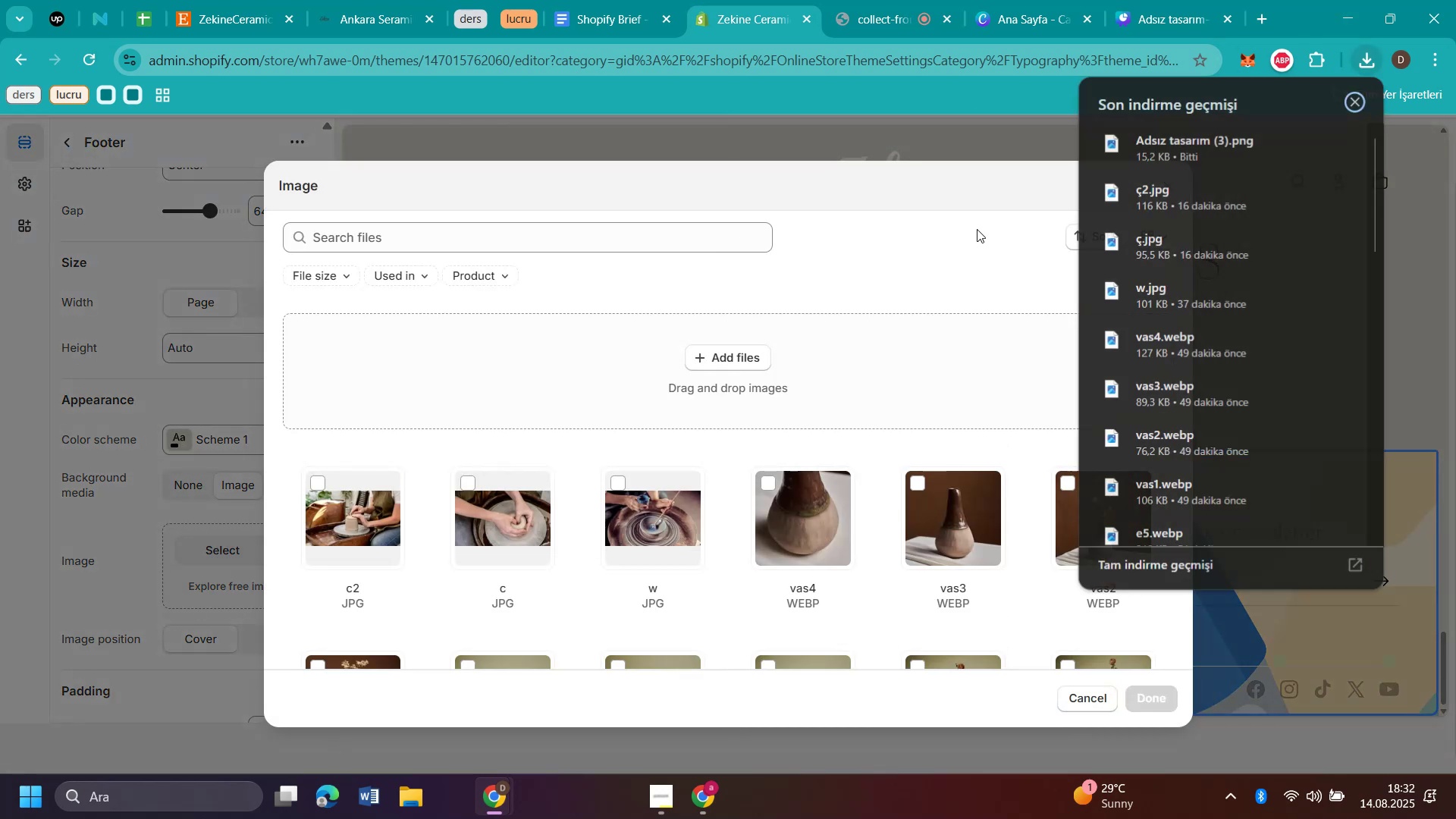 
left_click_drag(start_coordinate=[1129, 154], to_coordinate=[687, 369])
 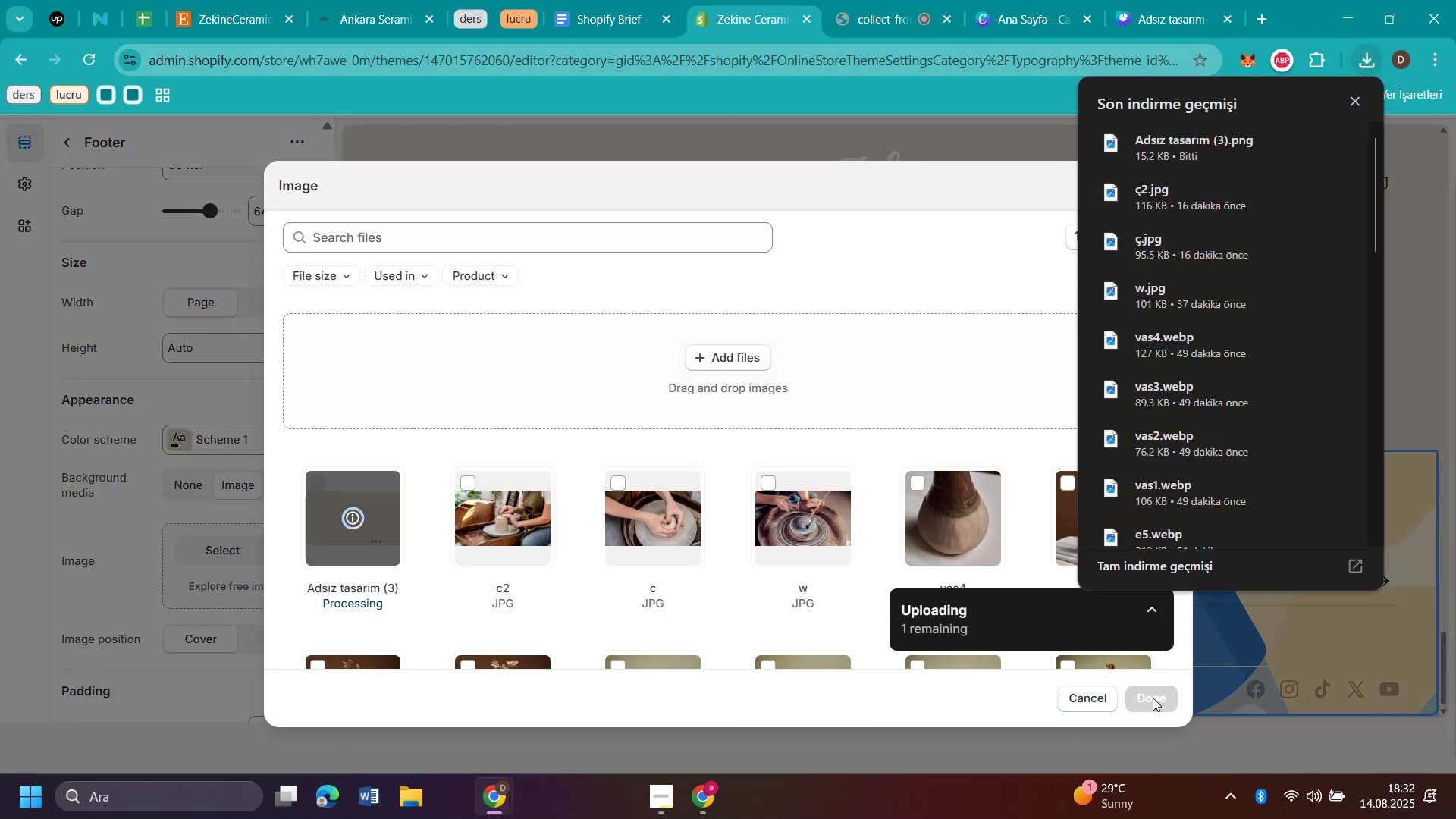 
left_click([1153, 698])
 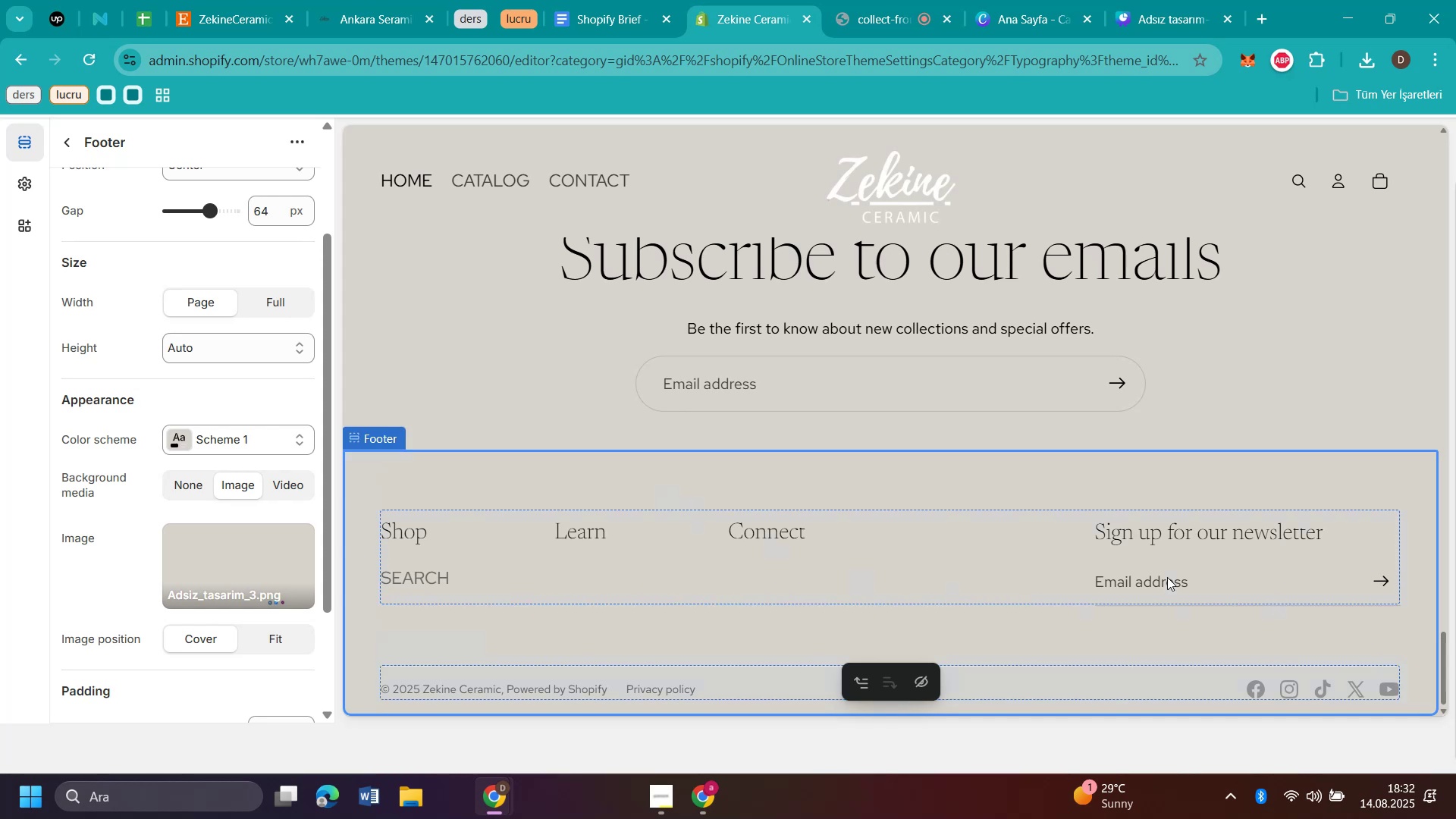 
left_click([287, 546])
 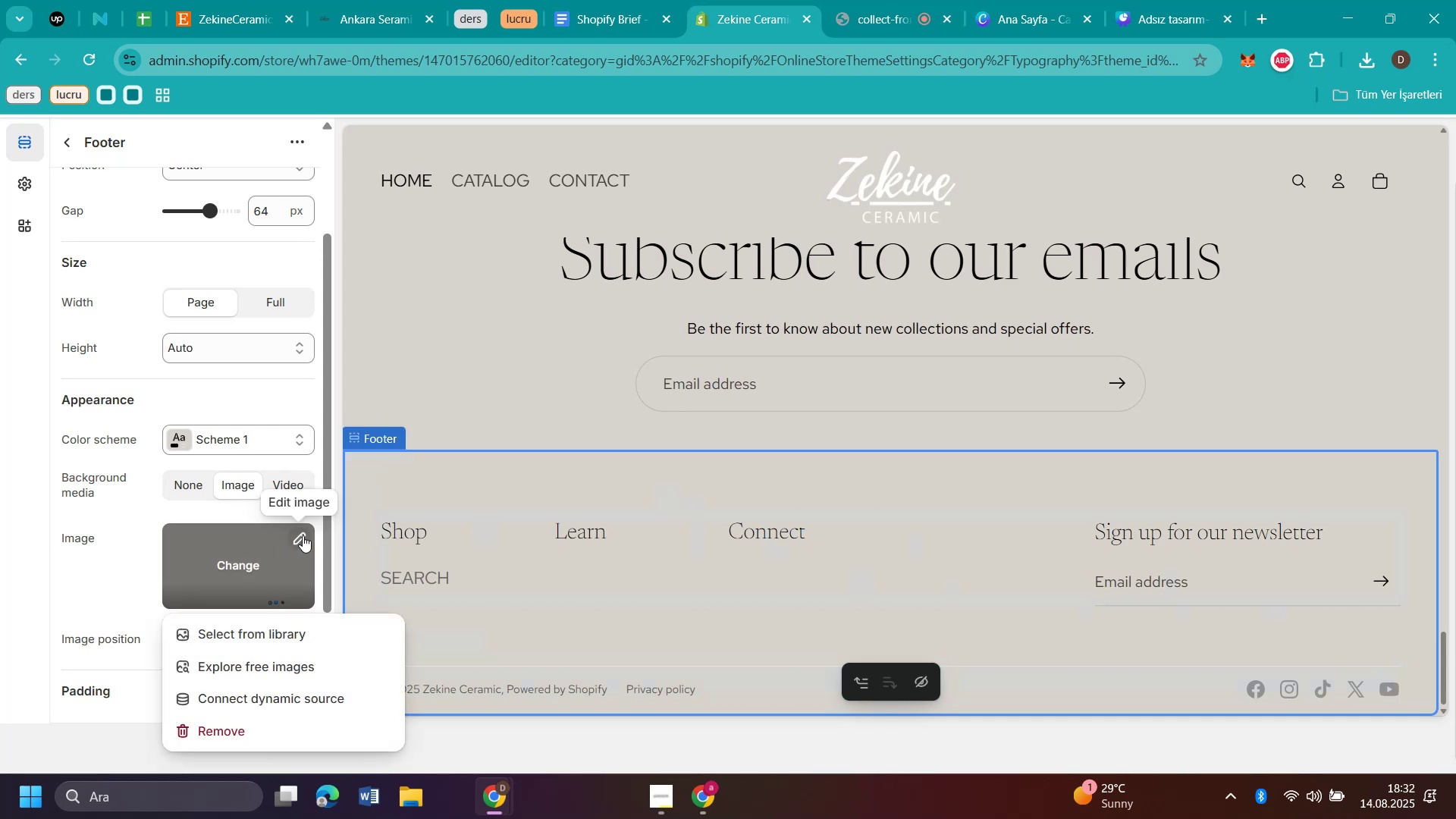 
left_click([303, 535])
 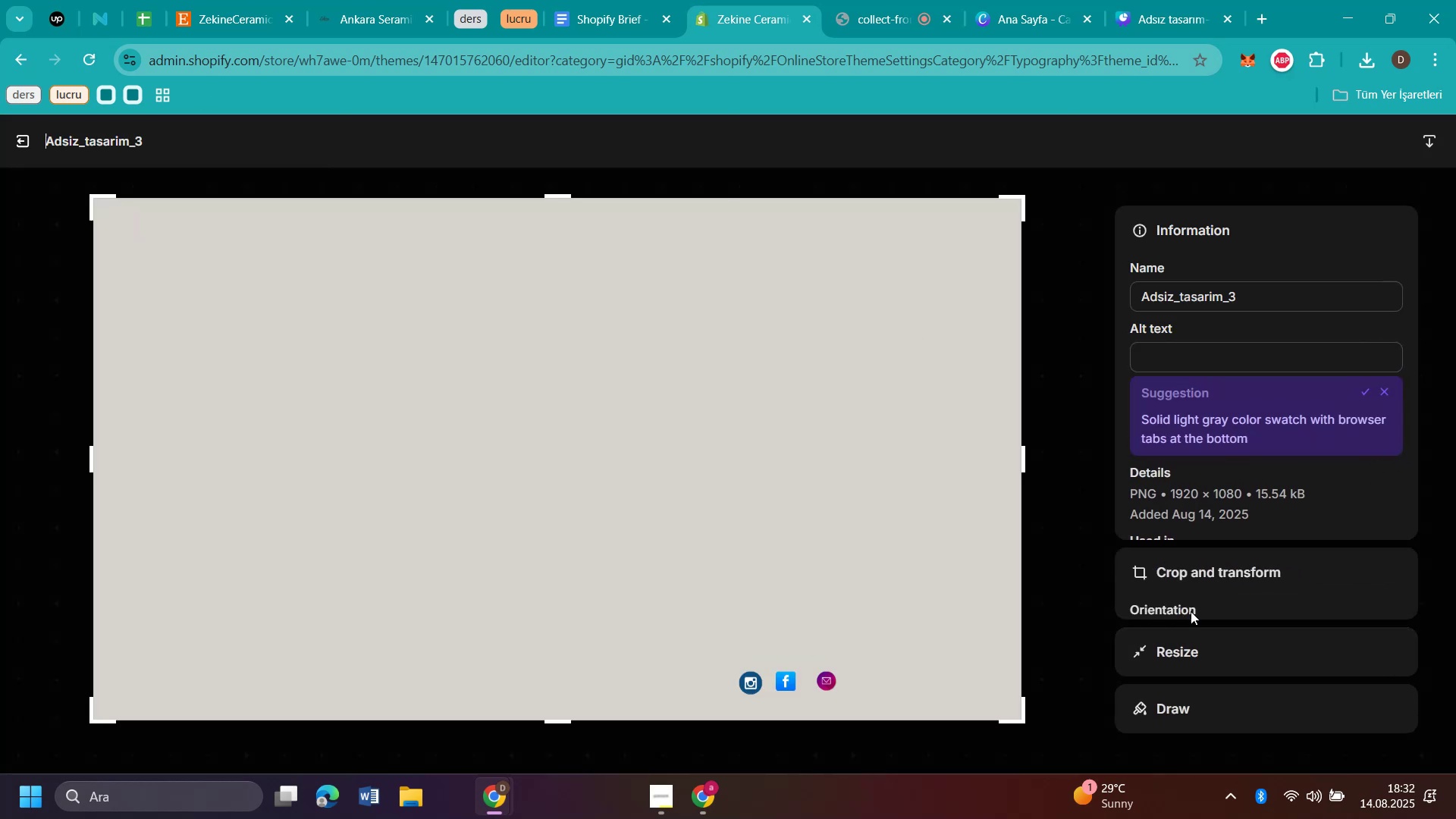 
left_click_drag(start_coordinate=[562, 196], to_coordinate=[632, 174])
 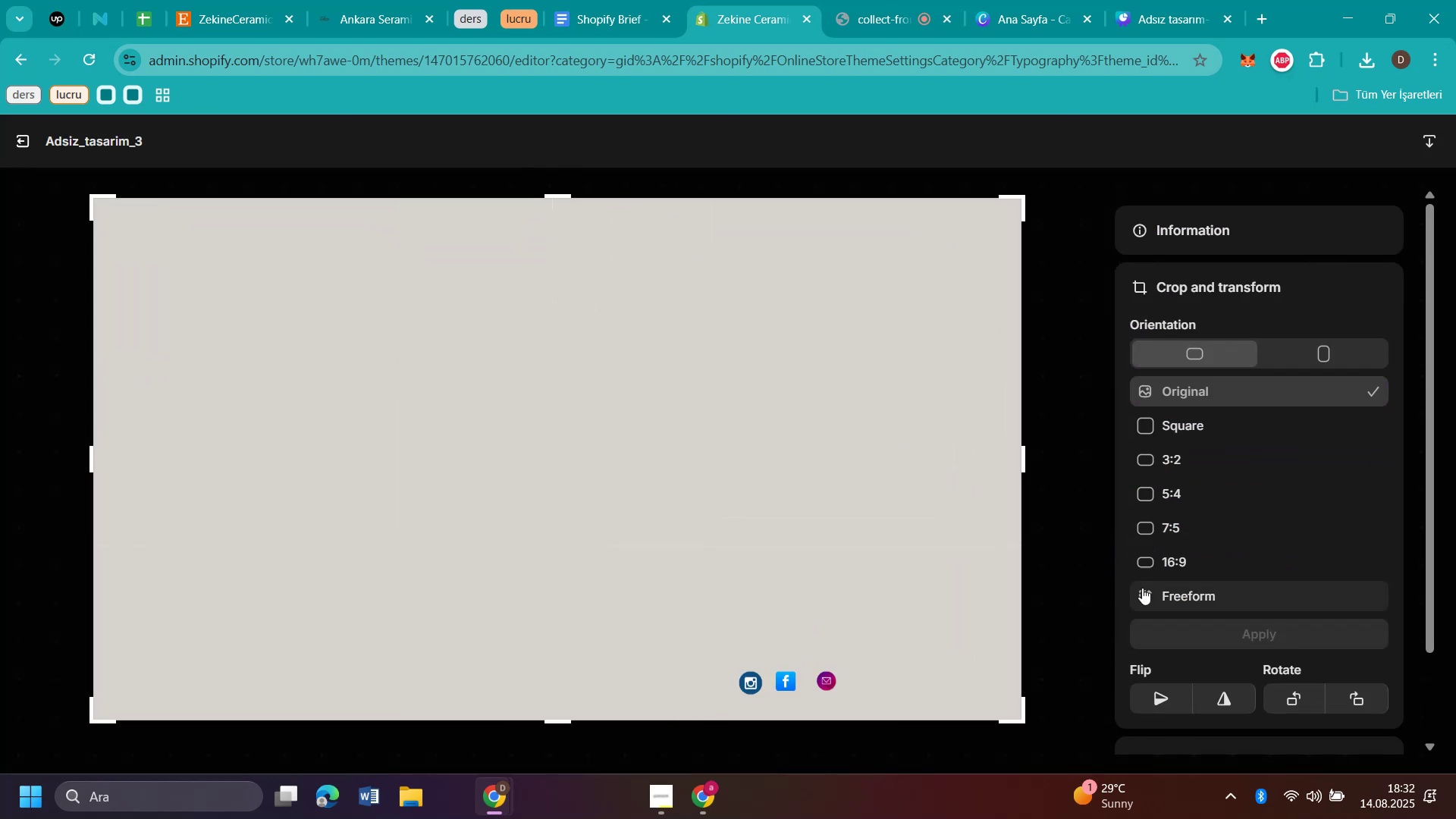 
left_click([1143, 594])
 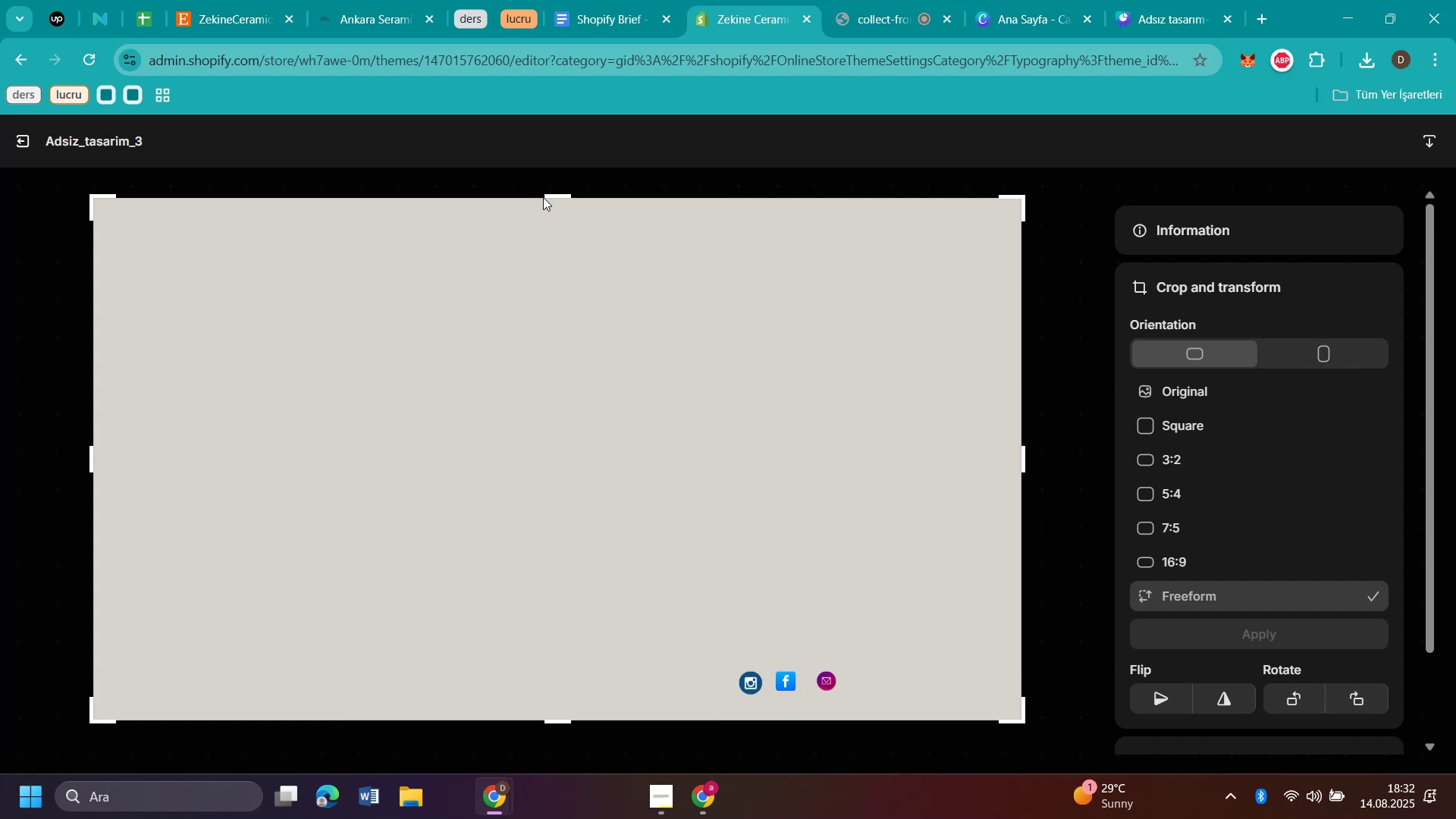 
left_click_drag(start_coordinate=[551, 197], to_coordinate=[560, 353])
 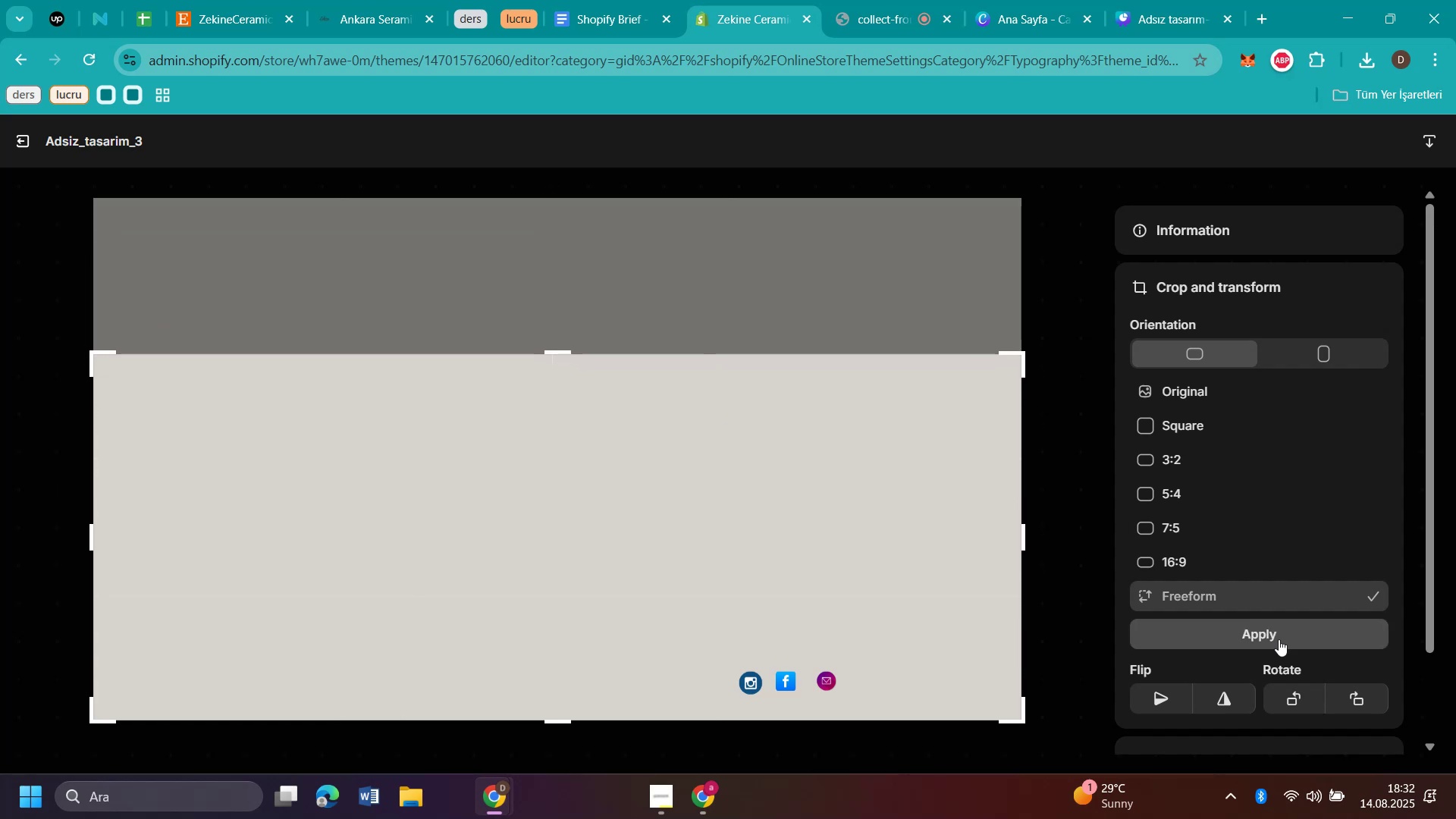 
left_click([1278, 637])
 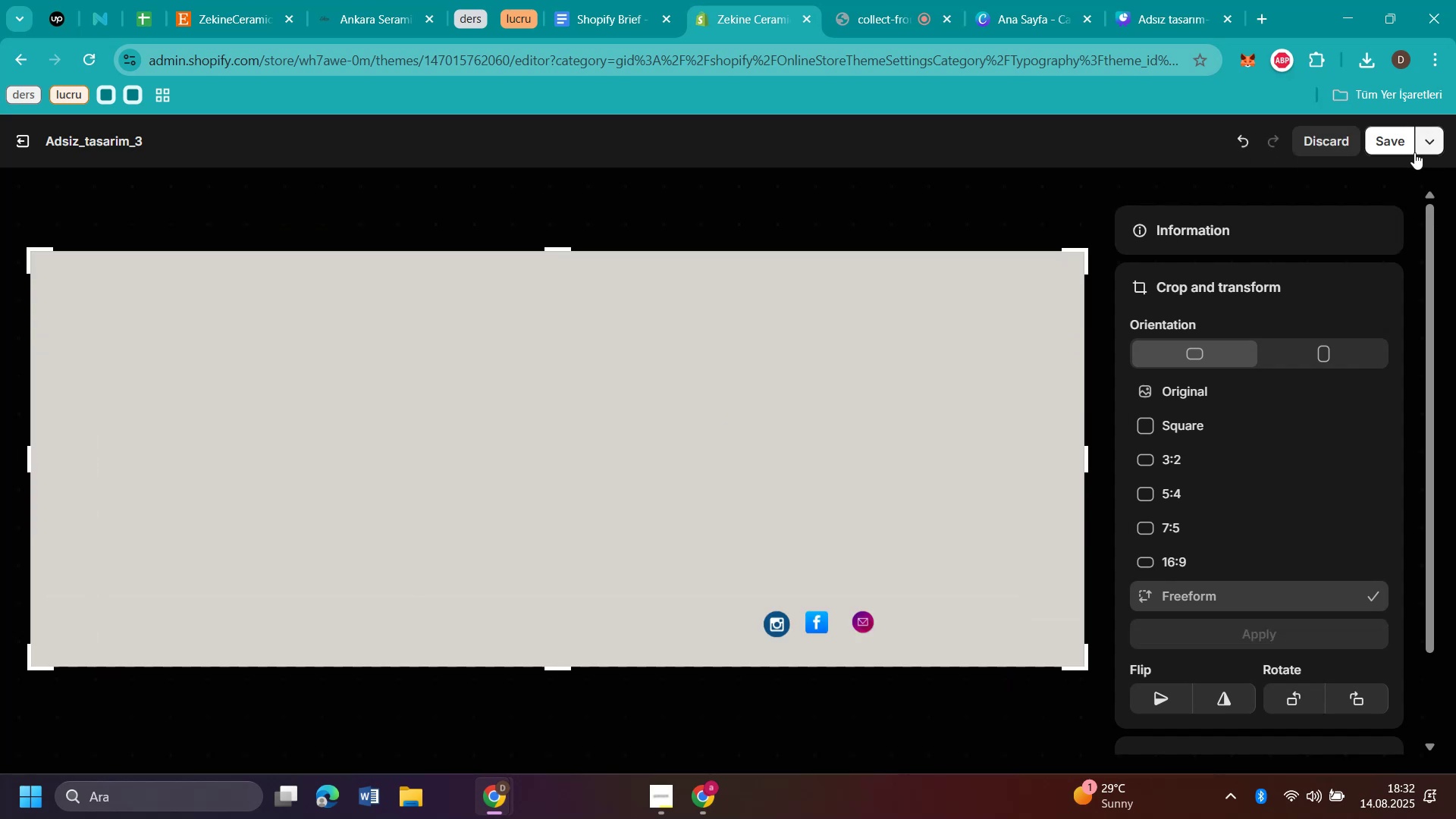 
left_click([1401, 146])
 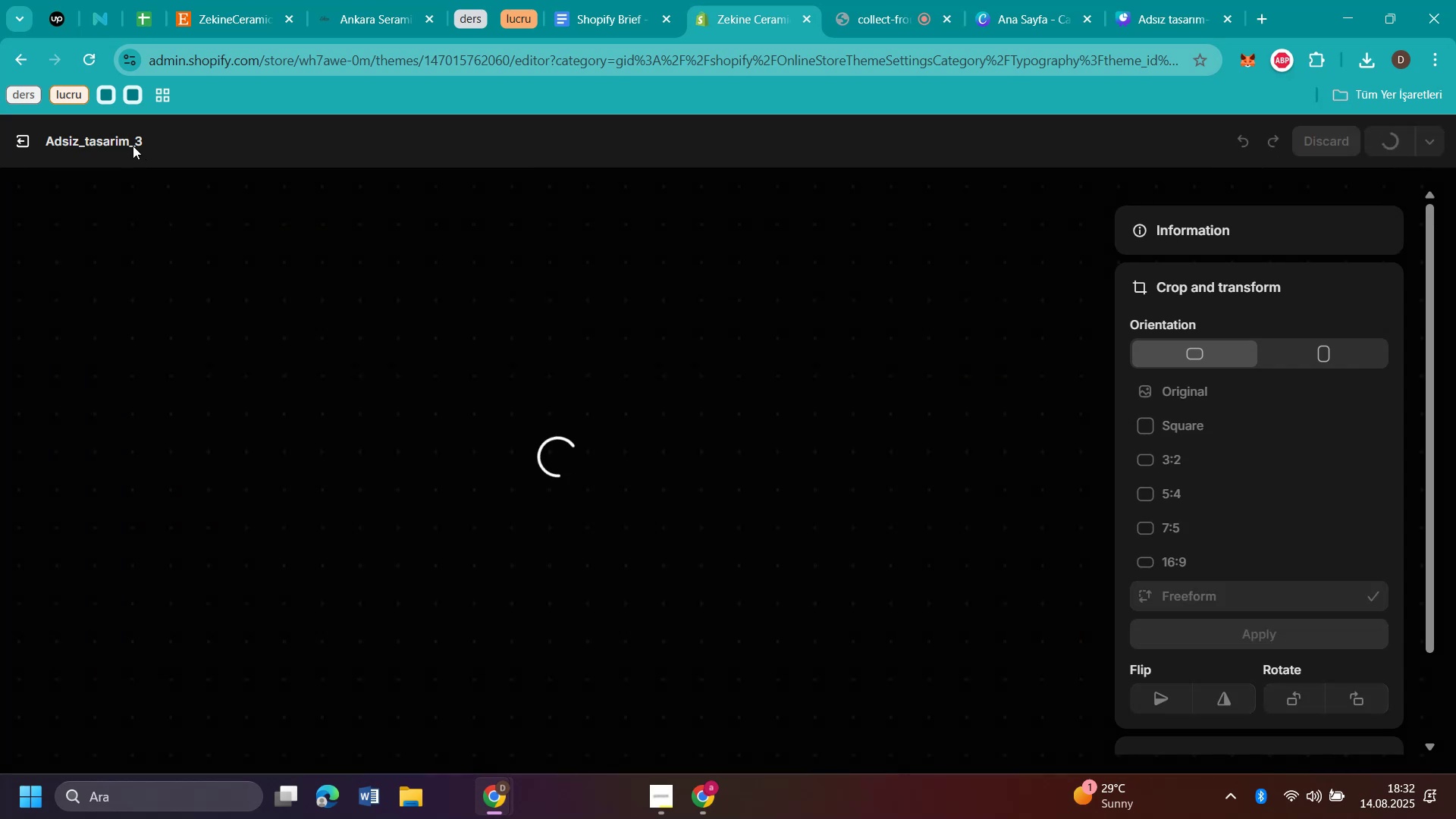 
mouse_move([18, 140])
 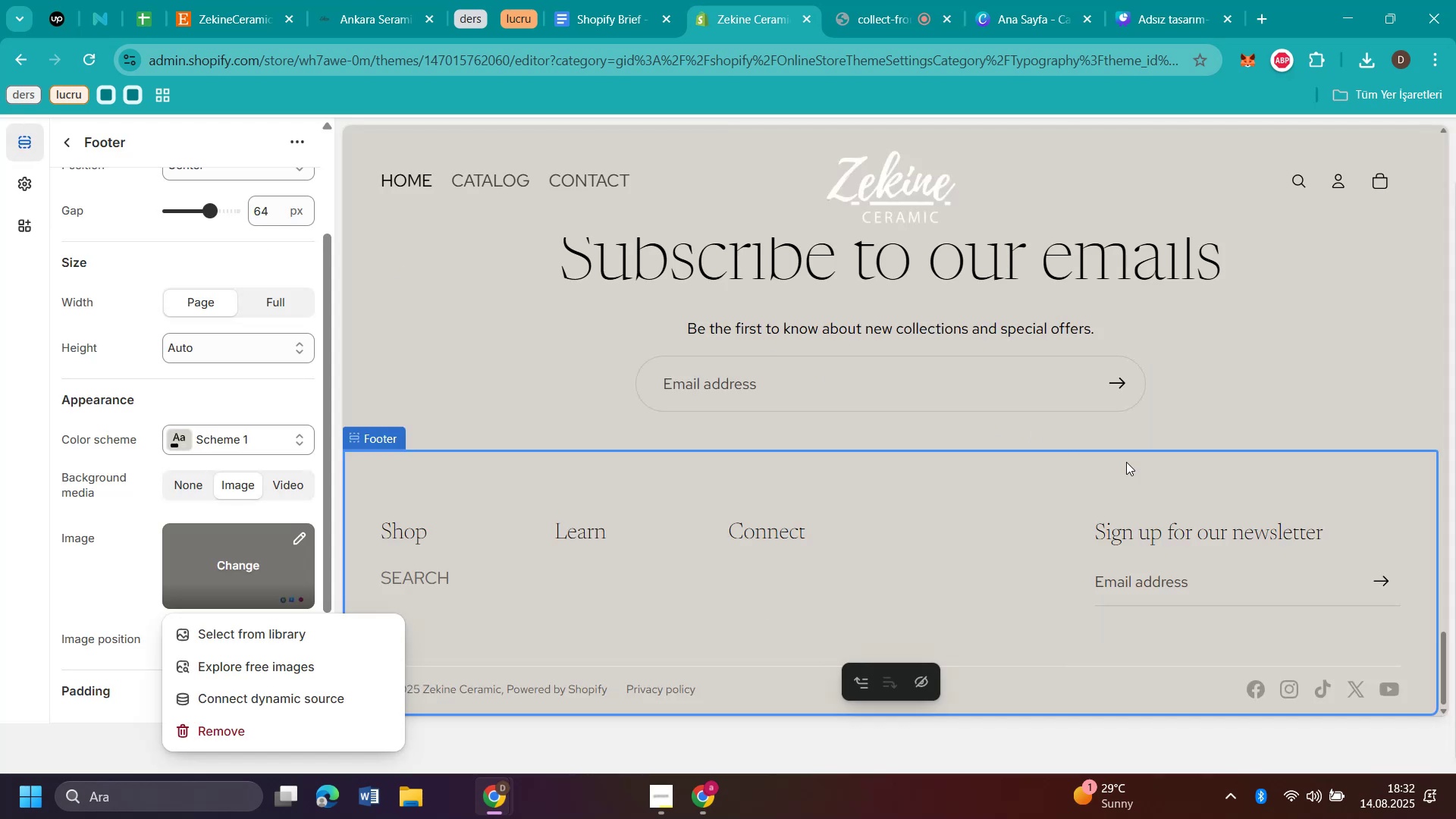 
scroll: coordinate [1221, 553], scroll_direction: down, amount: 5.0
 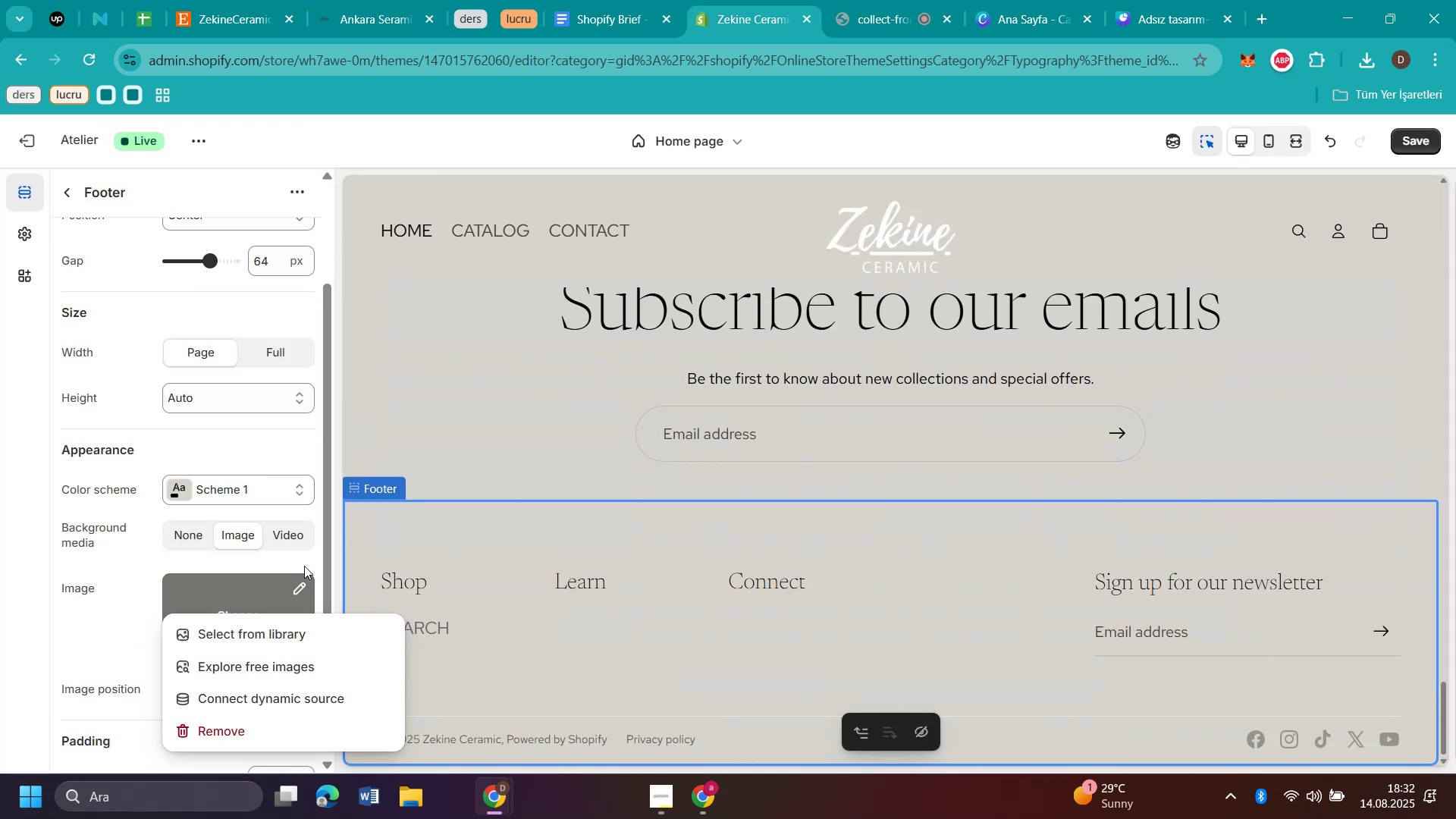 
left_click([301, 587])
 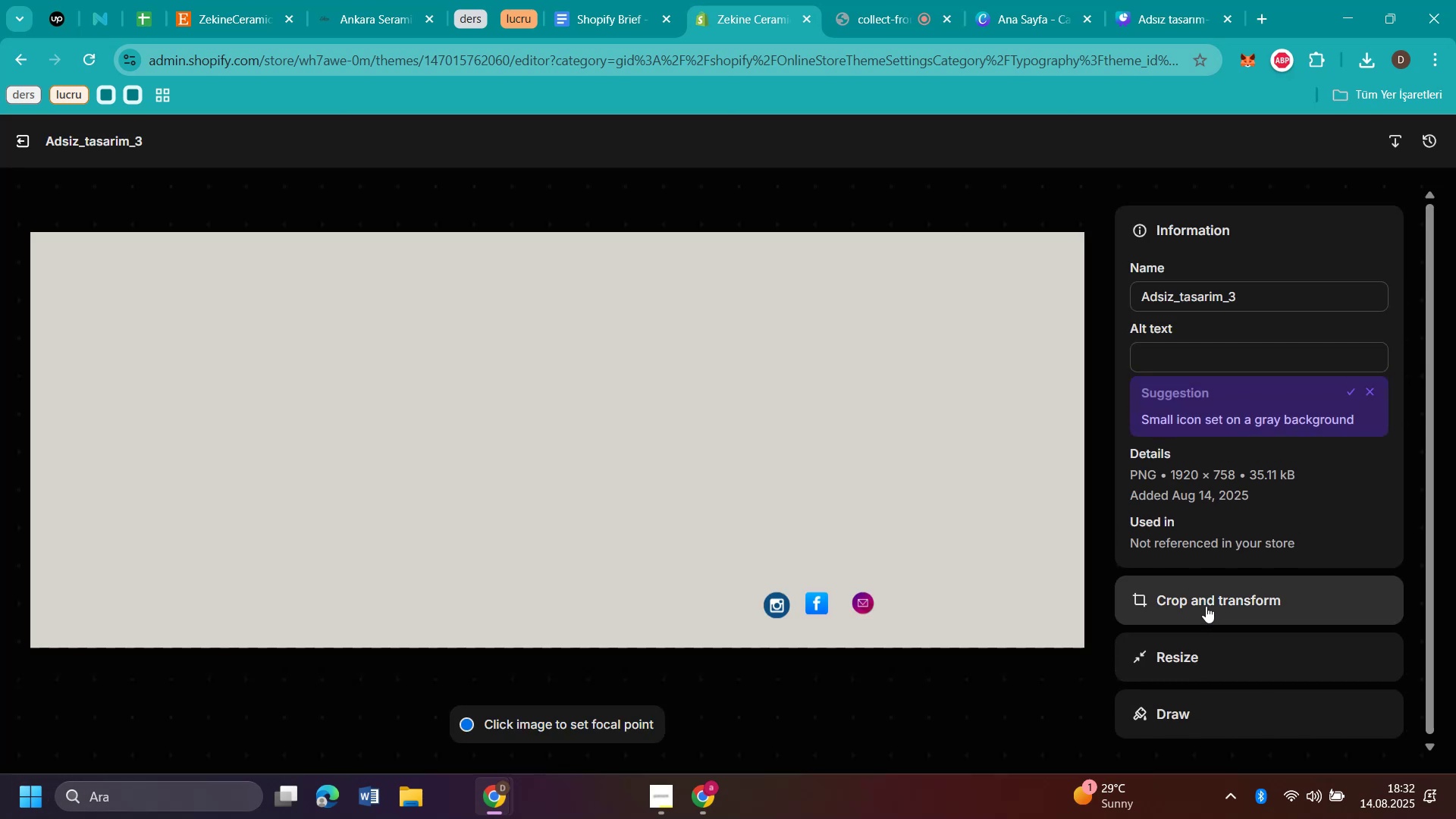 
left_click([1205, 604])
 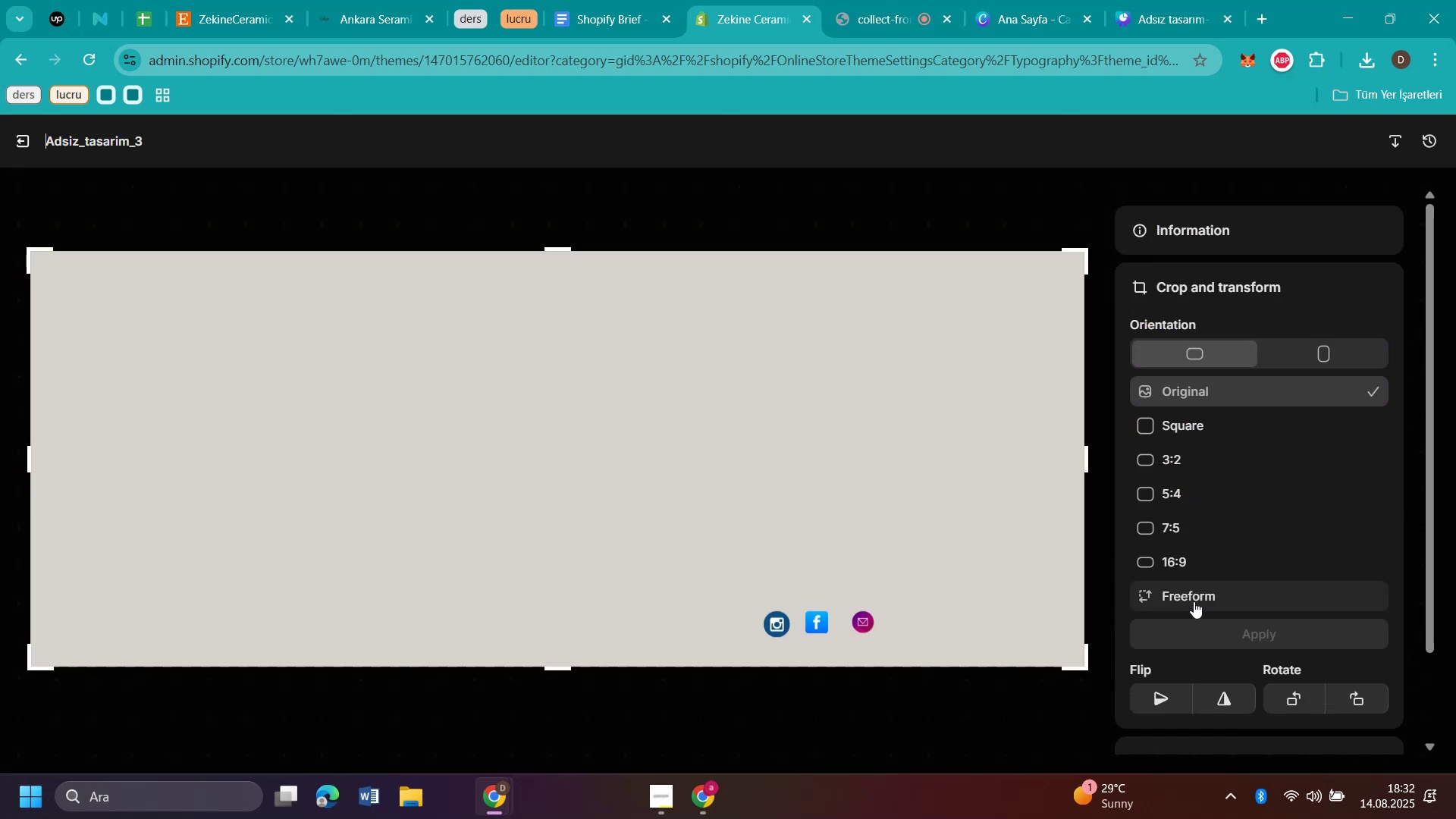 
left_click([1194, 599])
 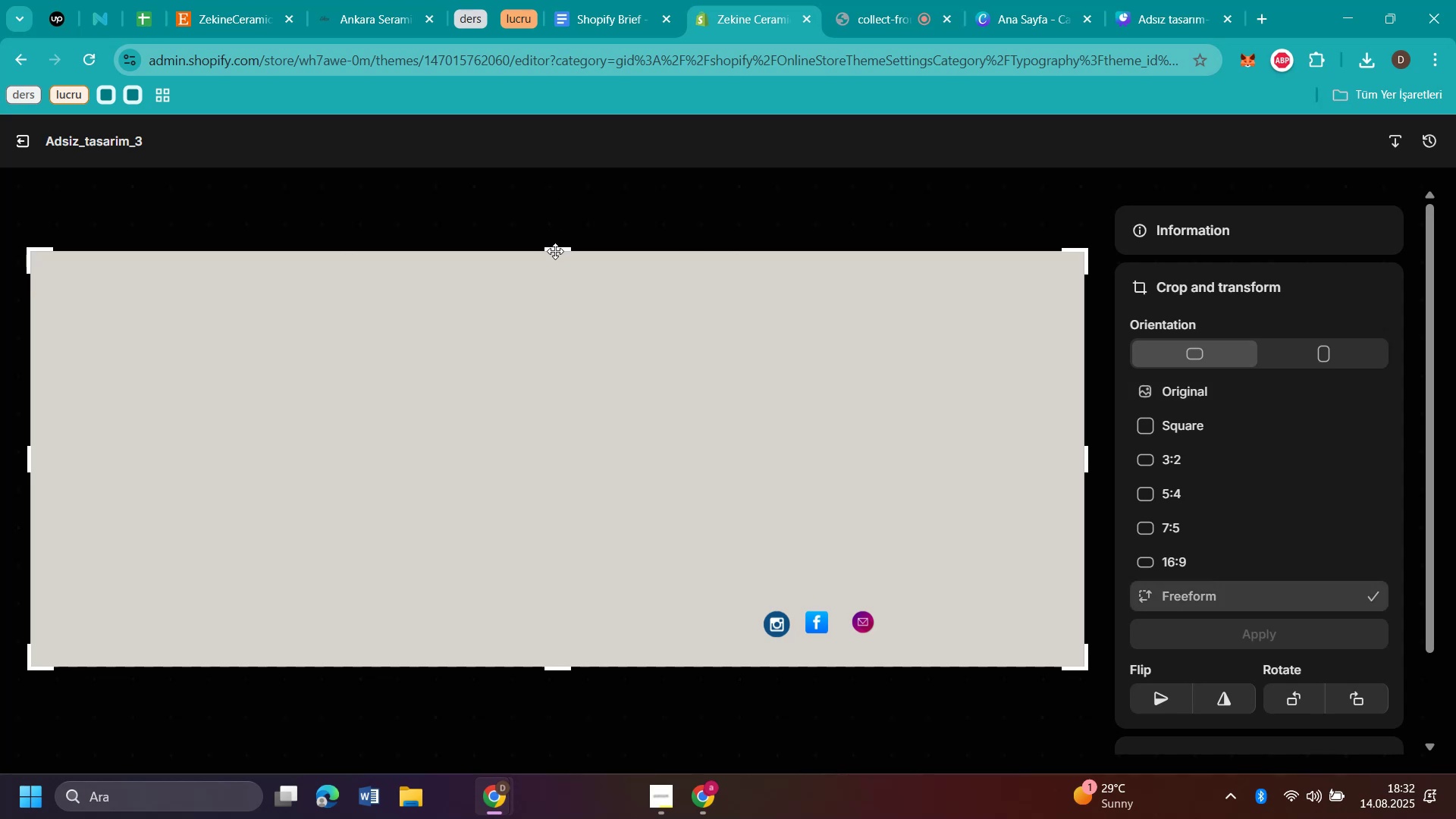 
left_click([555, 251])
 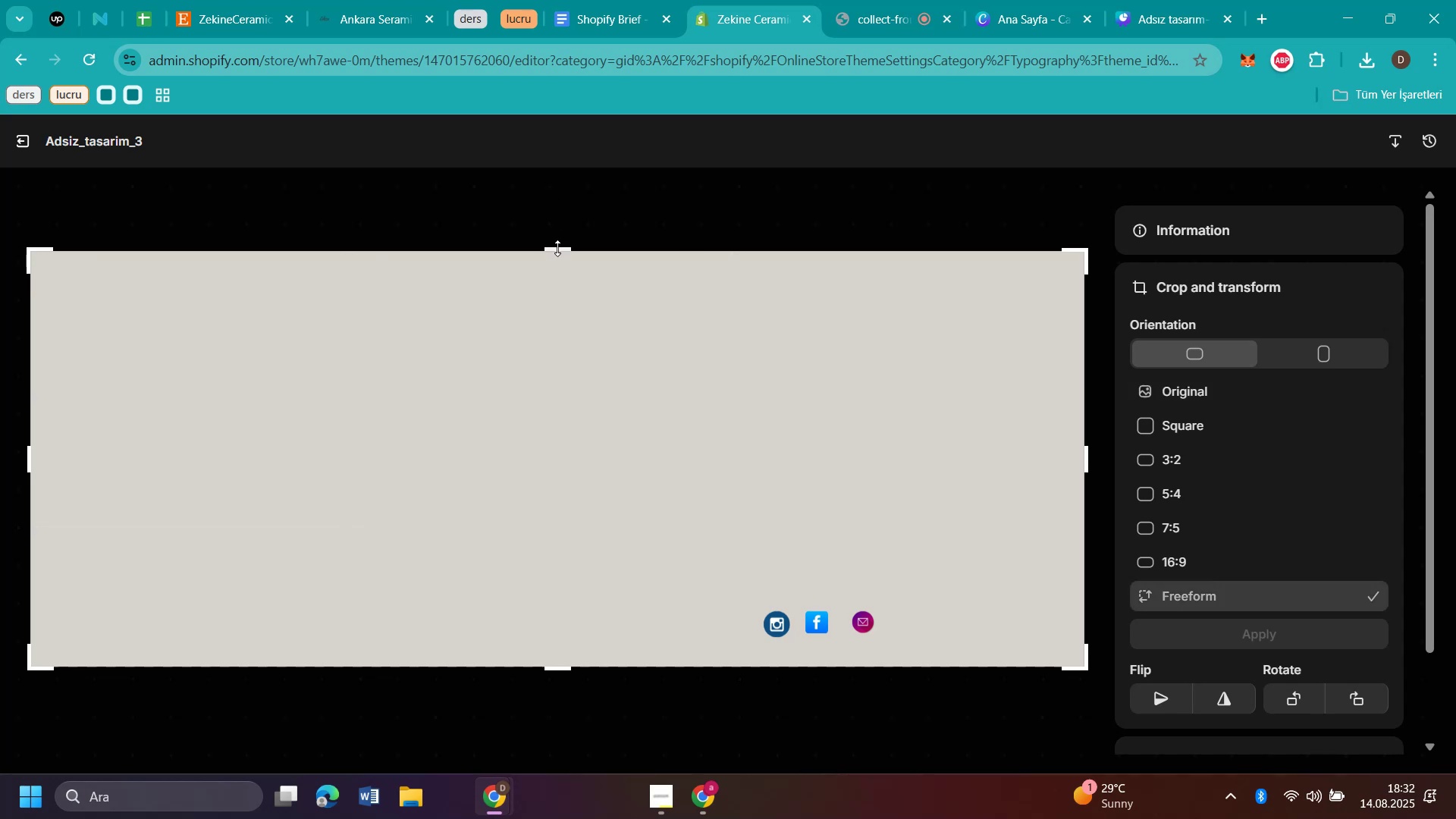 
left_click_drag(start_coordinate=[557, 248], to_coordinate=[554, 310])
 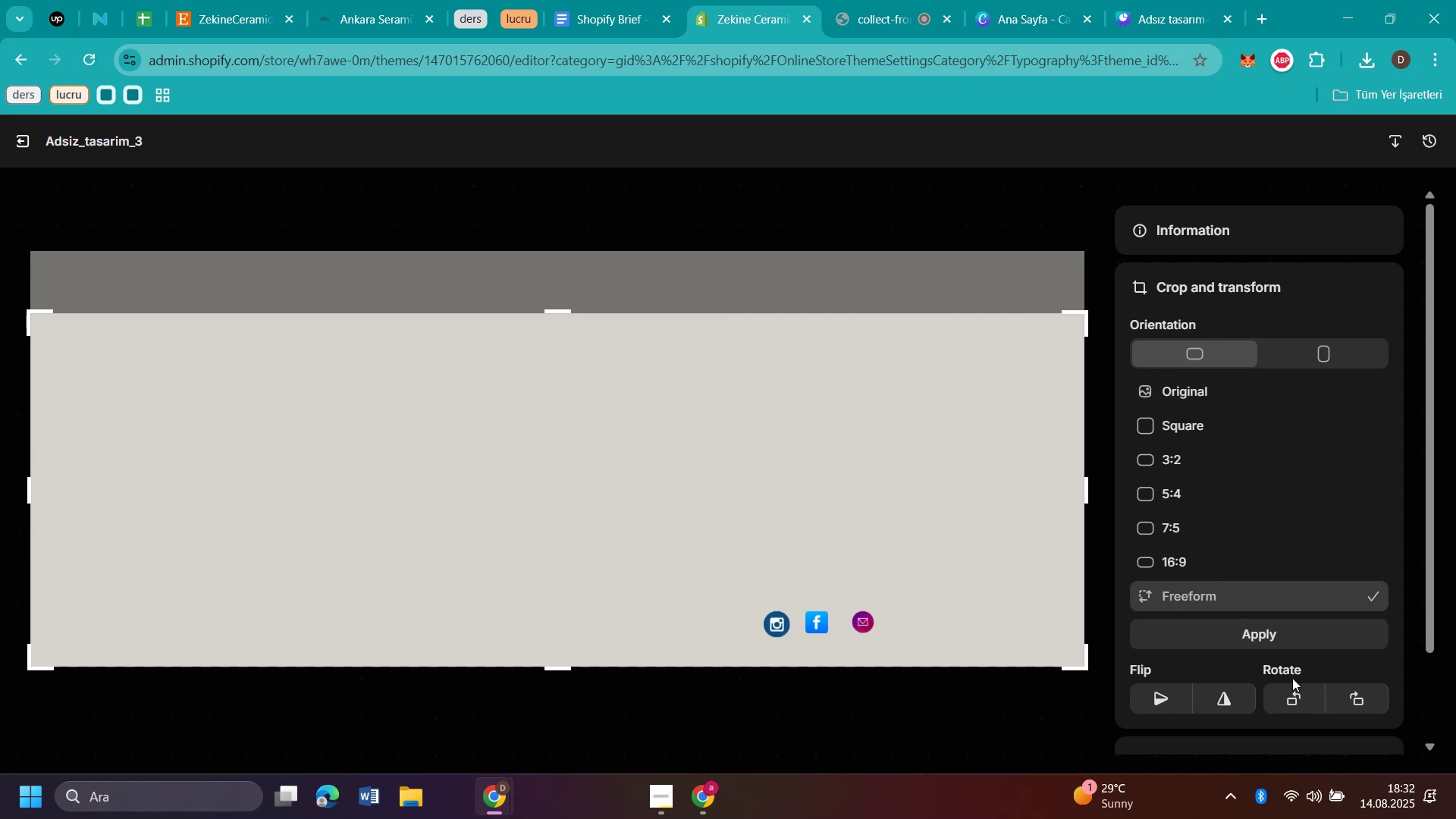 
left_click([1283, 631])
 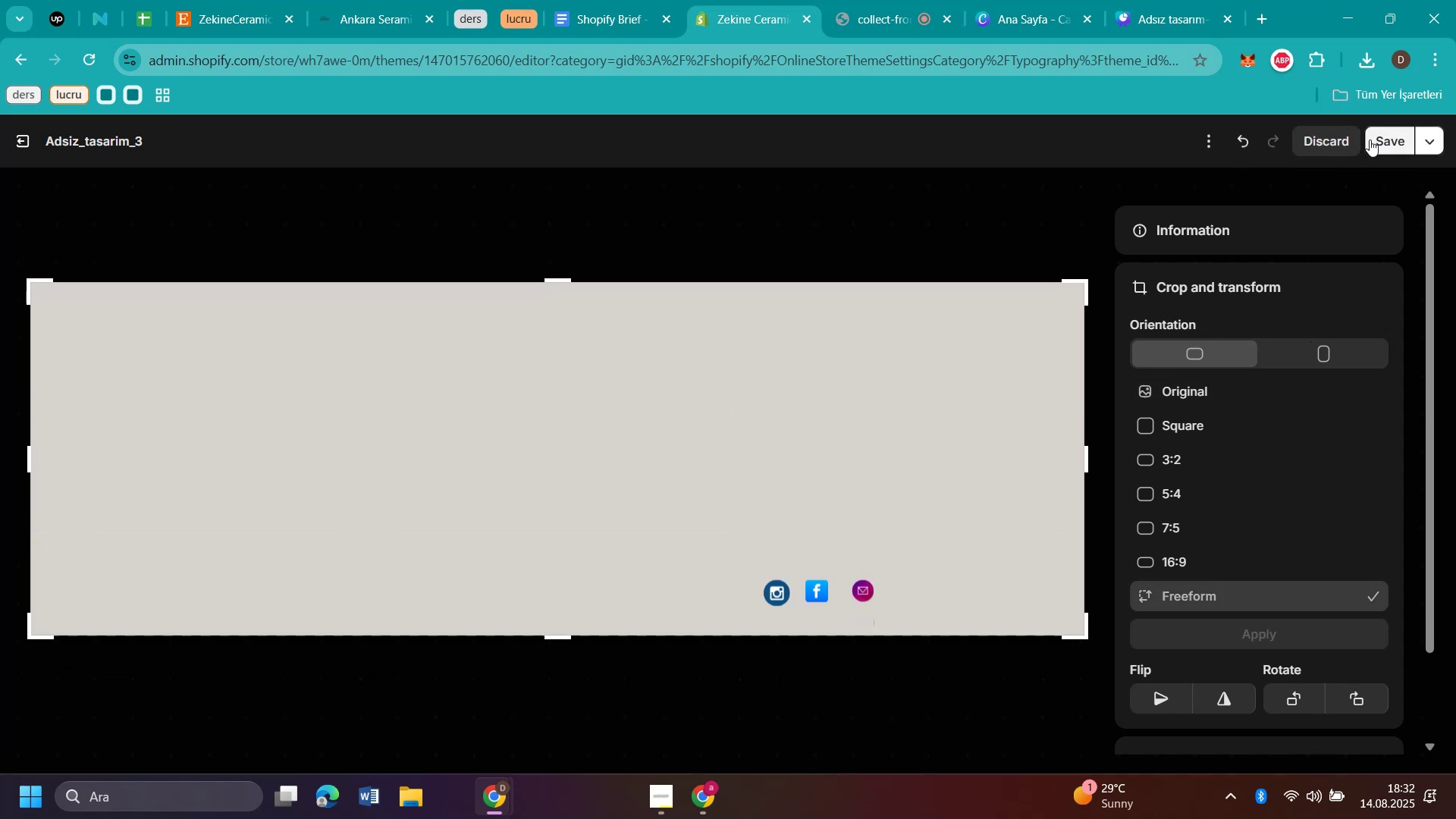 
left_click([1395, 140])
 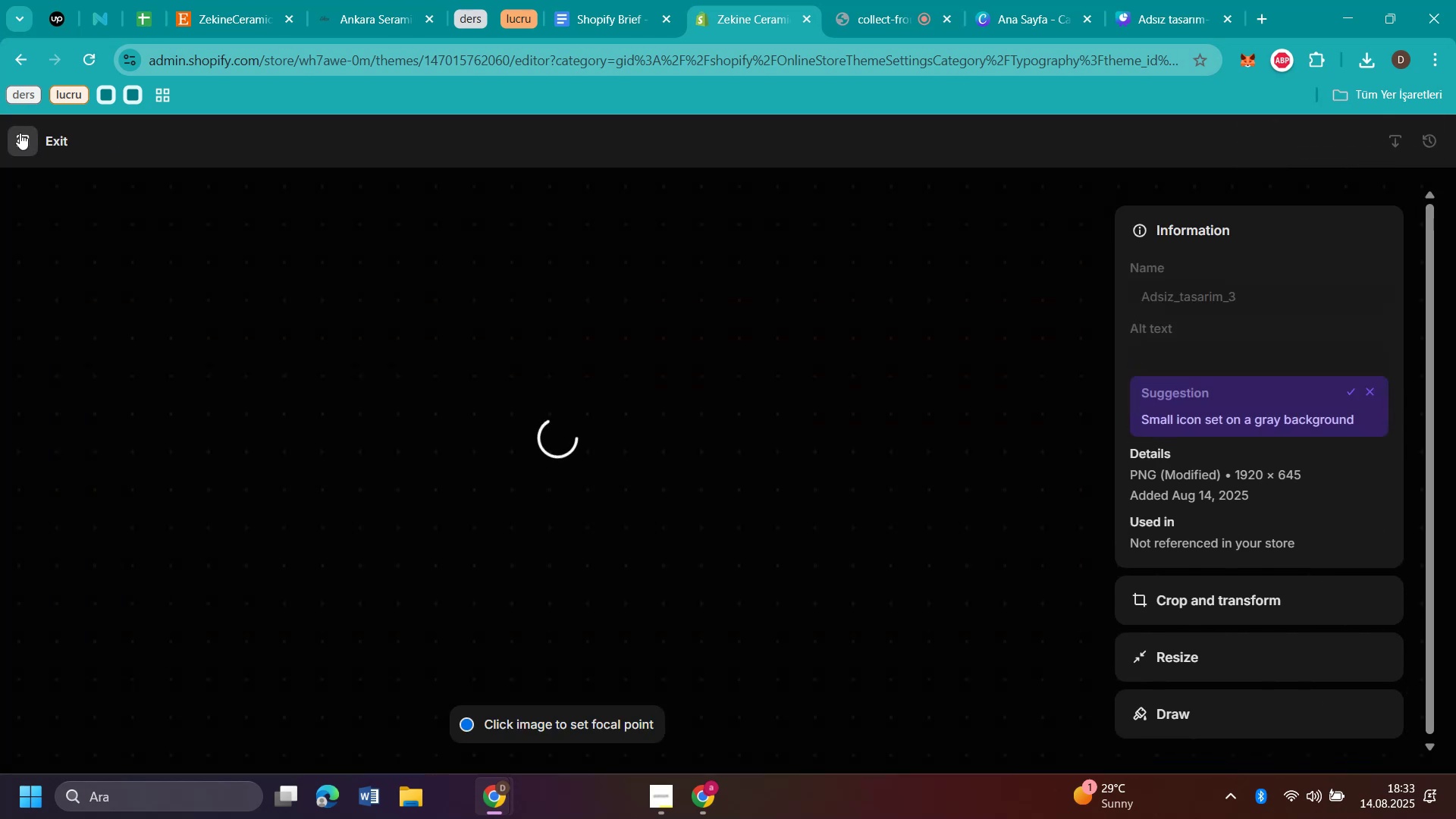 
left_click([20, 133])
 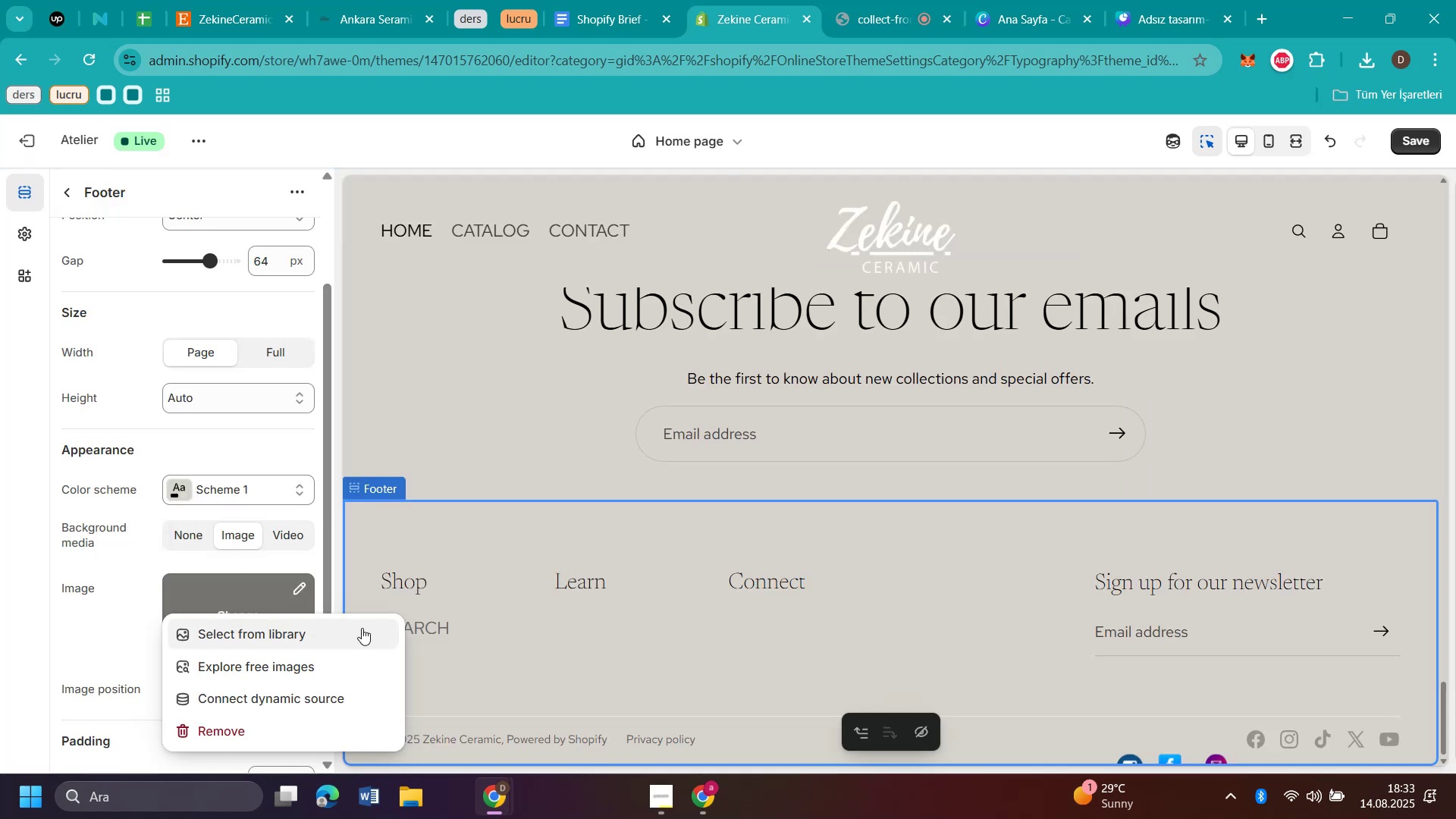 
left_click([298, 592])
 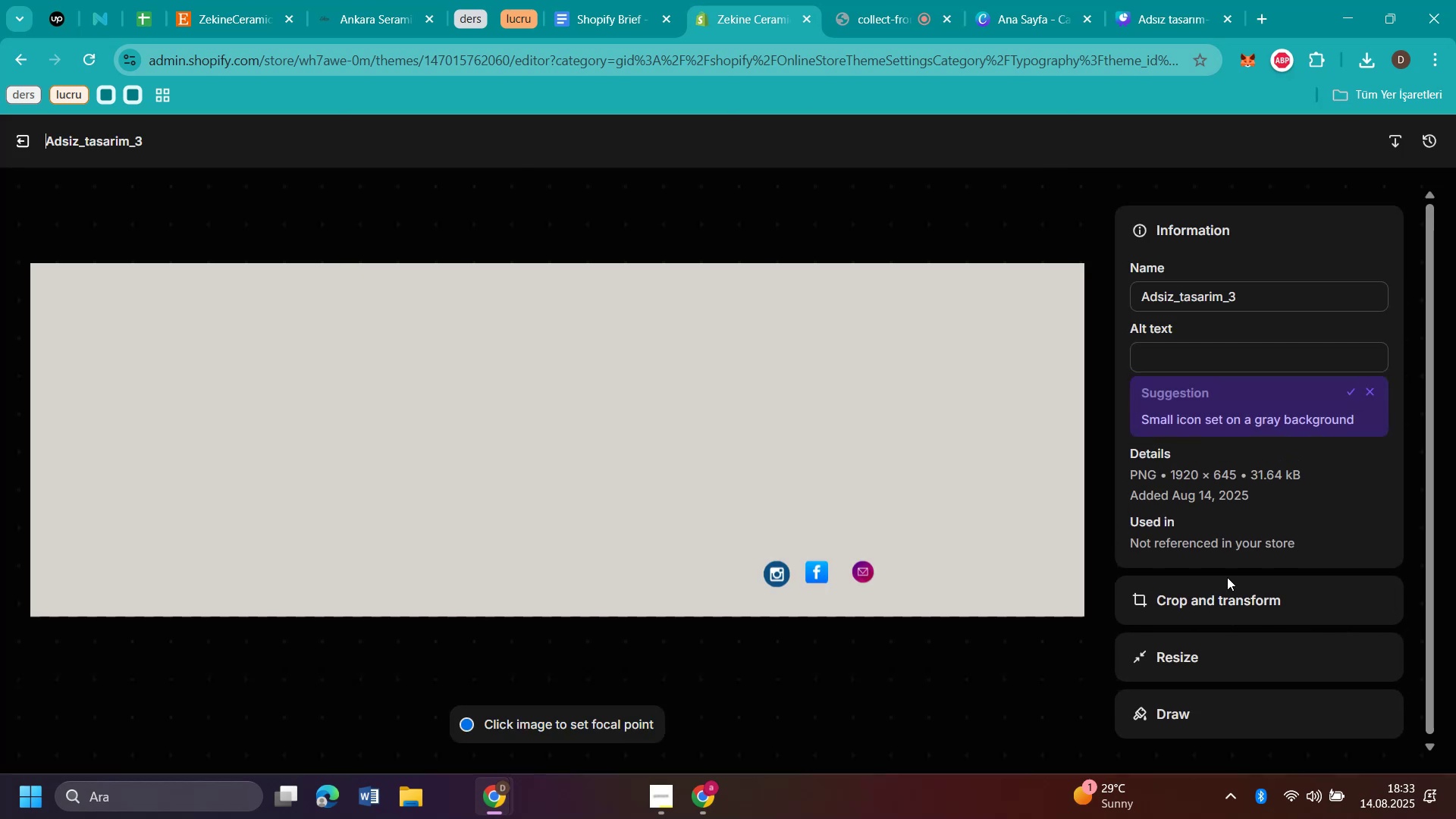 
left_click([1216, 605])
 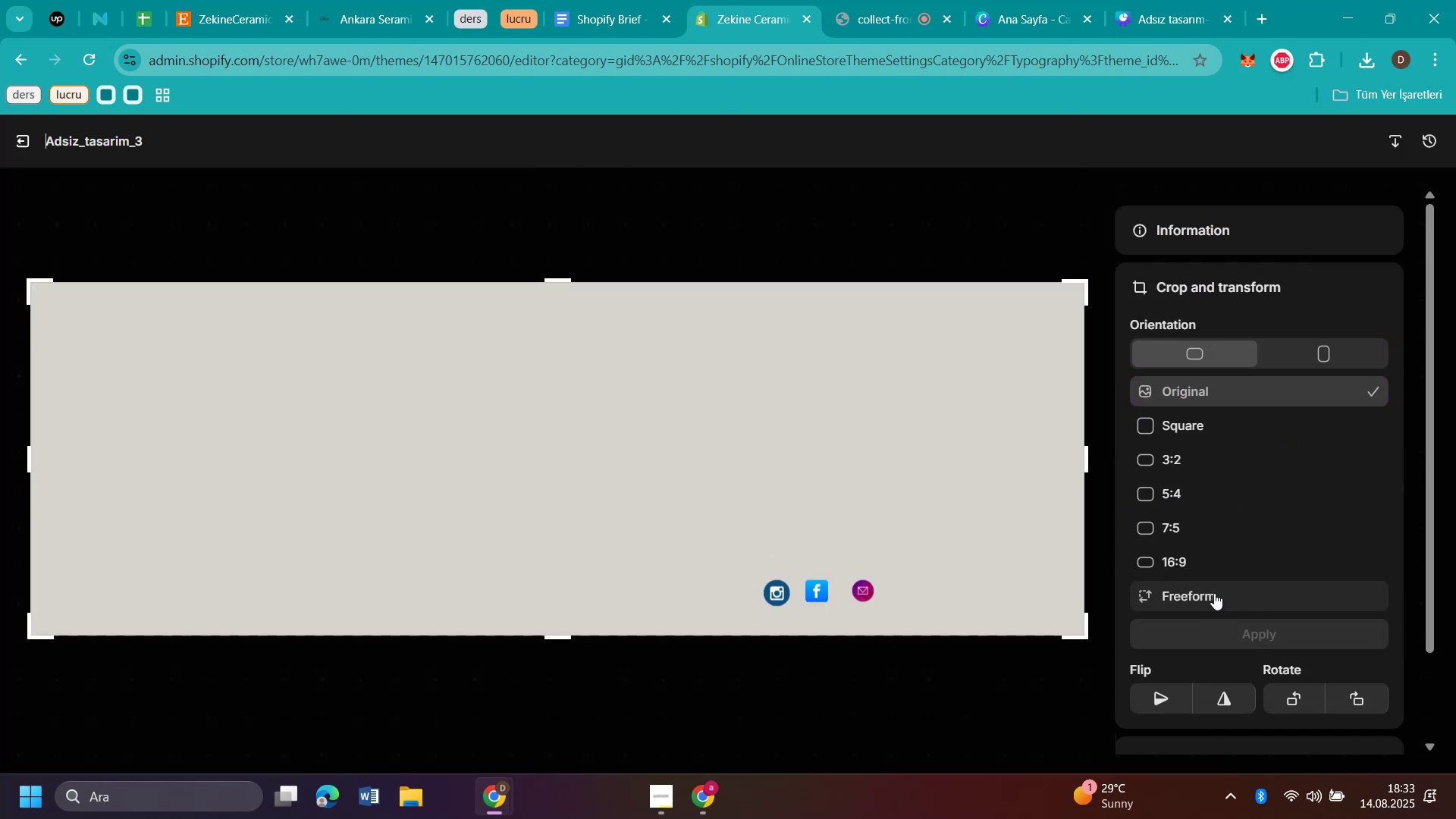 
left_click([1214, 593])
 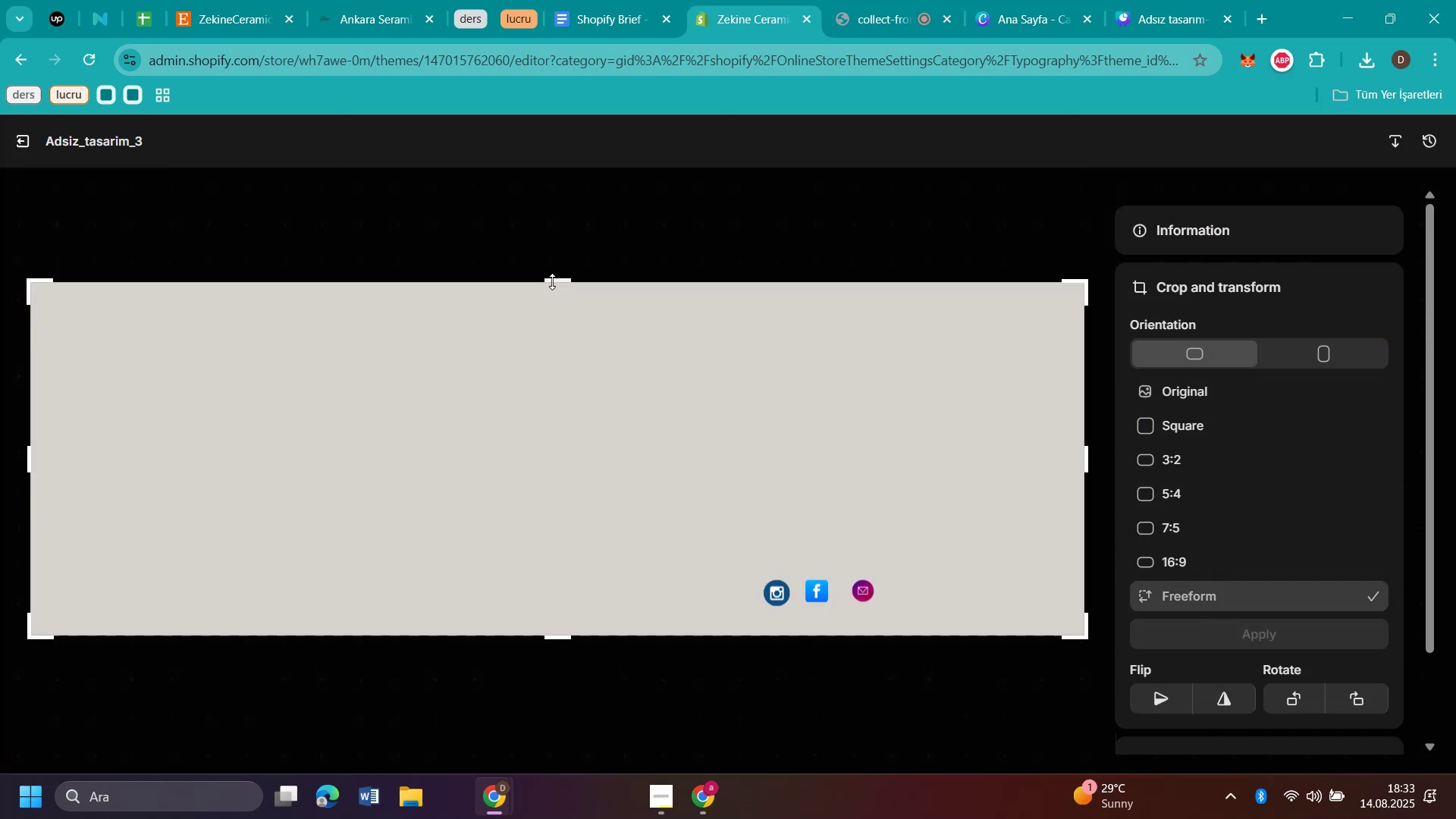 
left_click_drag(start_coordinate=[553, 281], to_coordinate=[554, 314])
 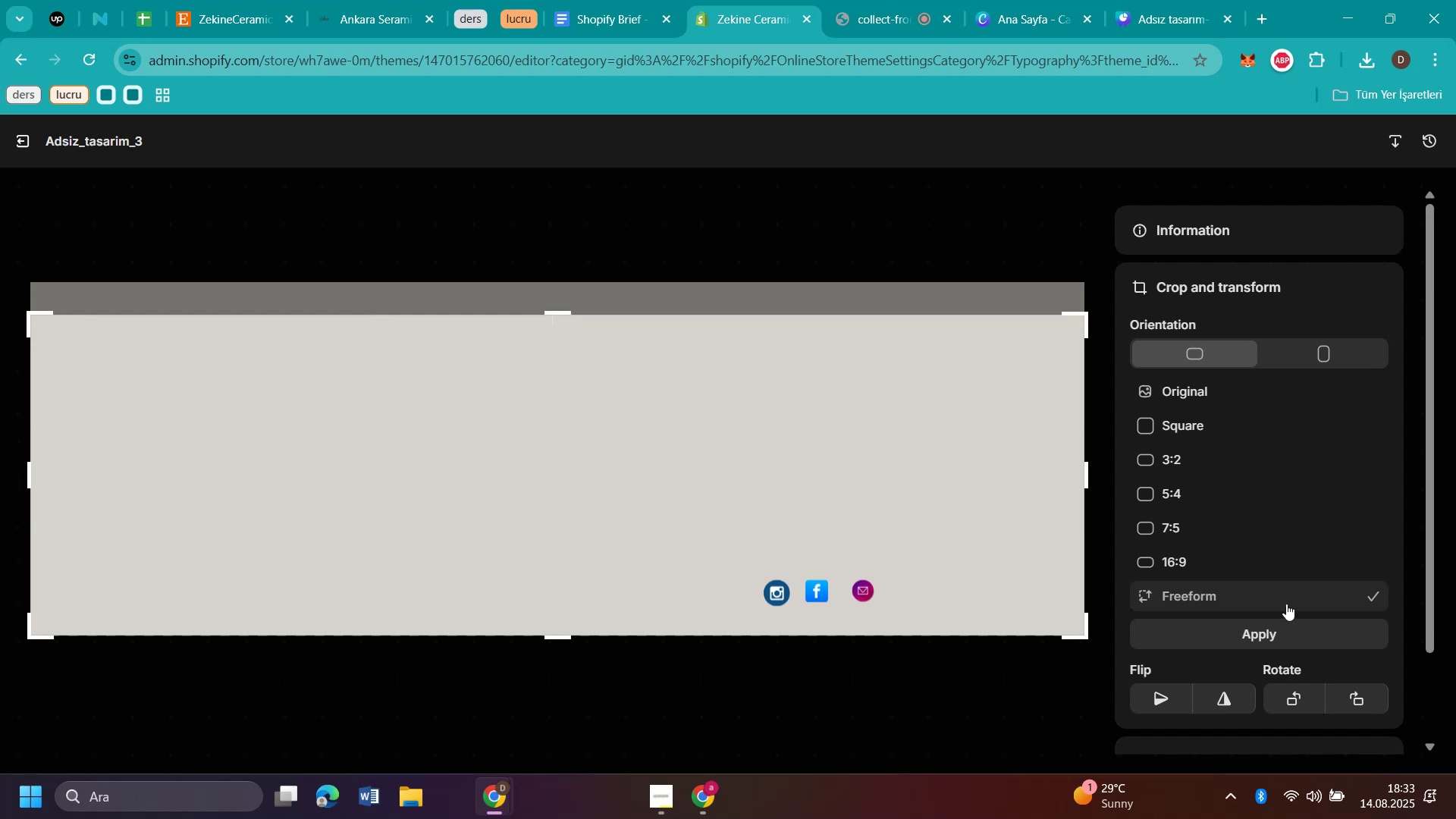 
left_click([1278, 633])
 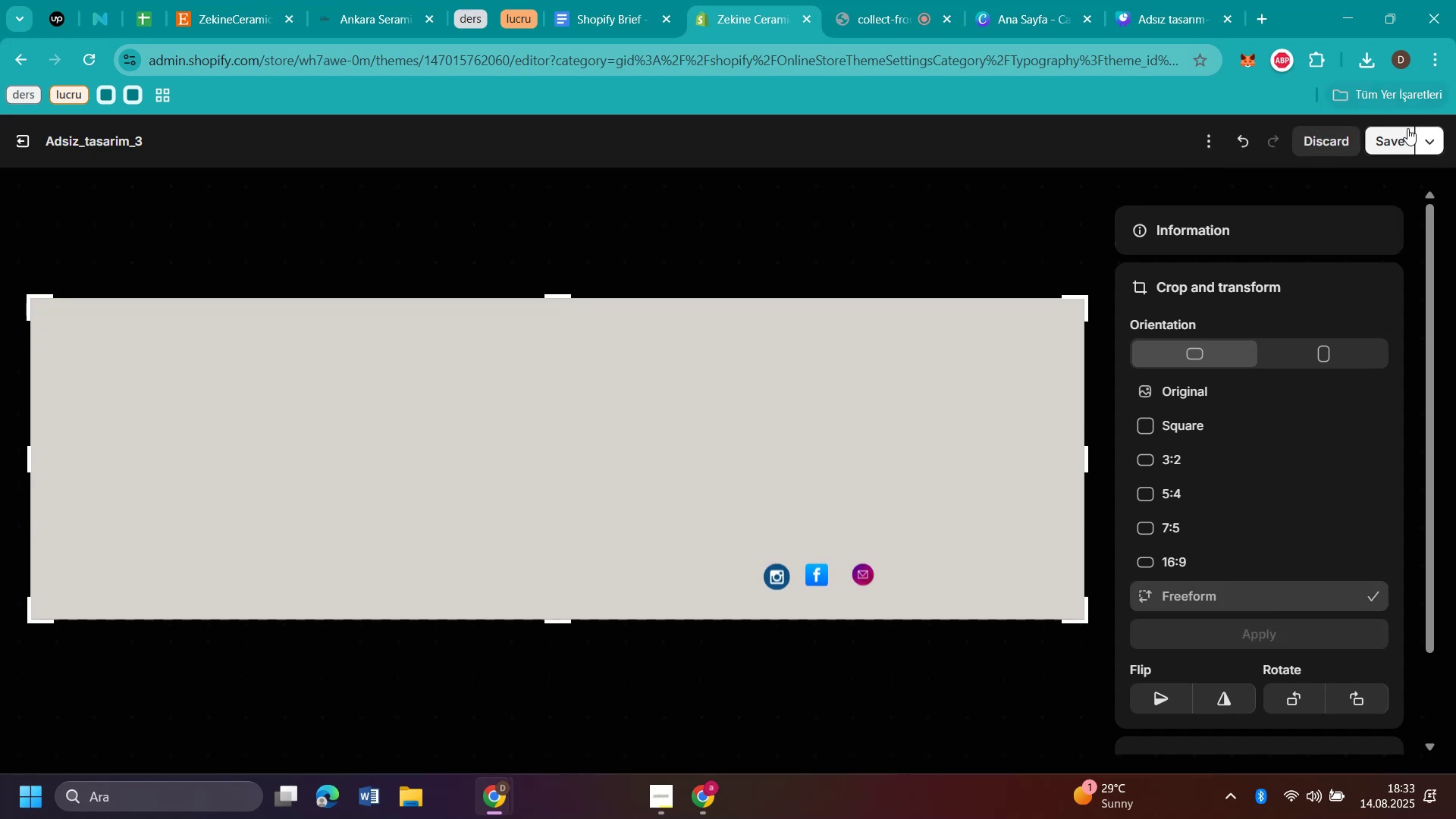 
left_click([1392, 140])
 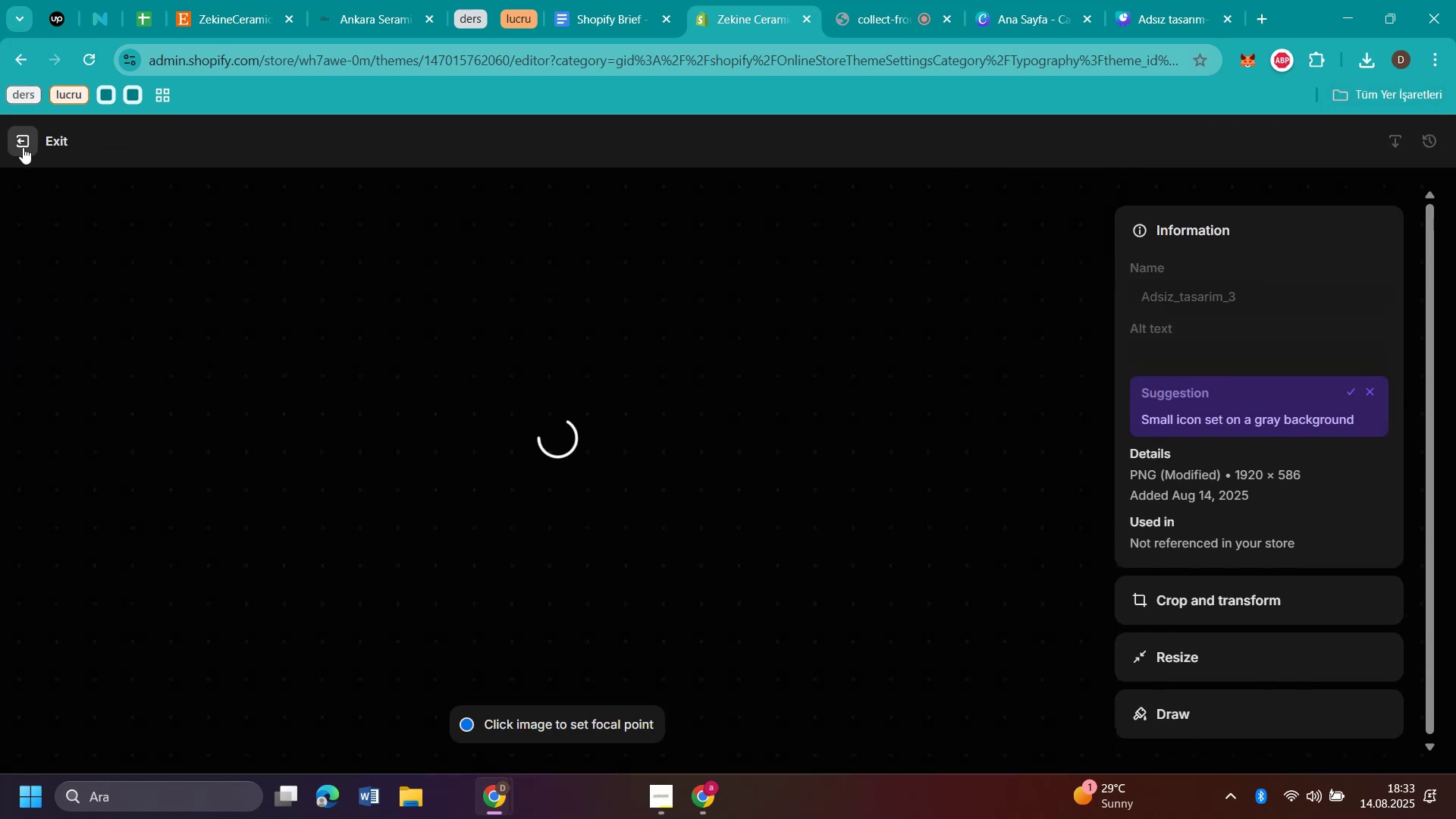 
left_click([23, 147])
 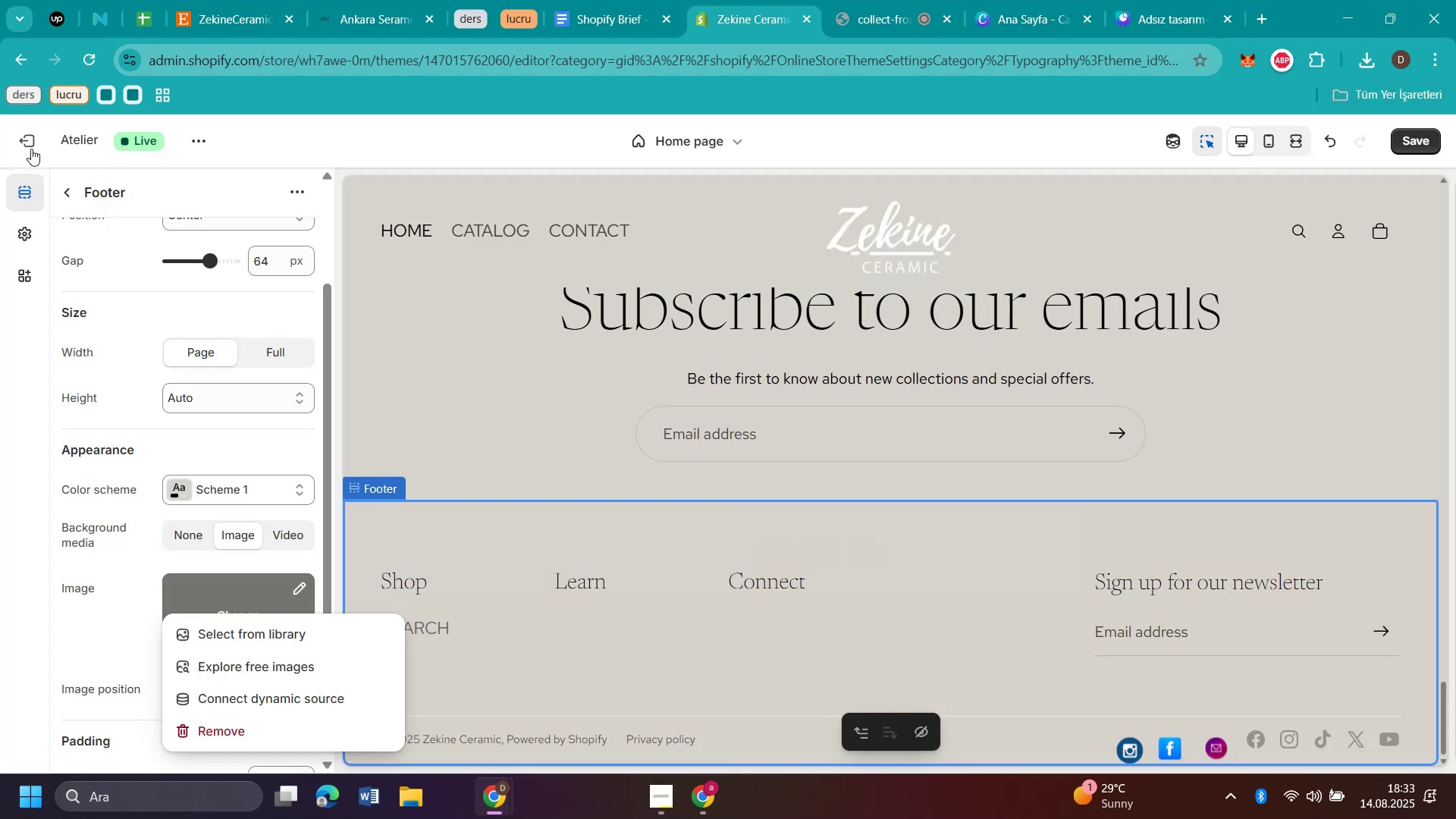 
scroll: coordinate [1455, 510], scroll_direction: up, amount: 2.0
 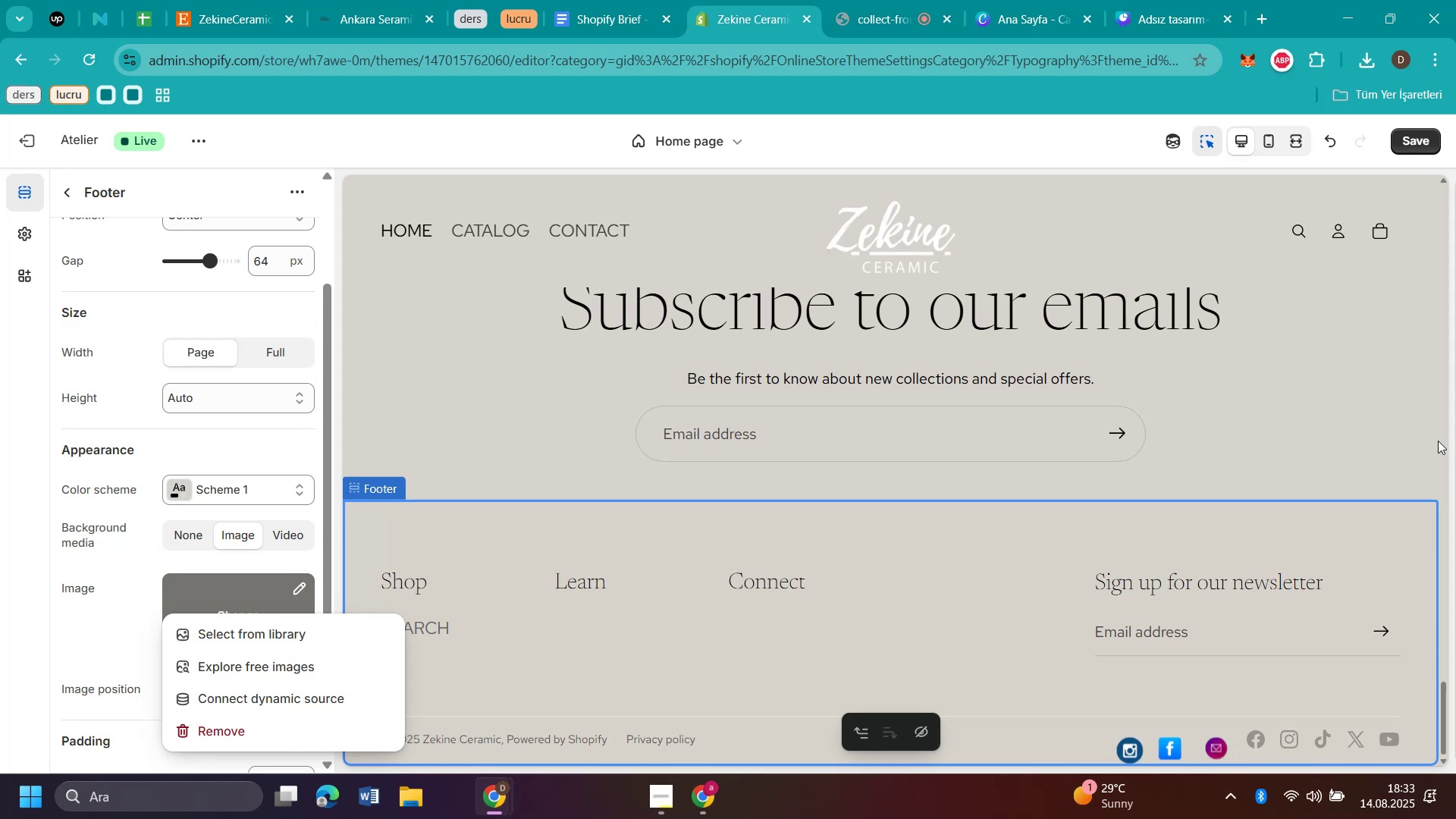 
scroll: coordinate [983, 347], scroll_direction: down, amount: 3.0
 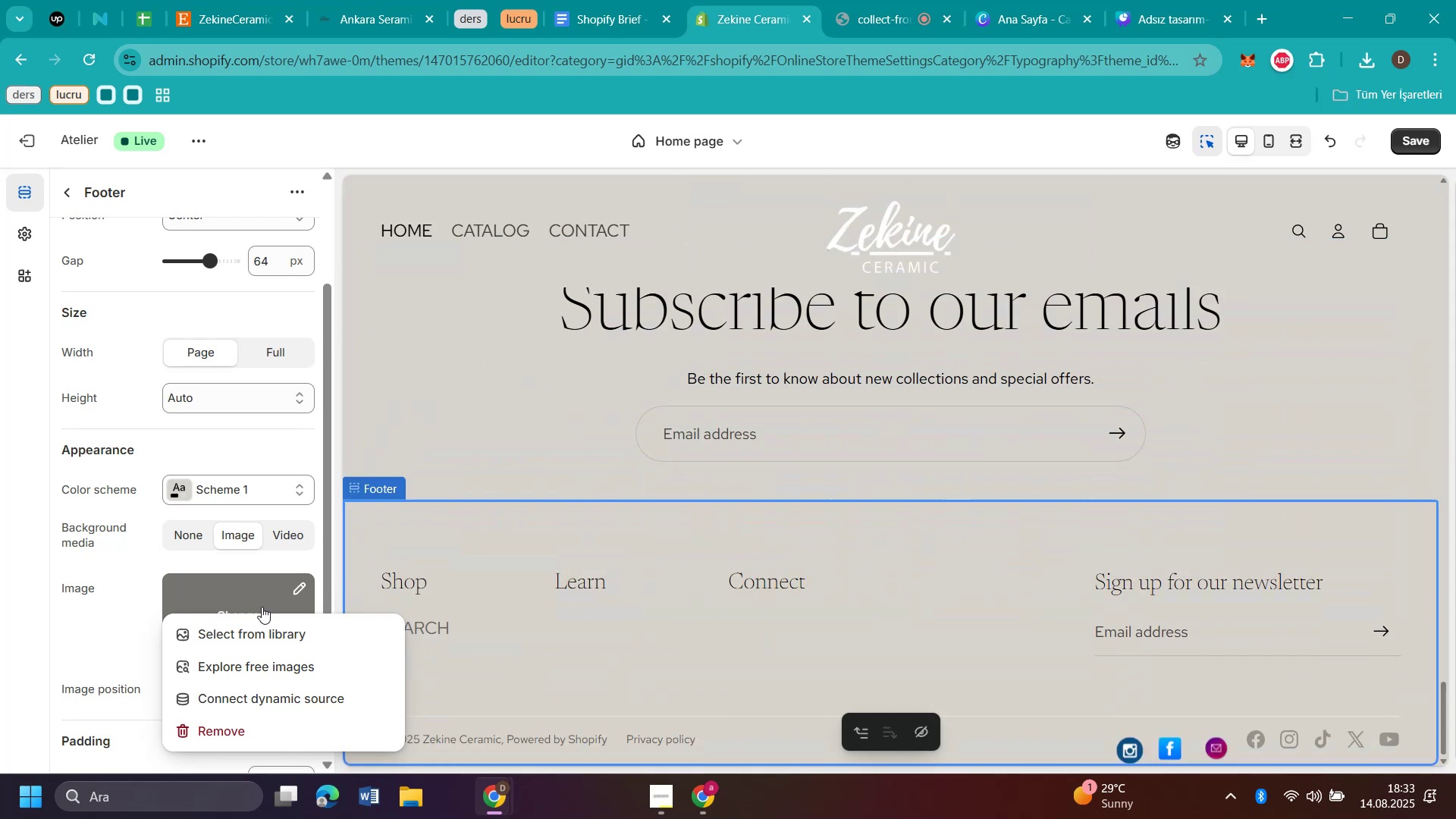 
left_click([297, 591])
 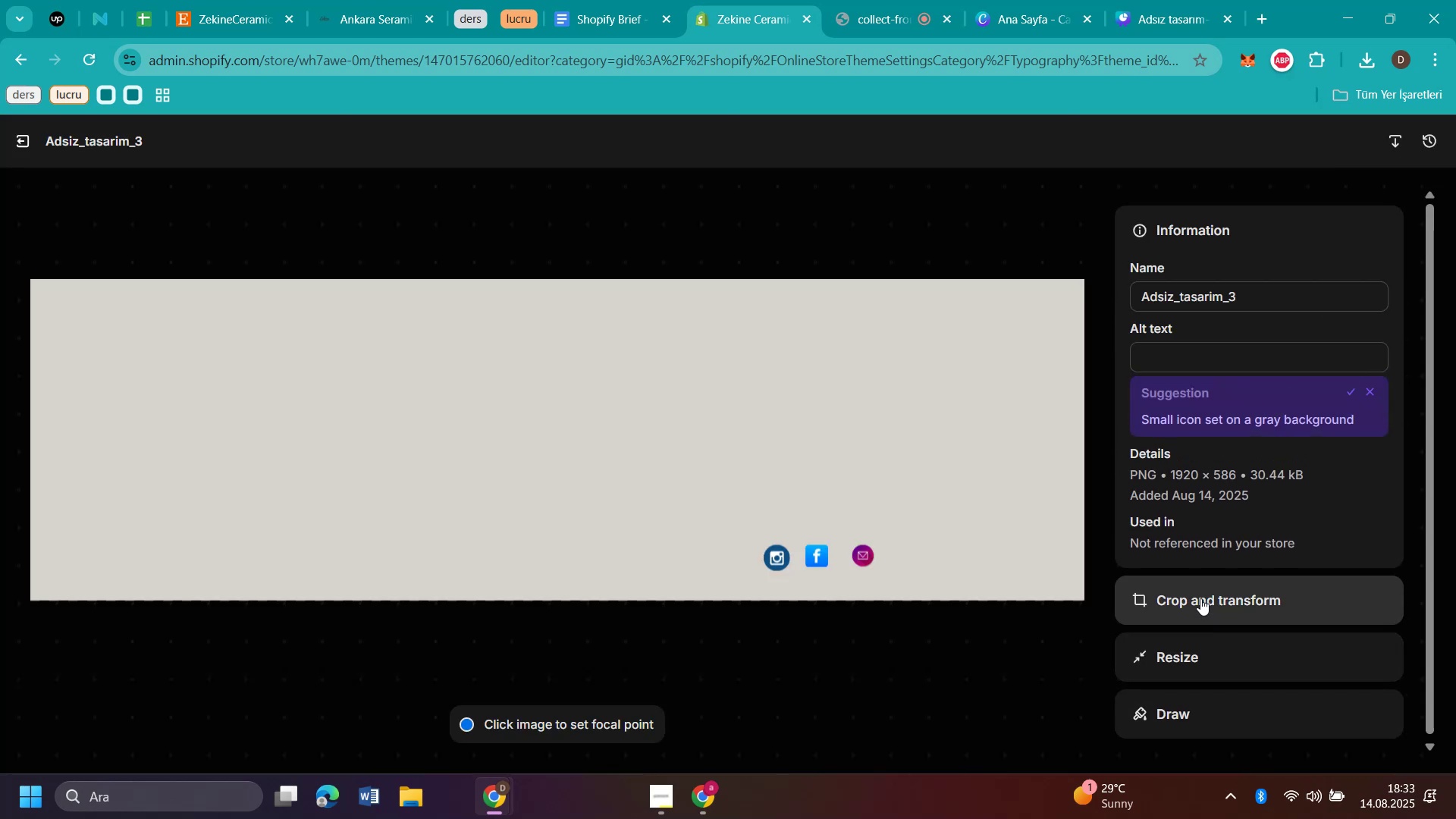 
wait(5.45)
 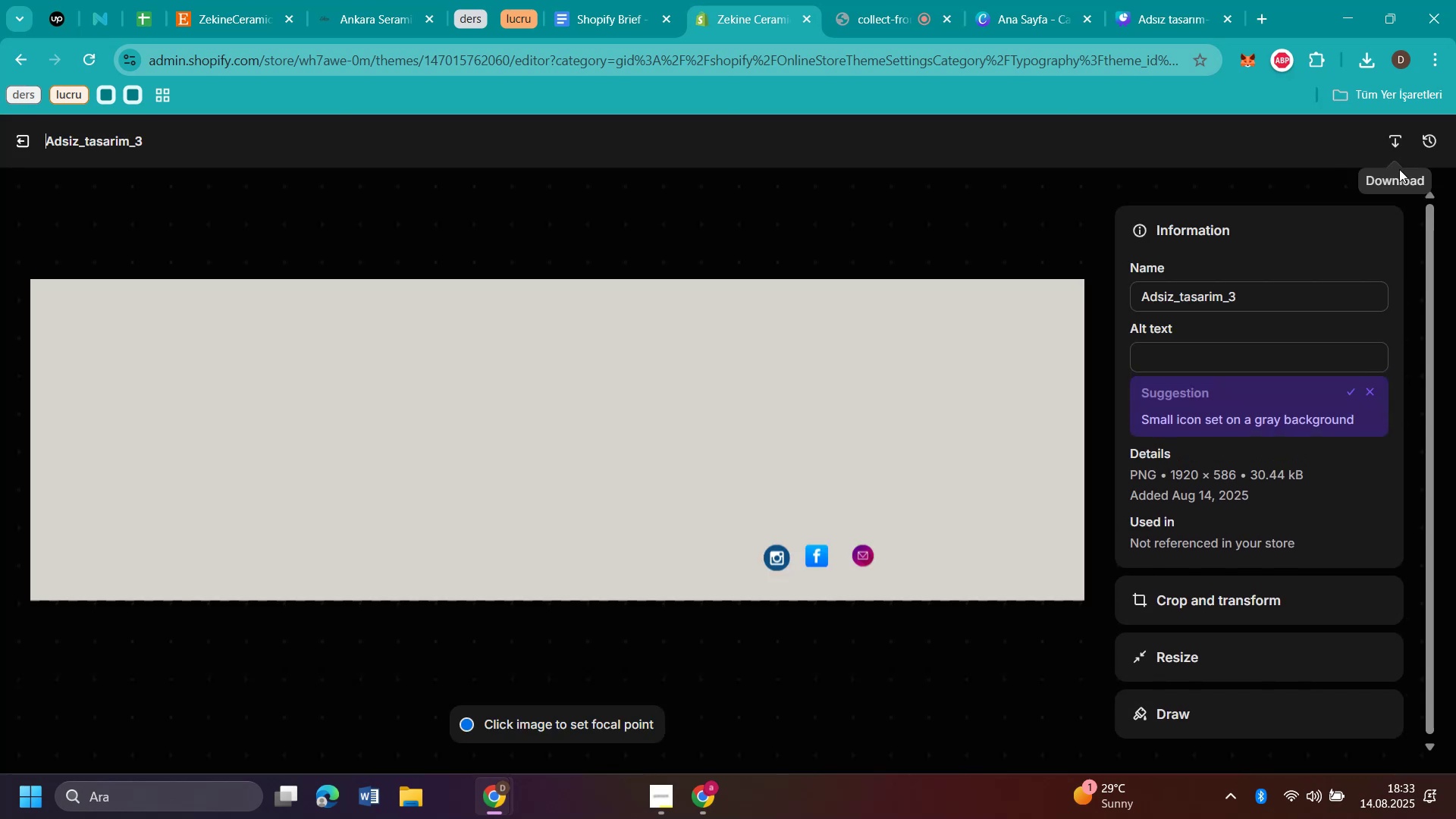 
left_click([1200, 598])
 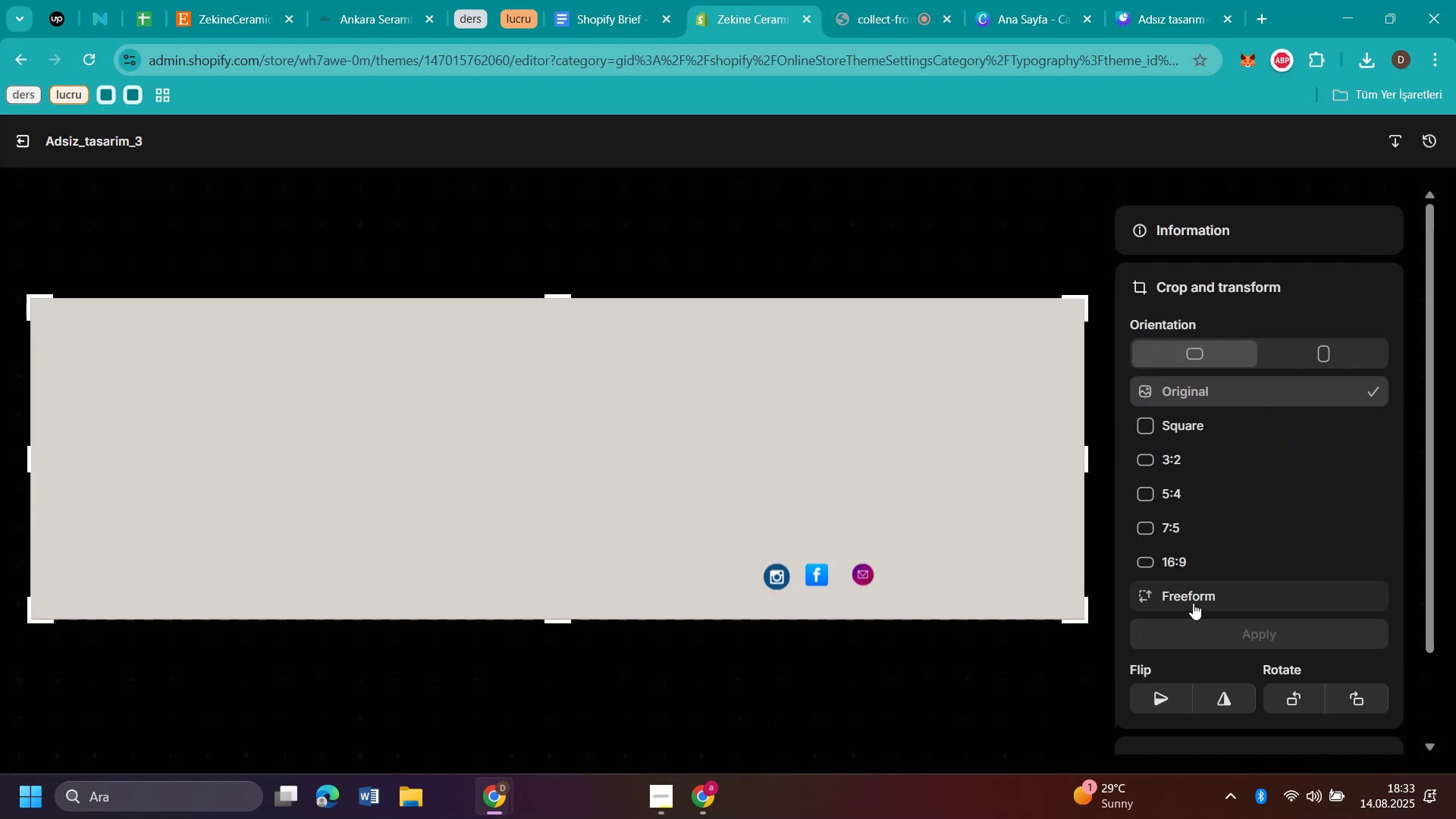 
left_click([1193, 602])
 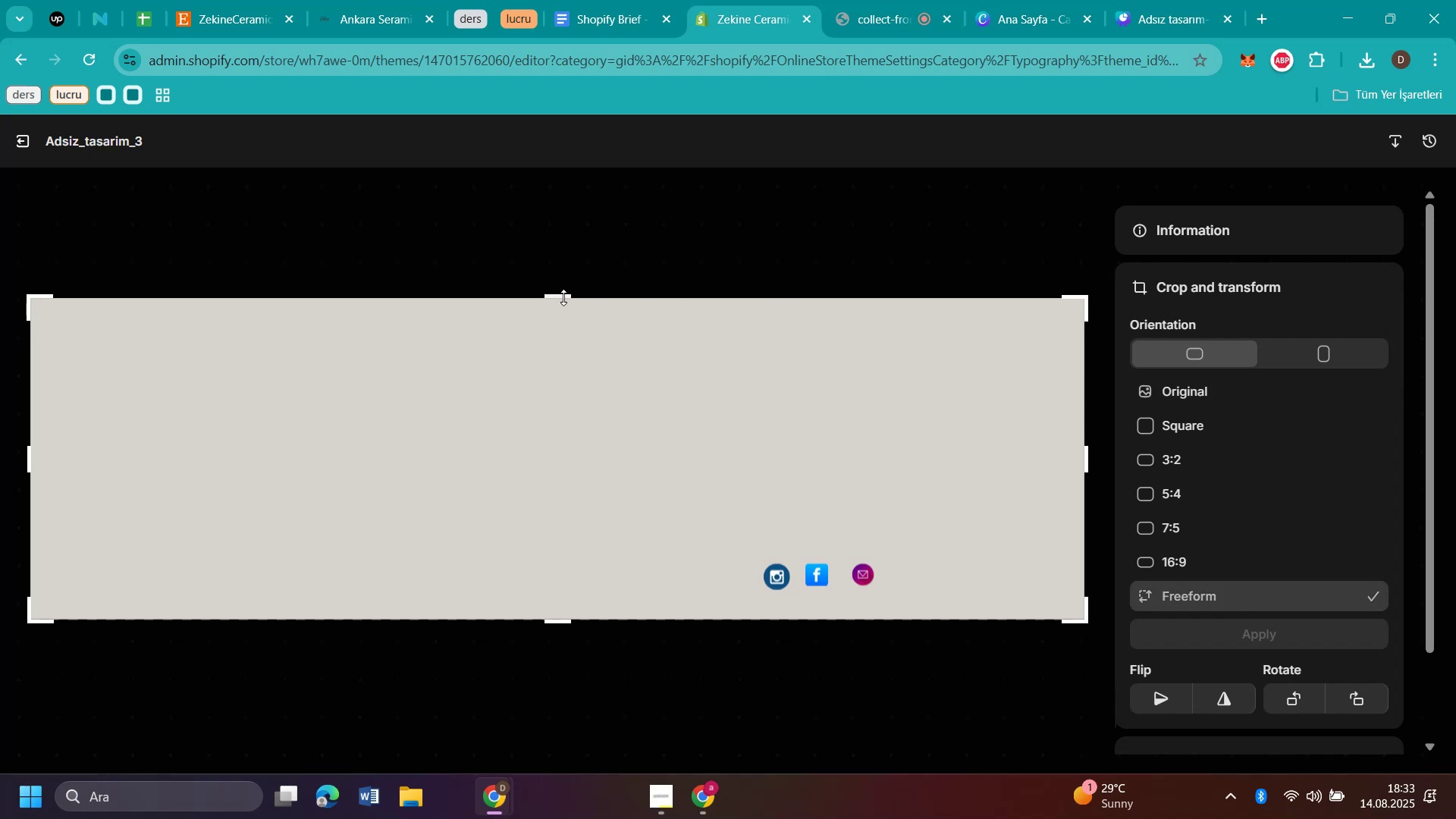 
left_click_drag(start_coordinate=[555, 297], to_coordinate=[554, 319])
 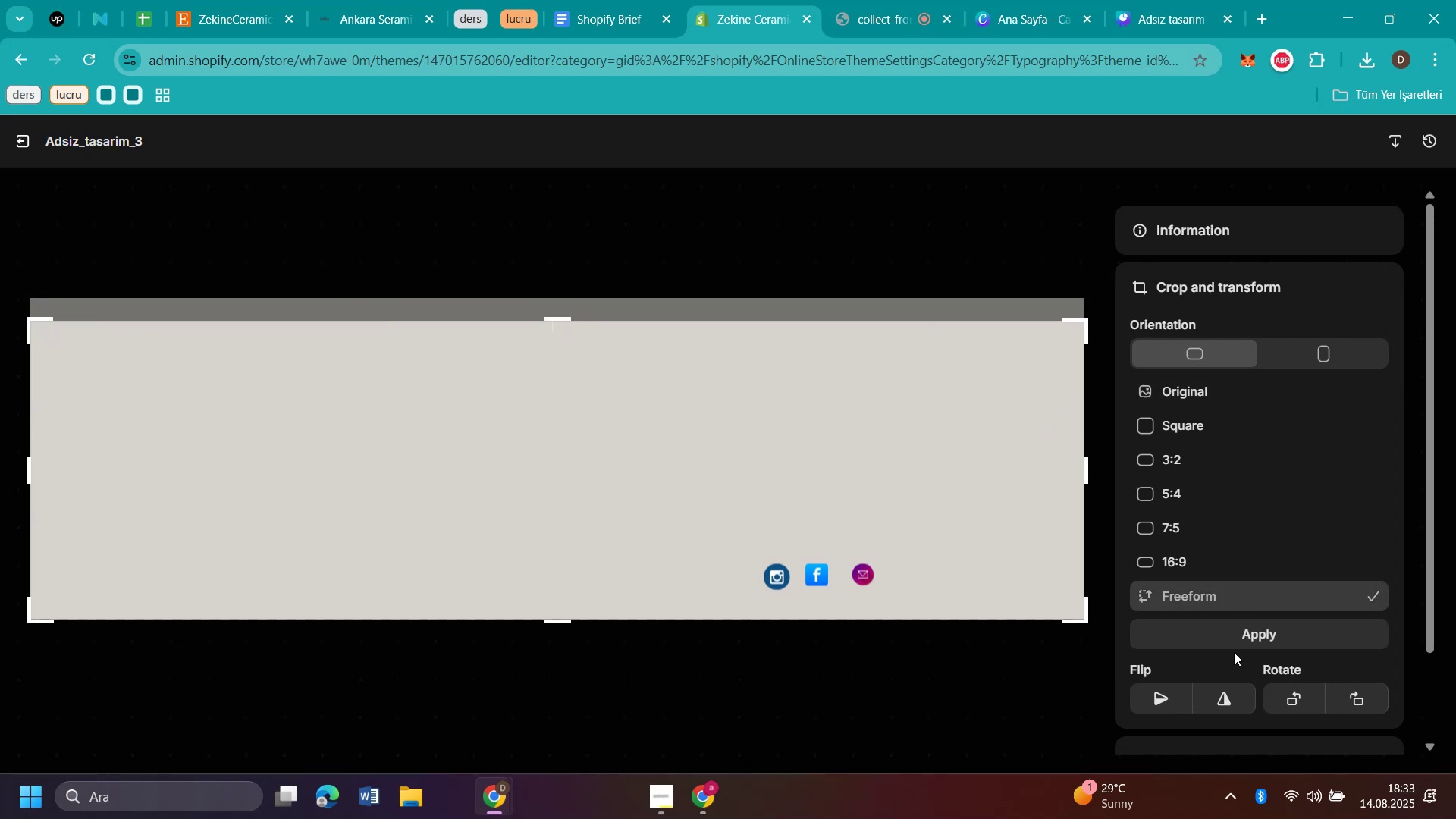 
left_click([1235, 635])
 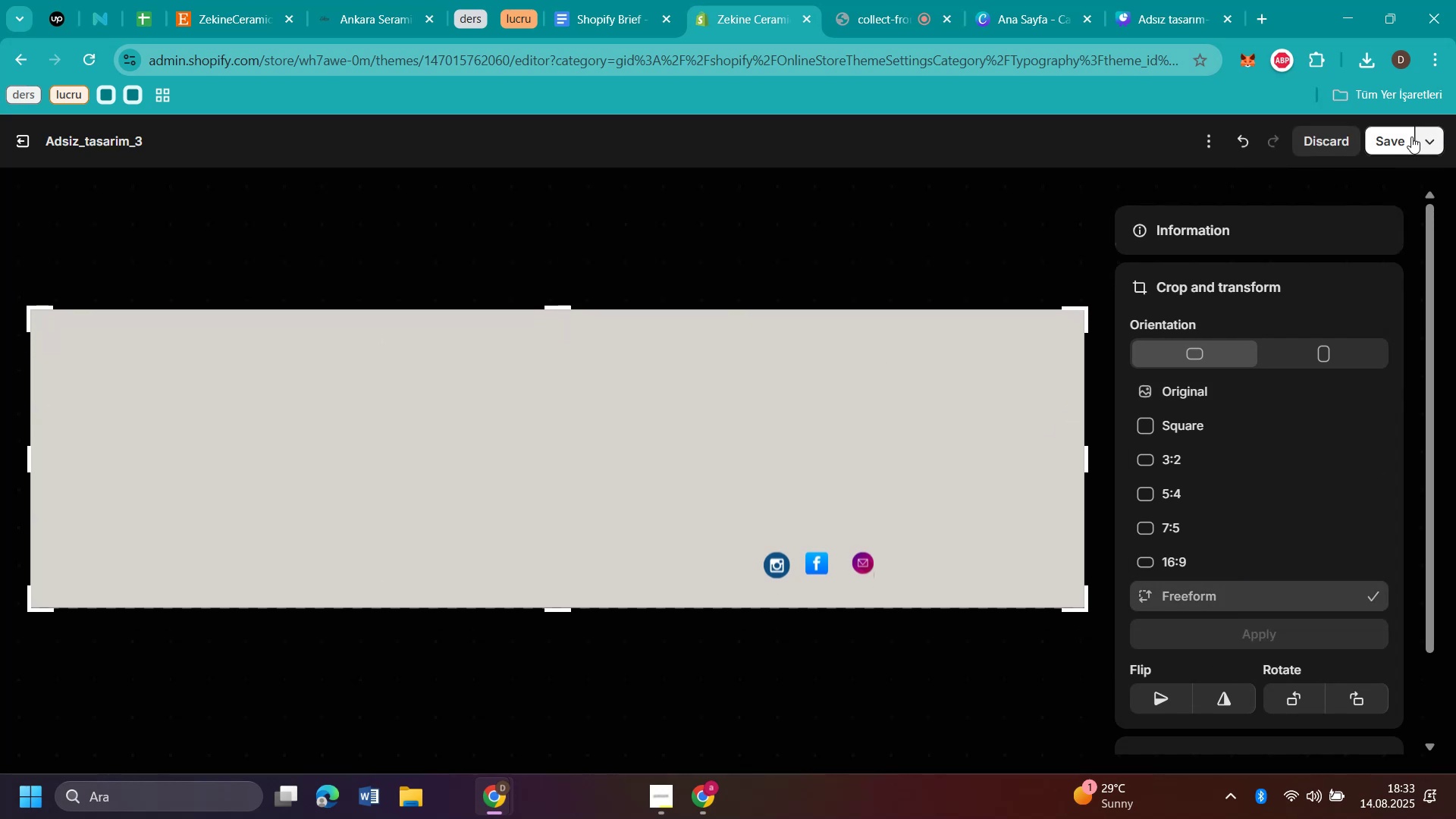 
left_click([1389, 143])
 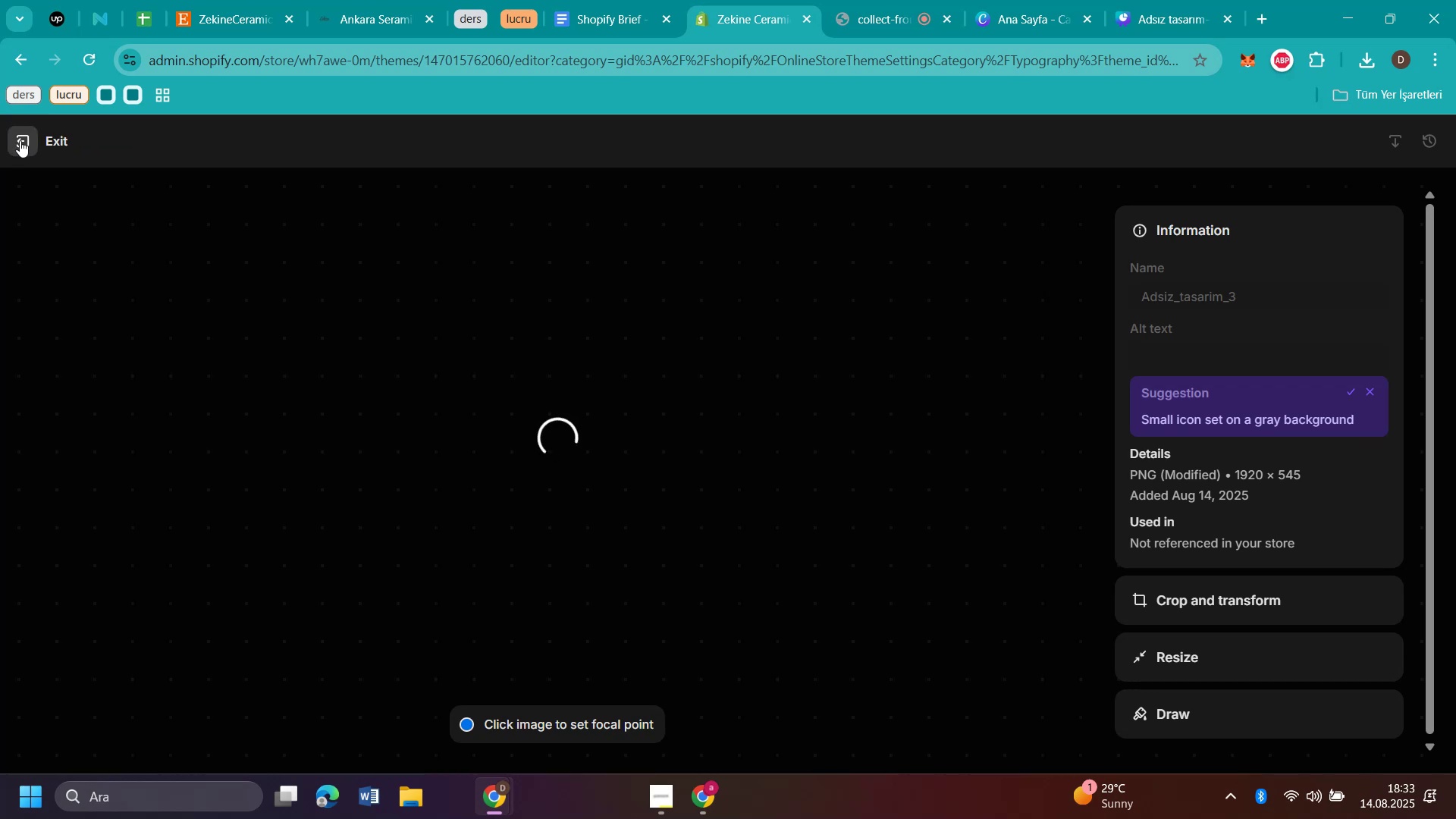 
left_click([20, 140])
 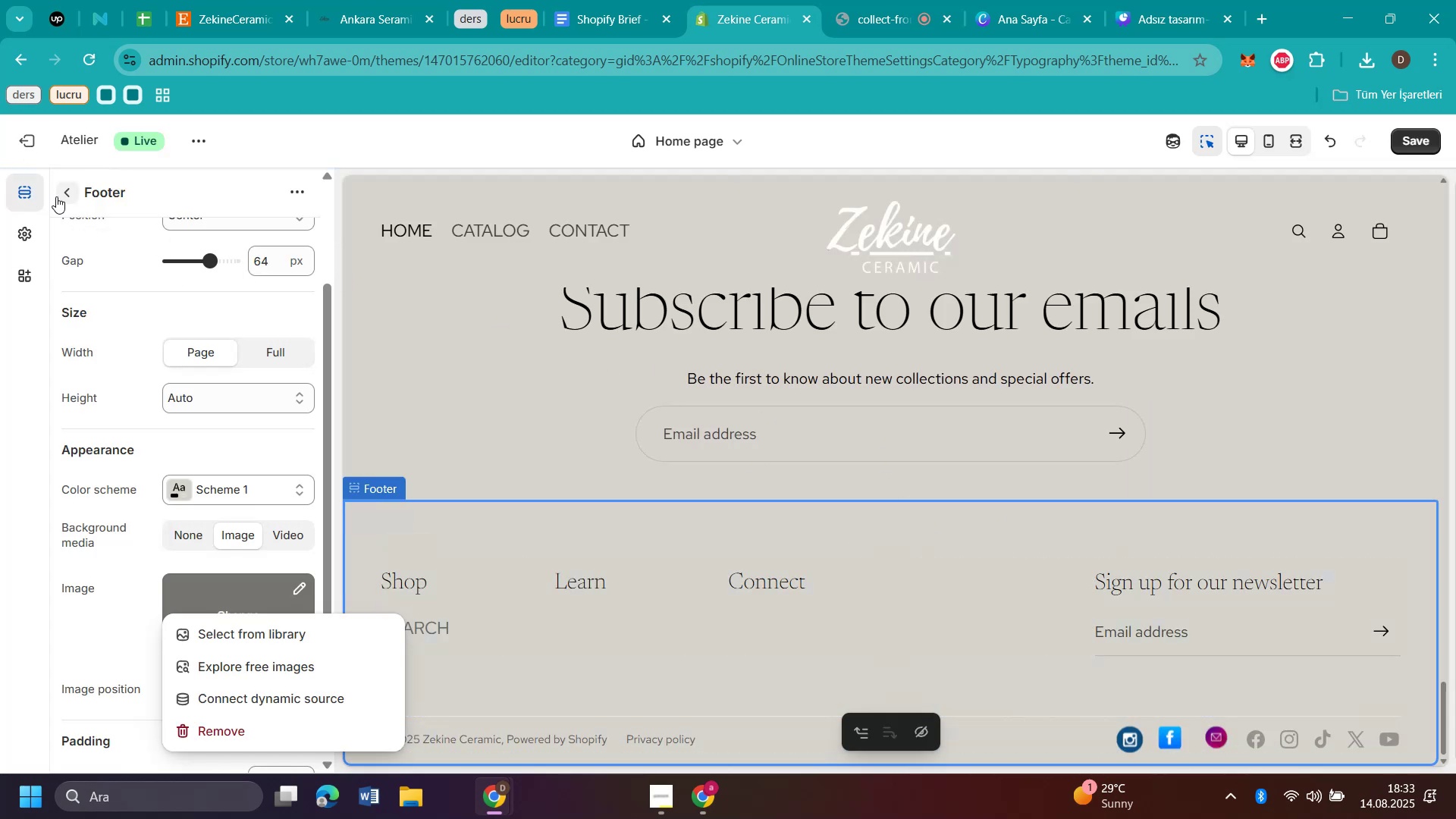 
wait(10.26)
 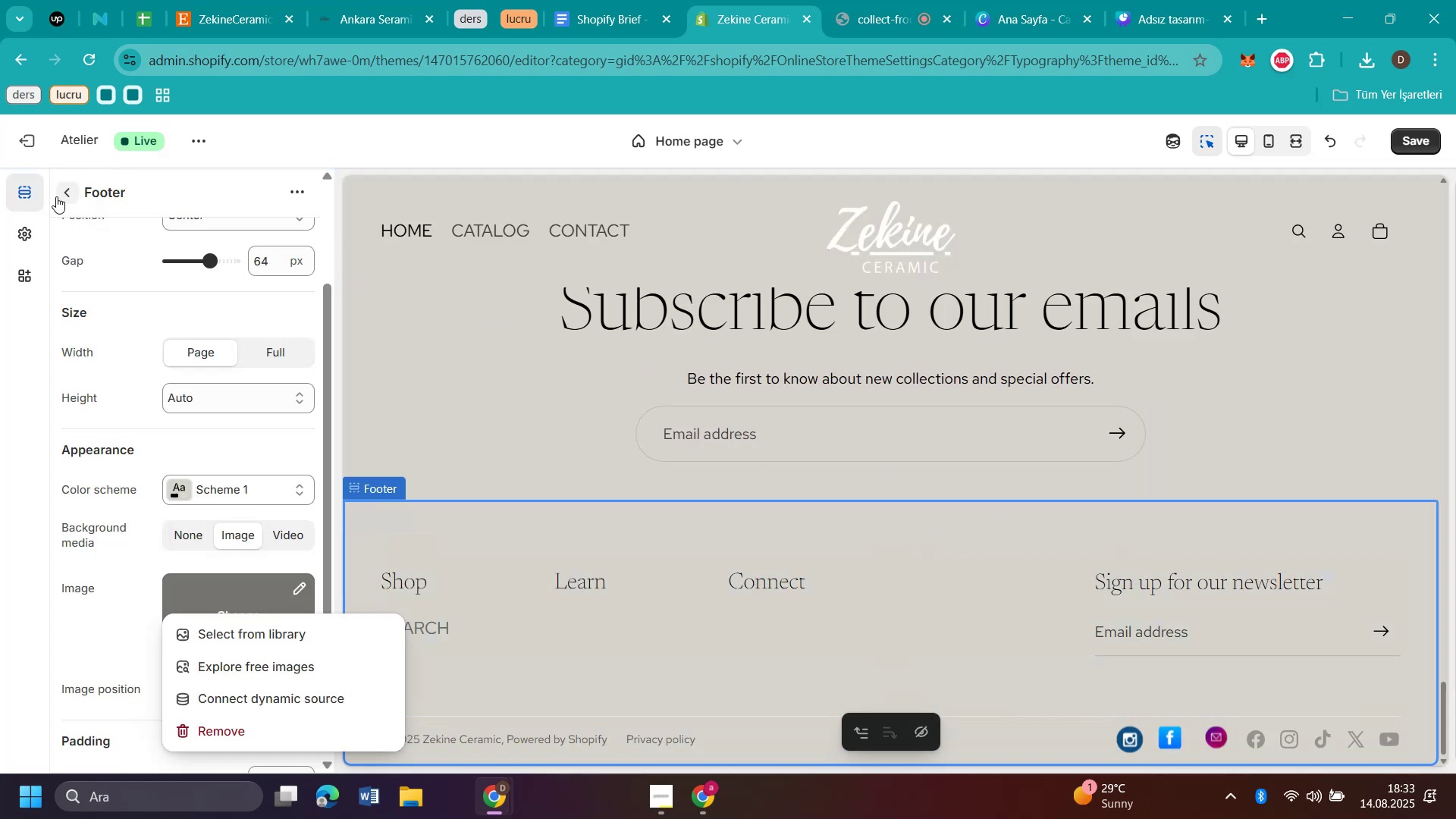 
left_click([288, 570])
 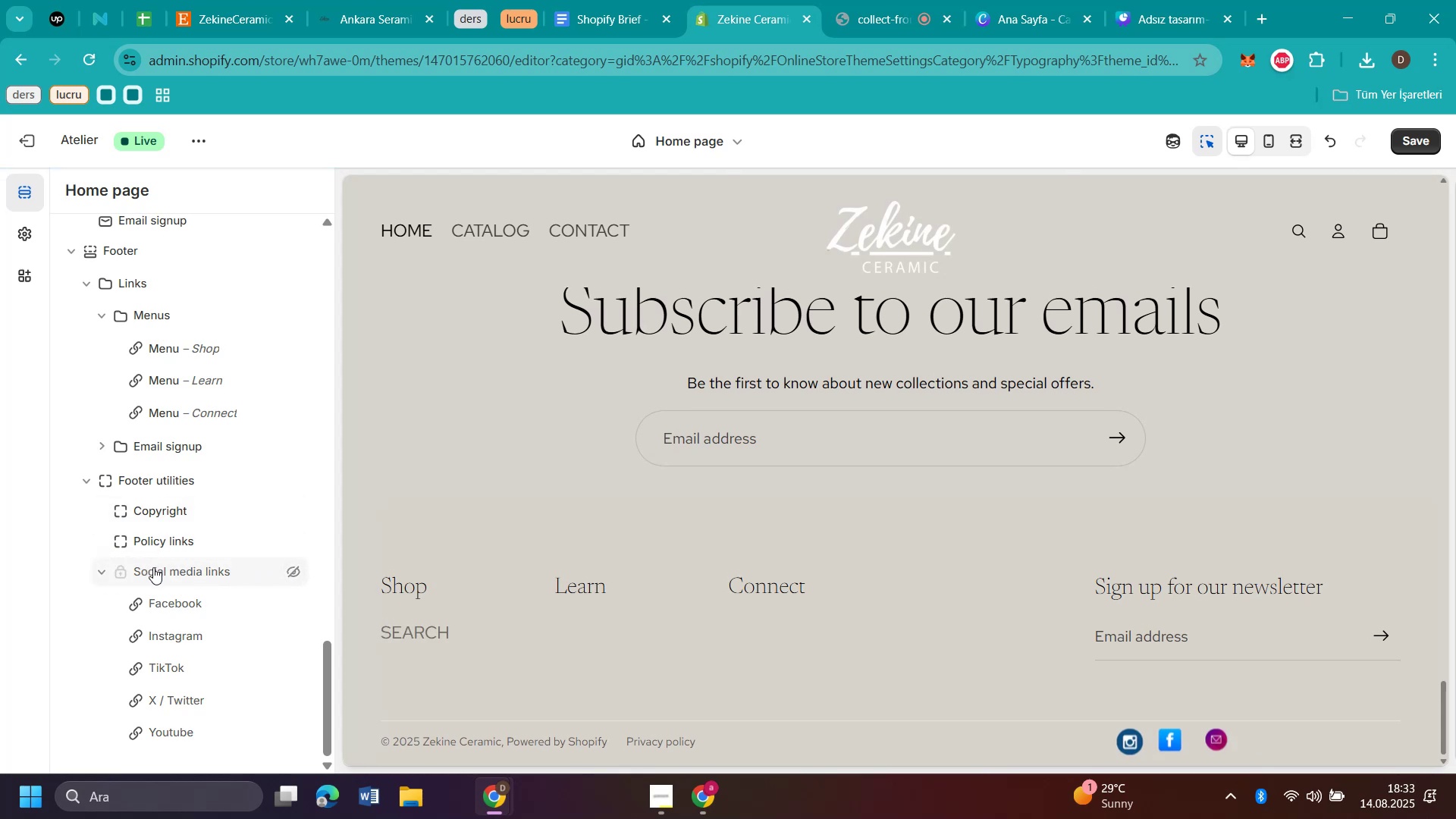 
wait(7.6)
 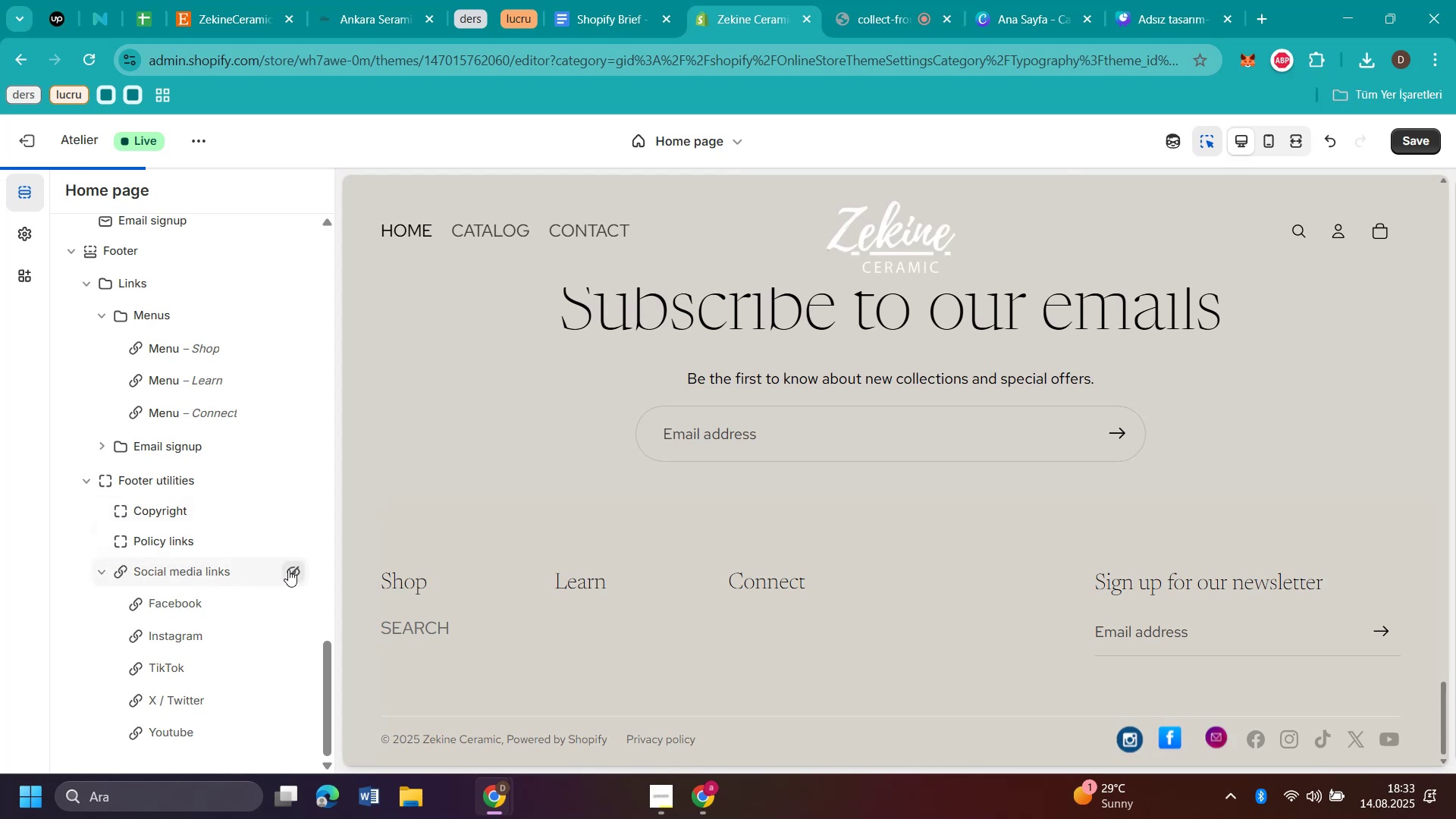 
left_click([100, 576])
 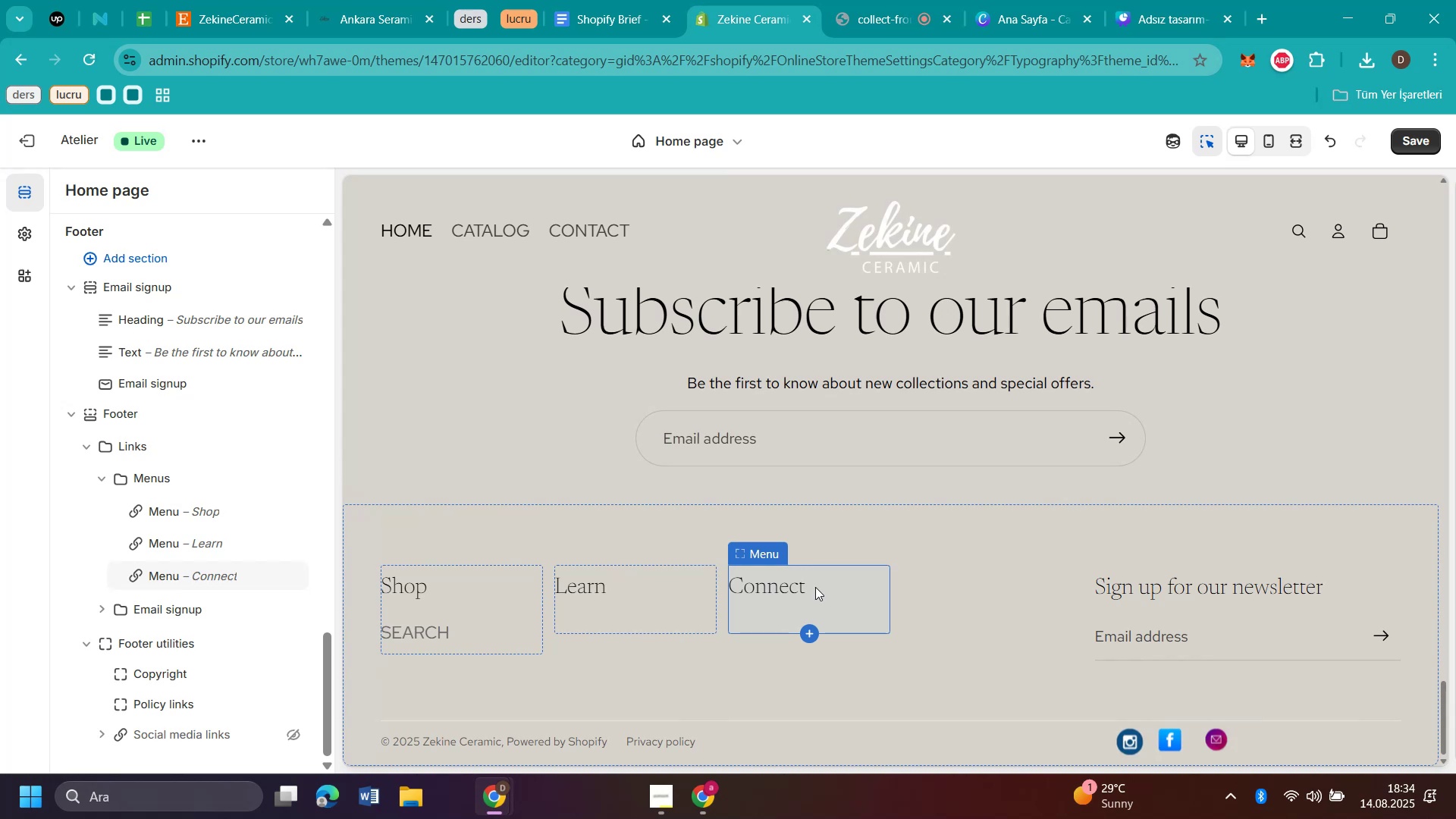 
wait(15.7)
 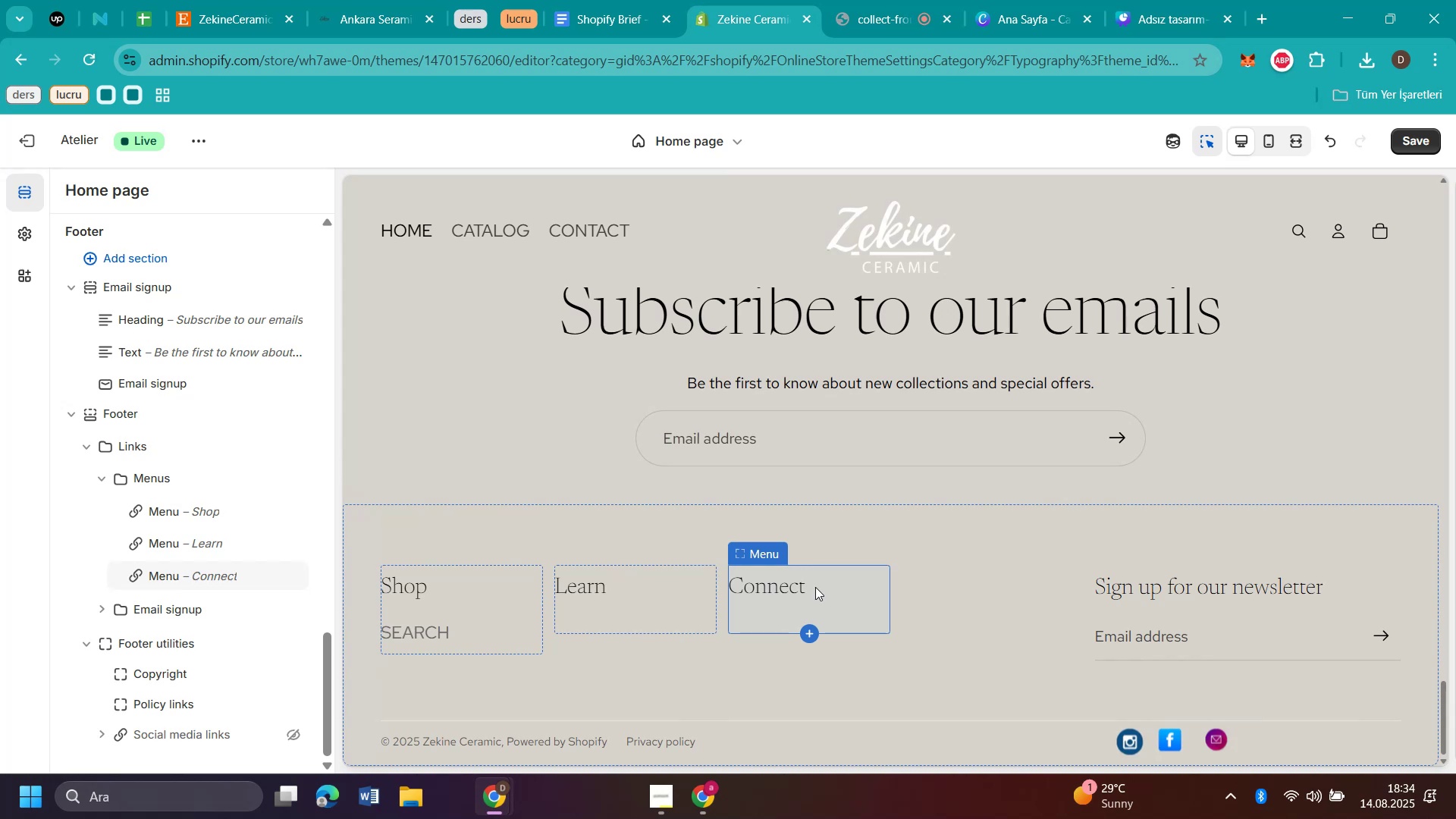 
left_click([613, 604])
 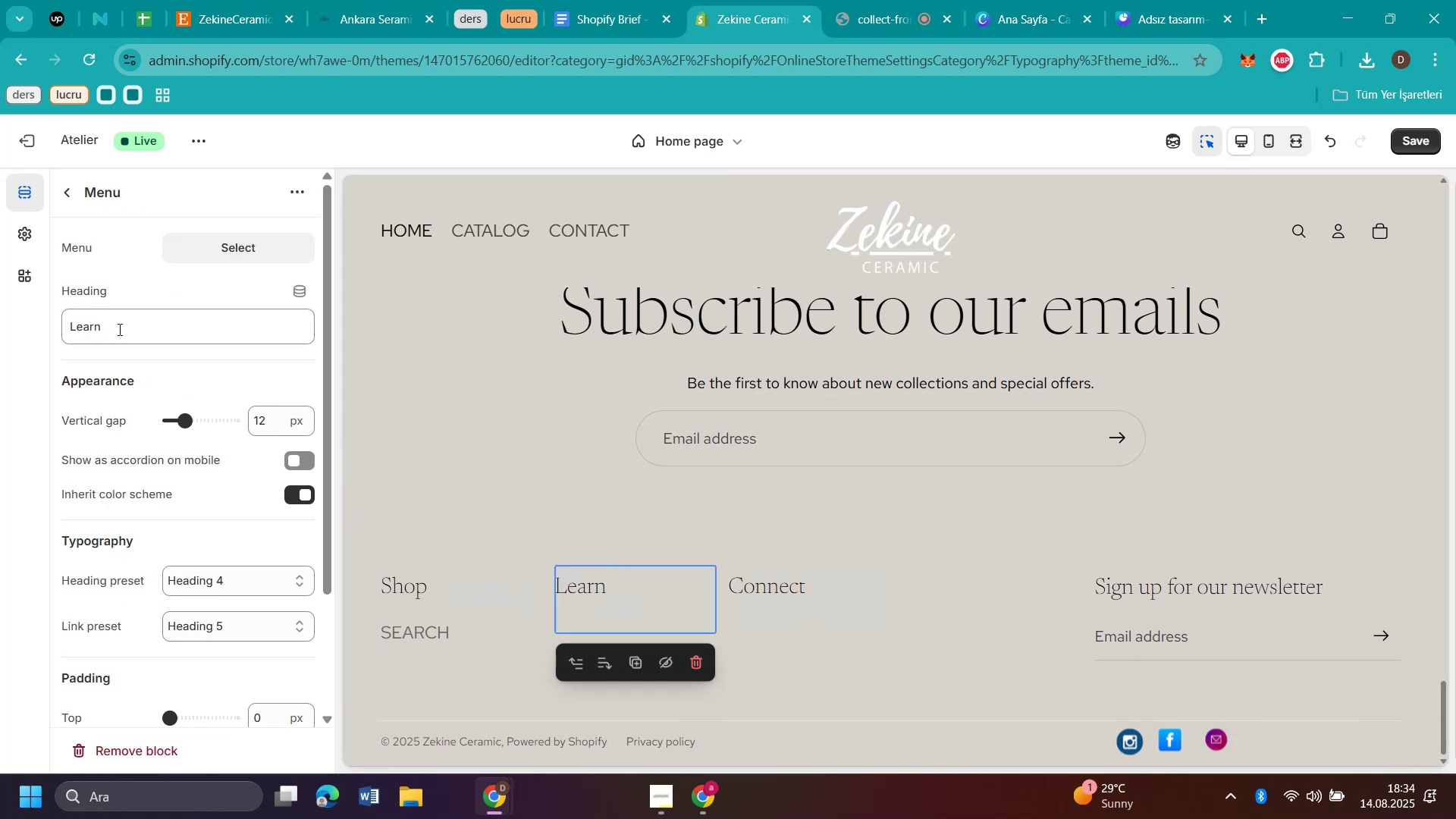 
left_click_drag(start_coordinate=[118, 329], to_coordinate=[24, 339])
 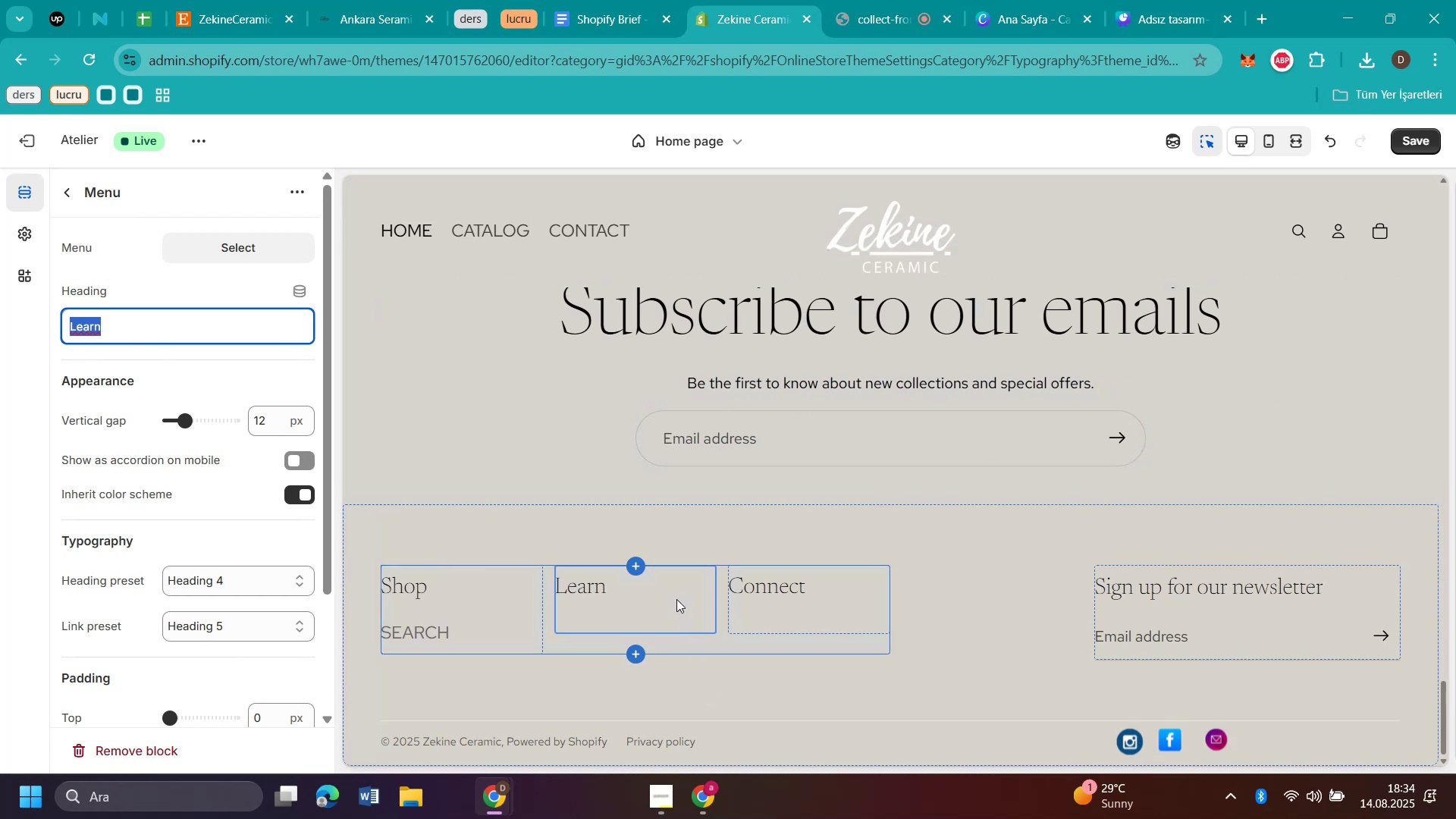 
type(Blog)
 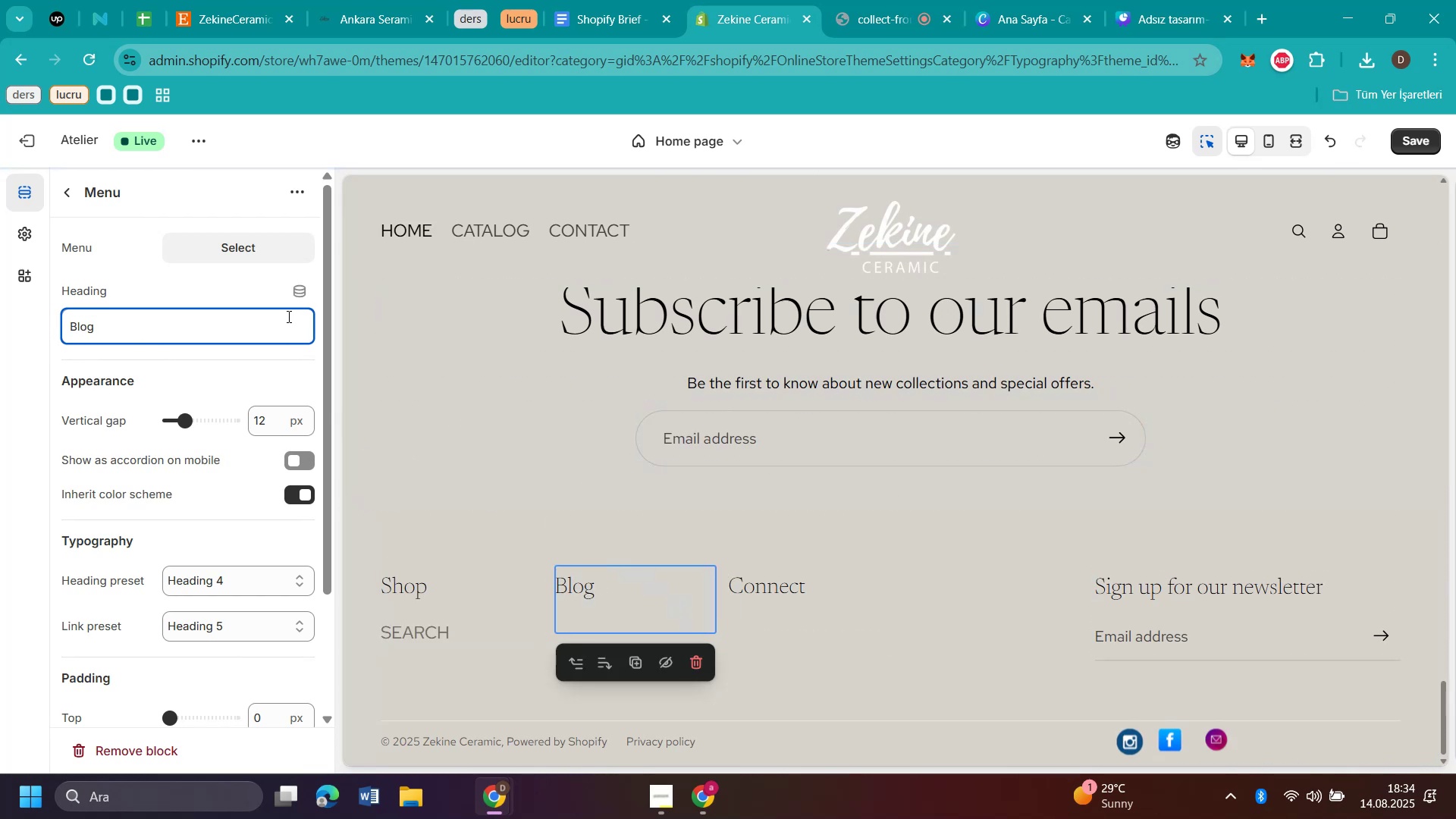 
scroll: coordinate [196, 287], scroll_direction: up, amount: 2.0
 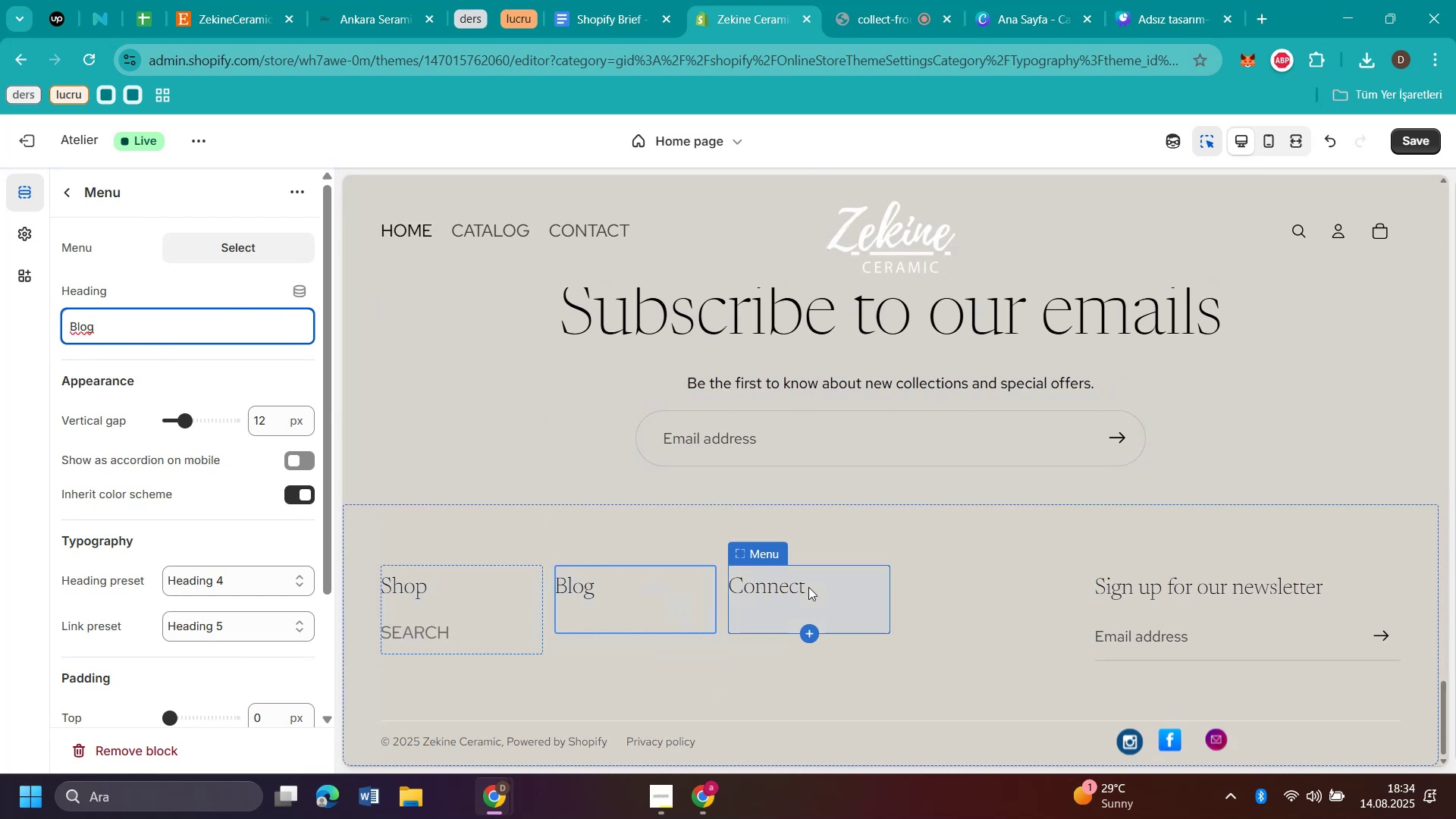 
left_click([808, 587])
 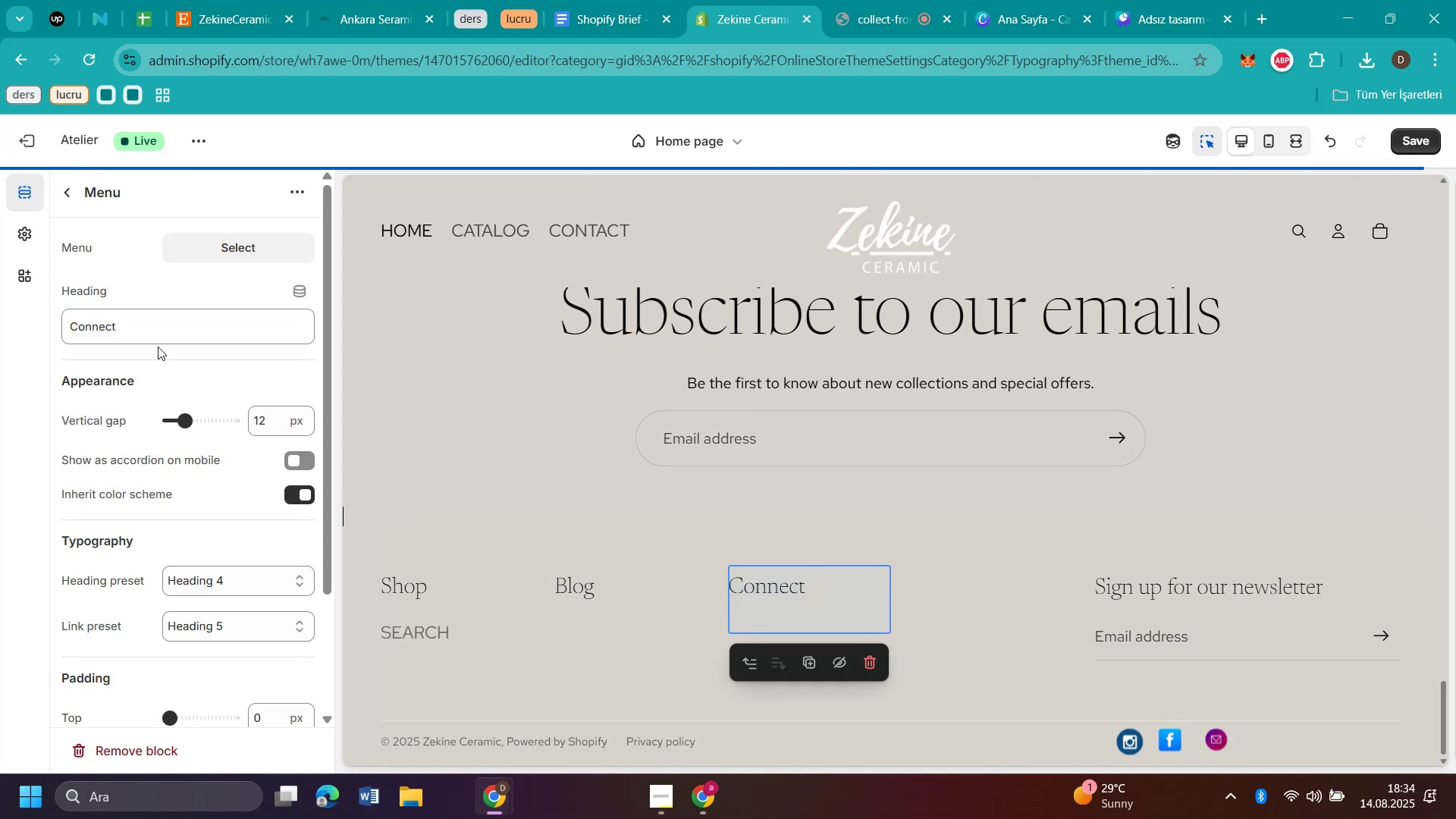 
left_click([154, 329])
 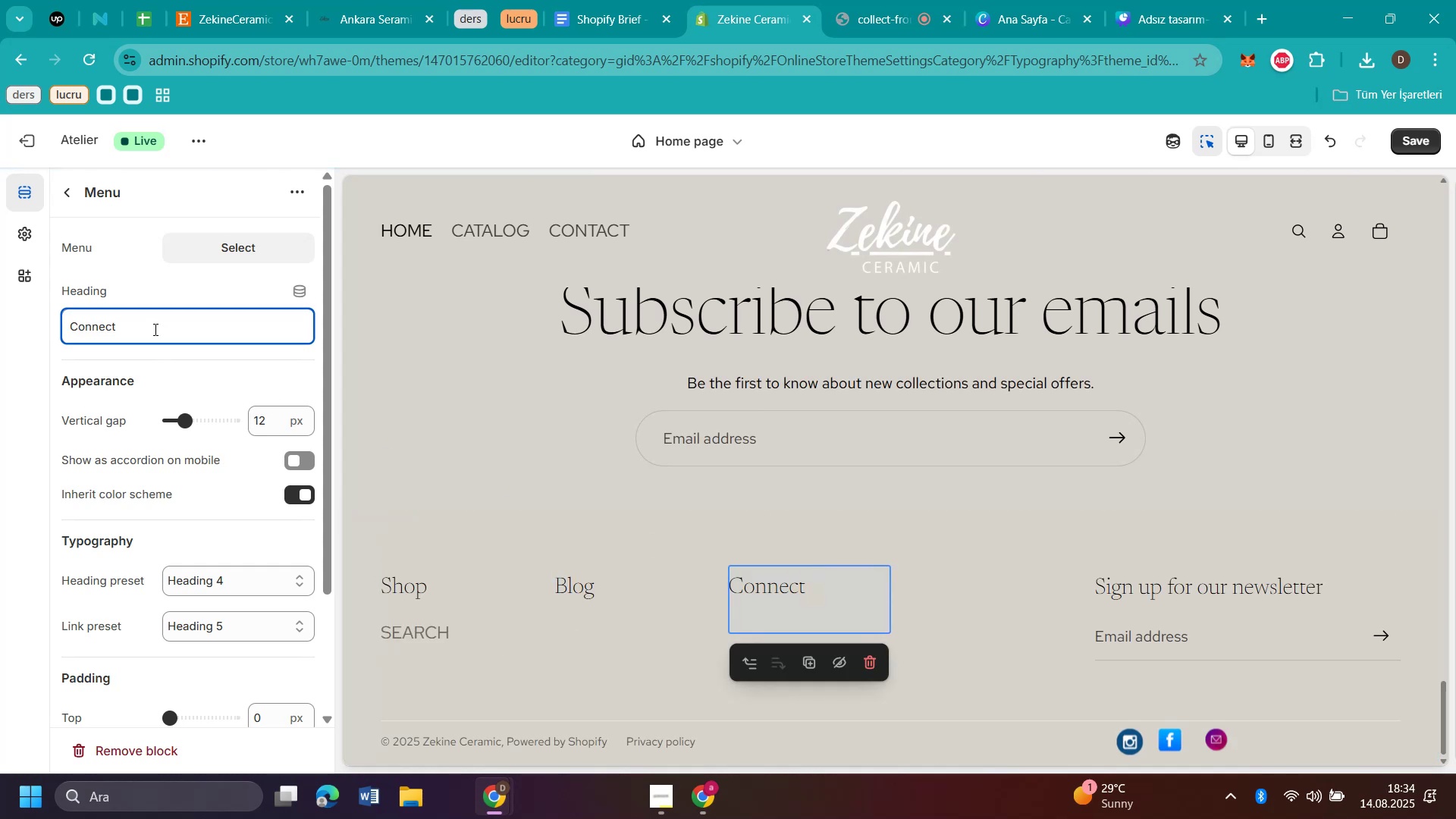 
key(Backspace)
 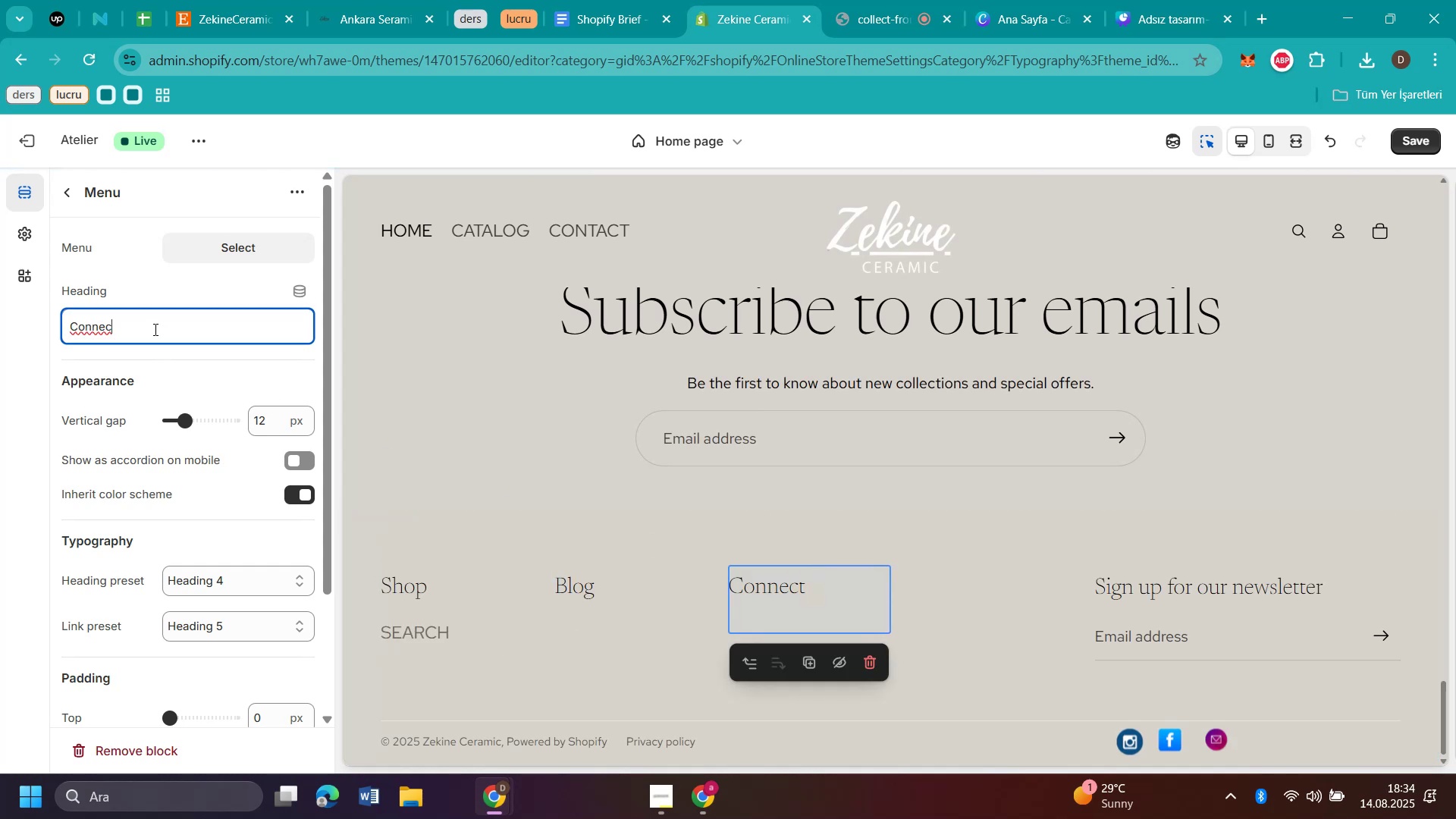 
key(Backspace)
 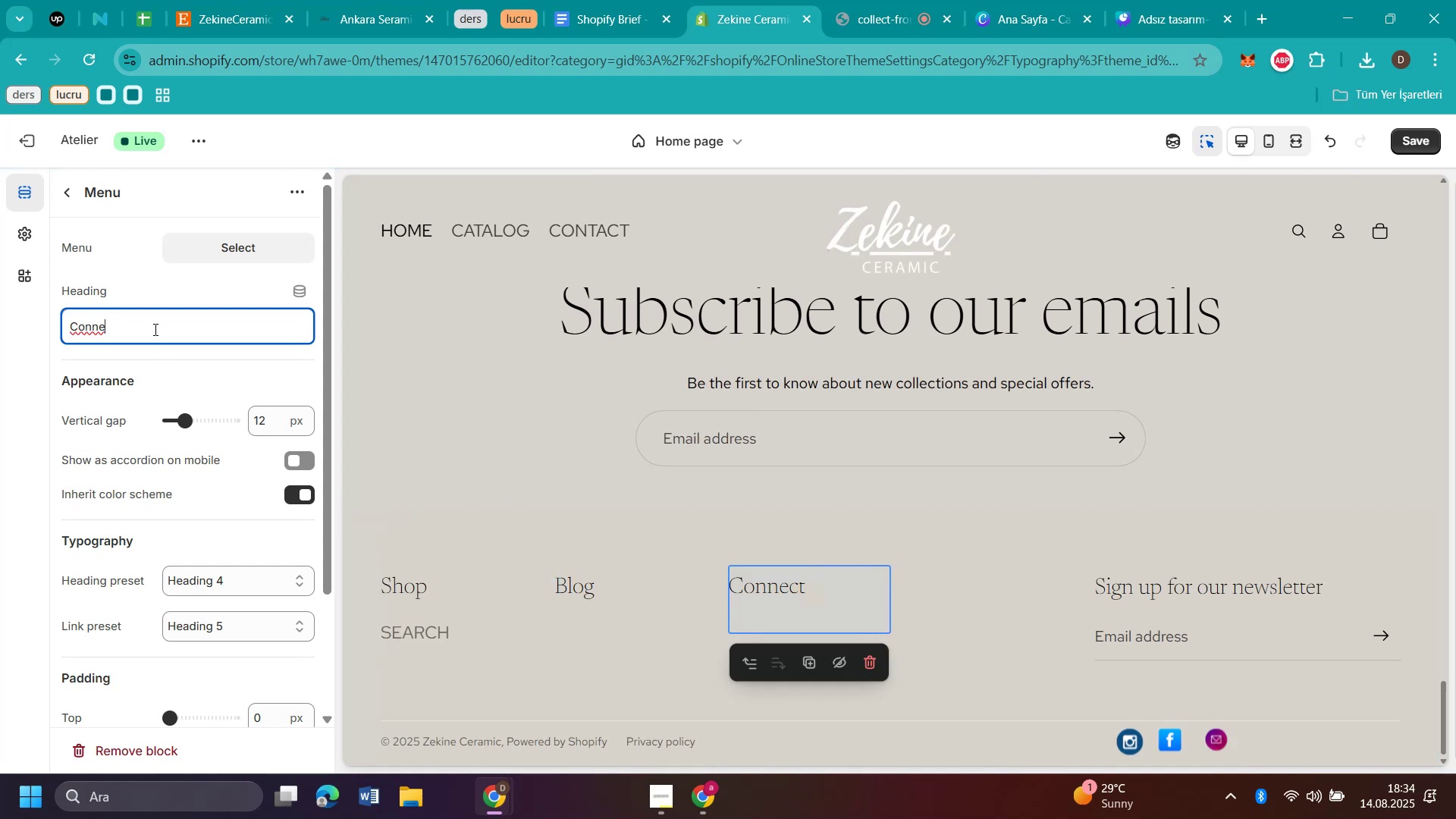 
key(Backspace)
 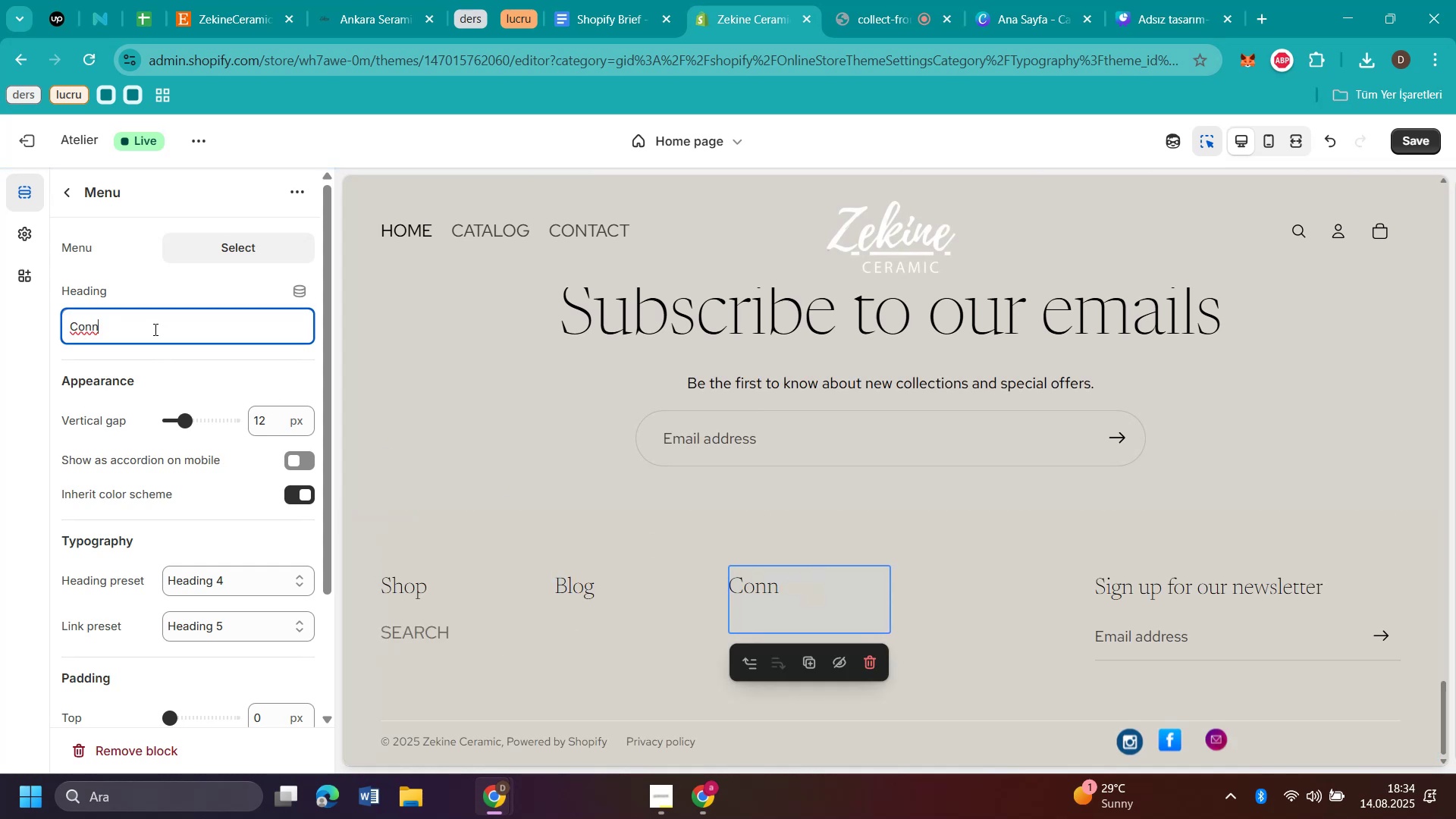 
key(Backspace)
type(tact I)
key(Backspace)
type(Us)
 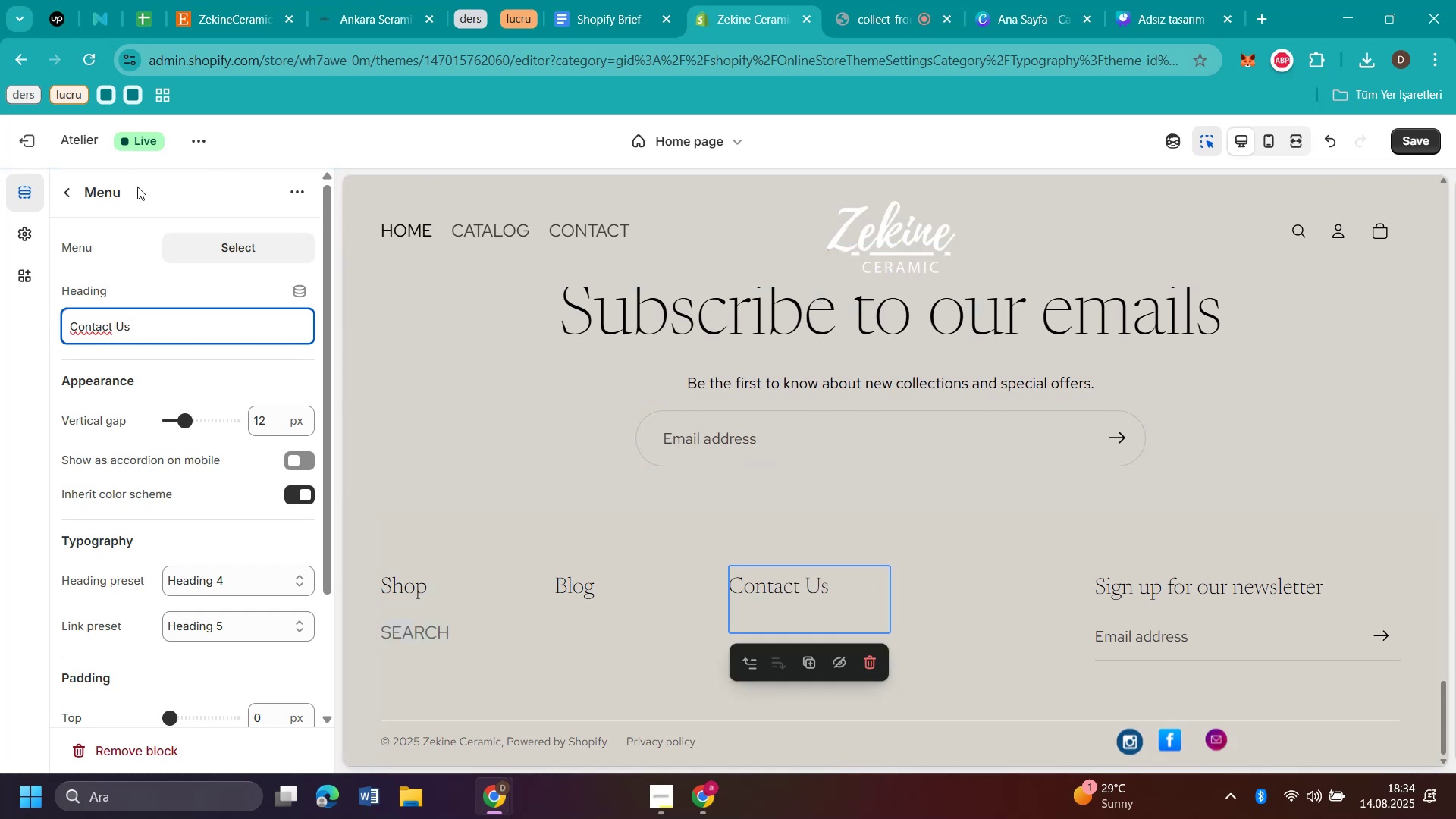 
wait(6.44)
 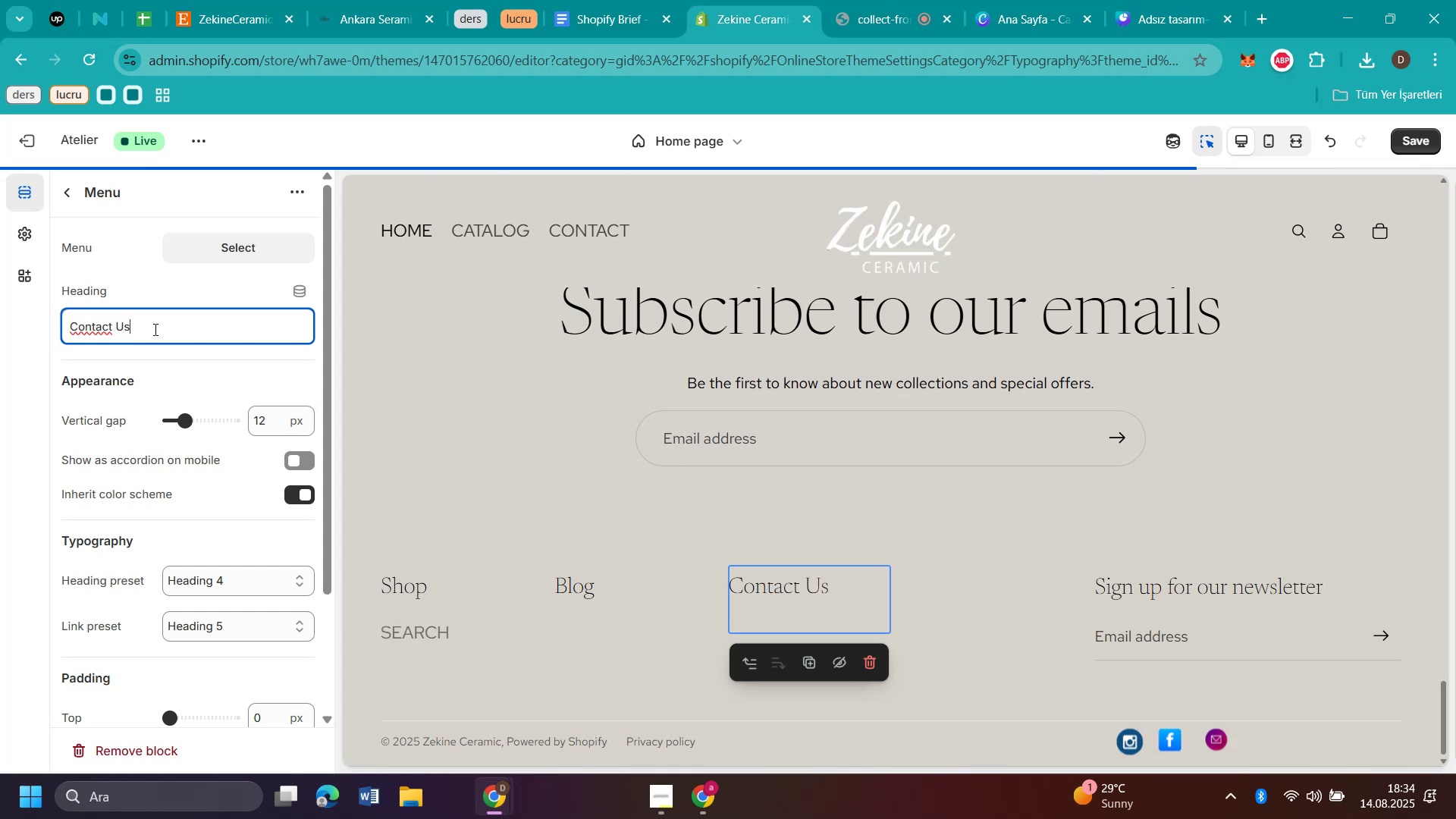 
left_click([67, 191])
 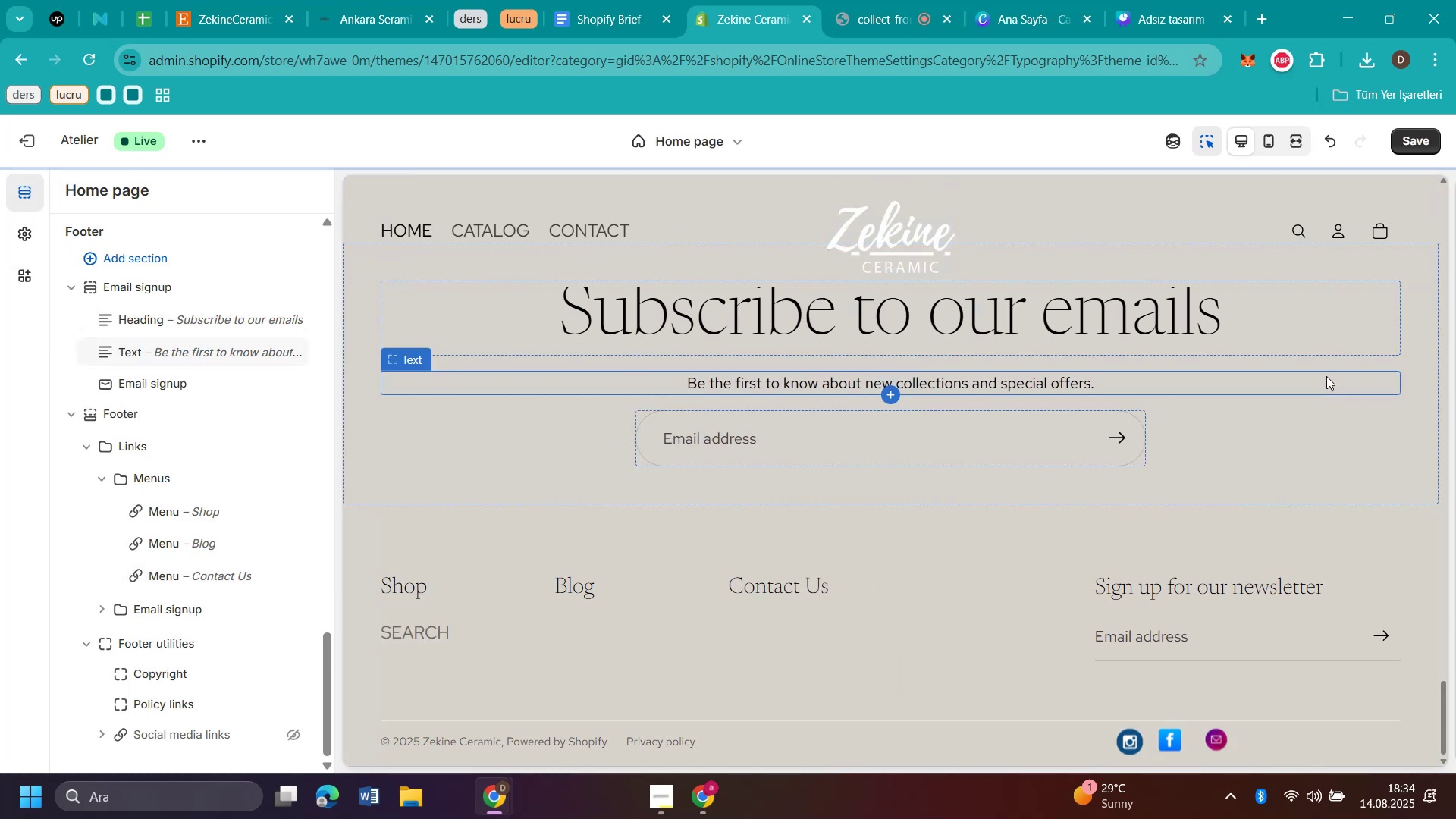 
scroll: coordinate [1326, 376], scroll_direction: up, amount: 3.0
 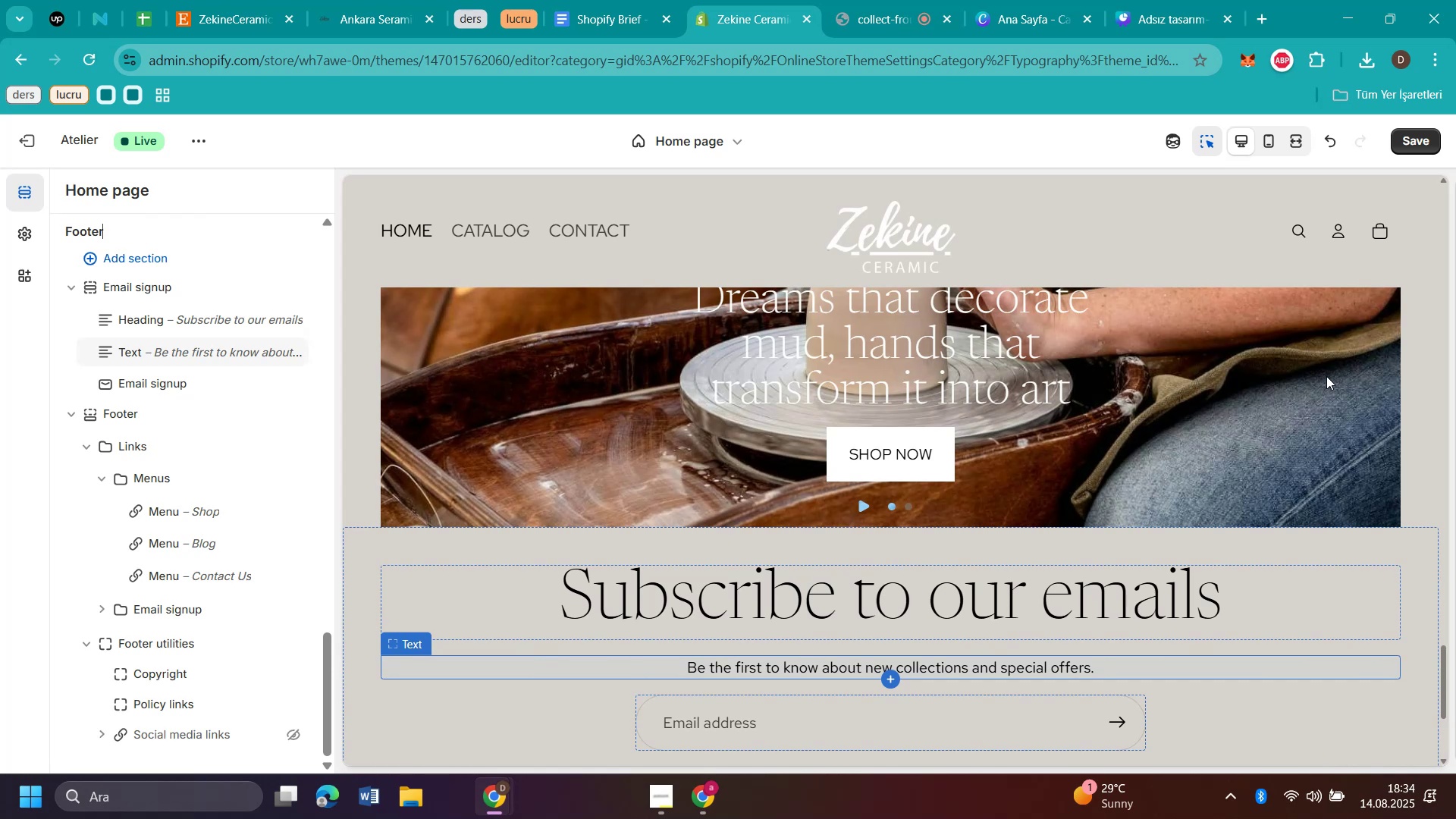 
scroll: coordinate [1327, 381], scroll_direction: down, amount: 4.0
 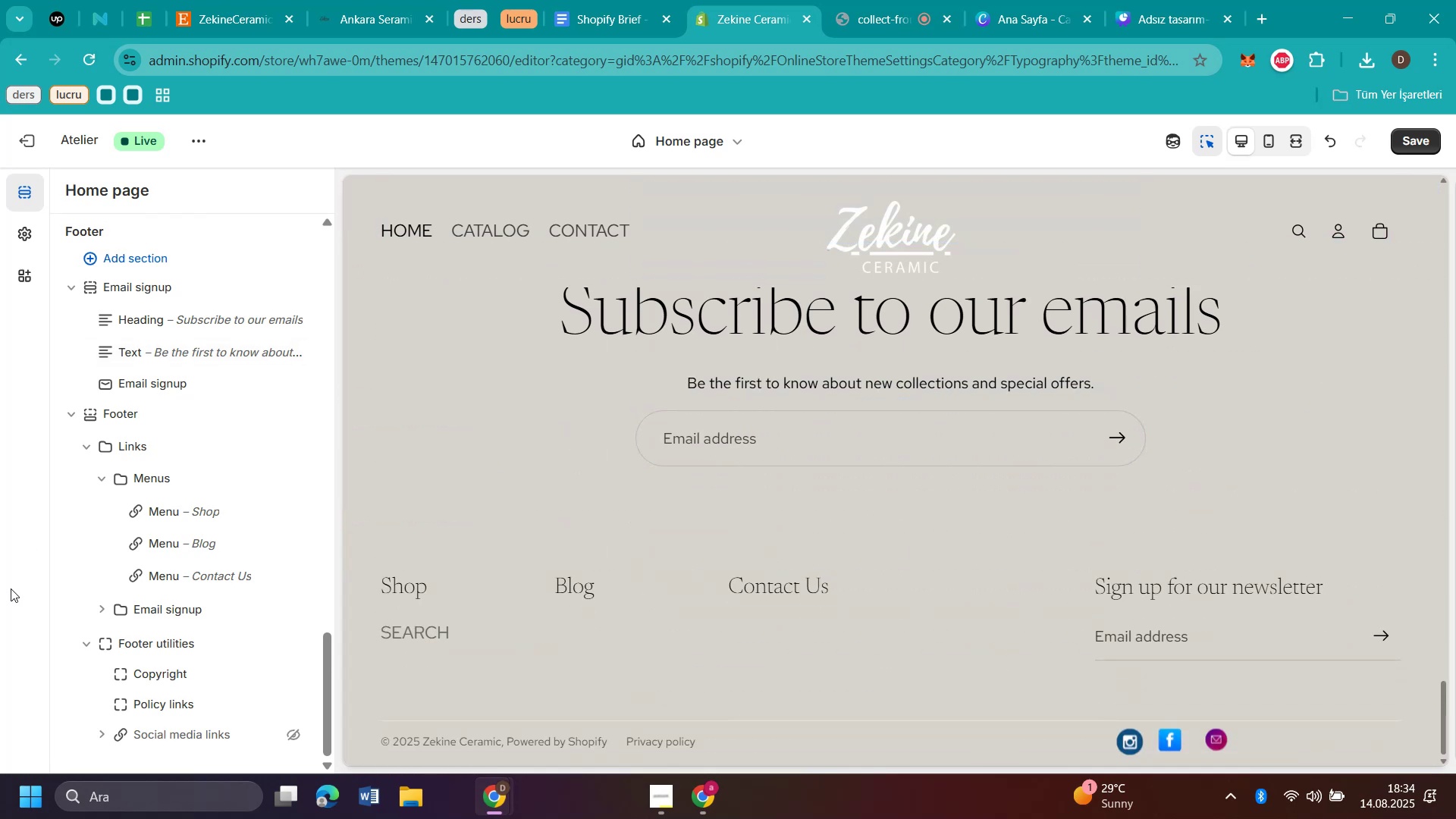 
scroll: coordinate [1335, 463], scroll_direction: up, amount: 41.0
 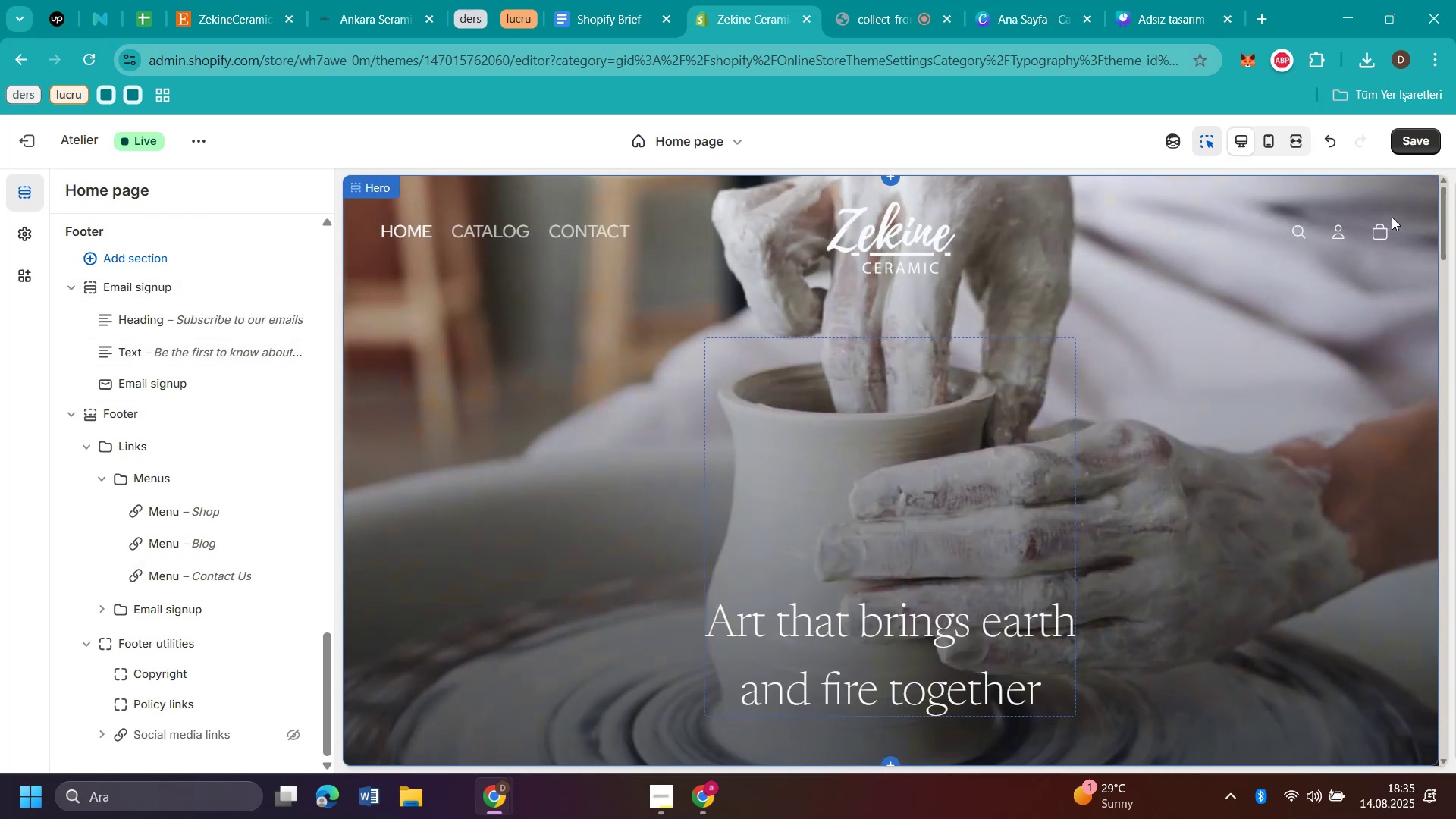 
mouse_move([1415, 139])
 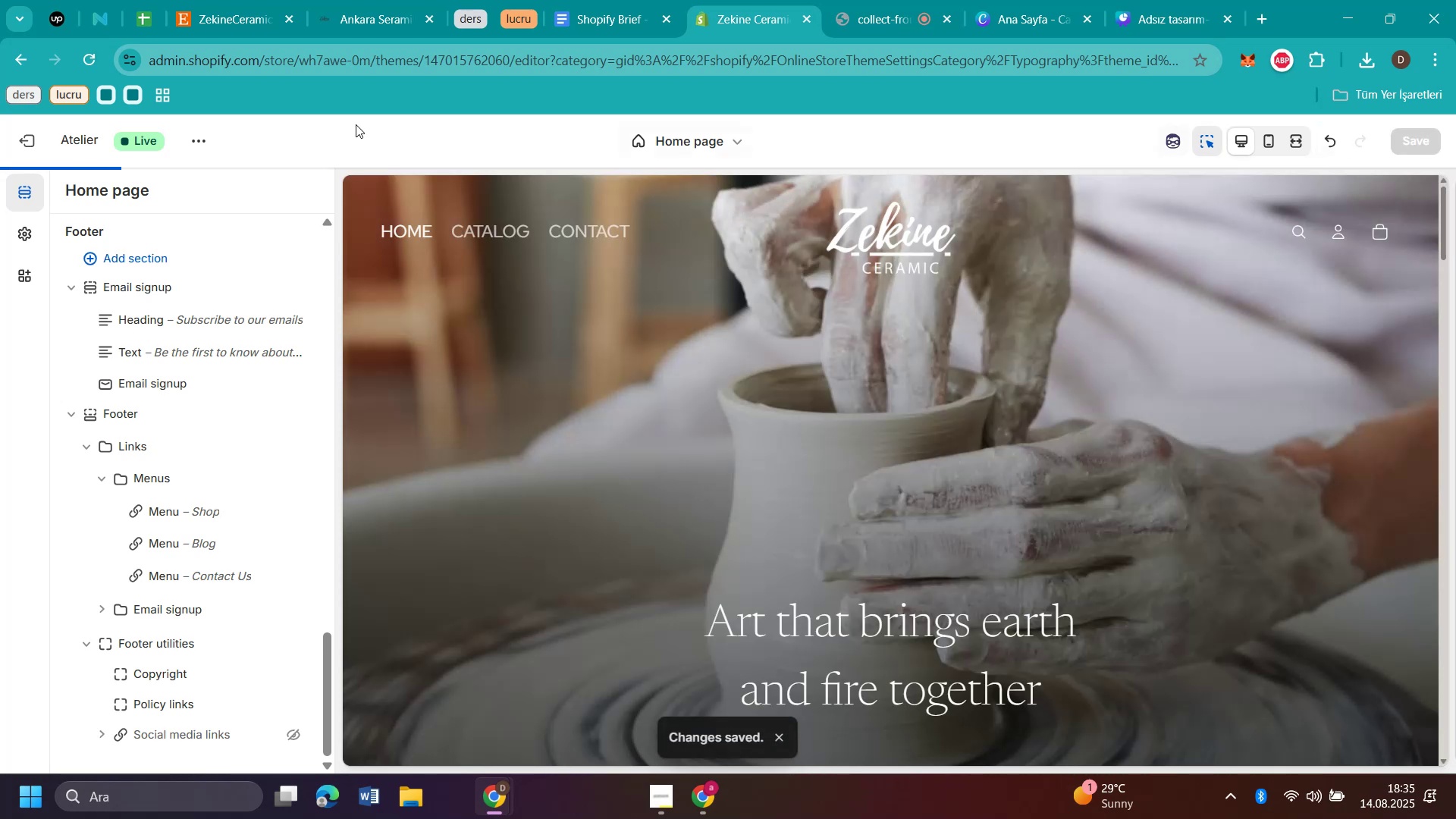 
mouse_move([54, 149])
 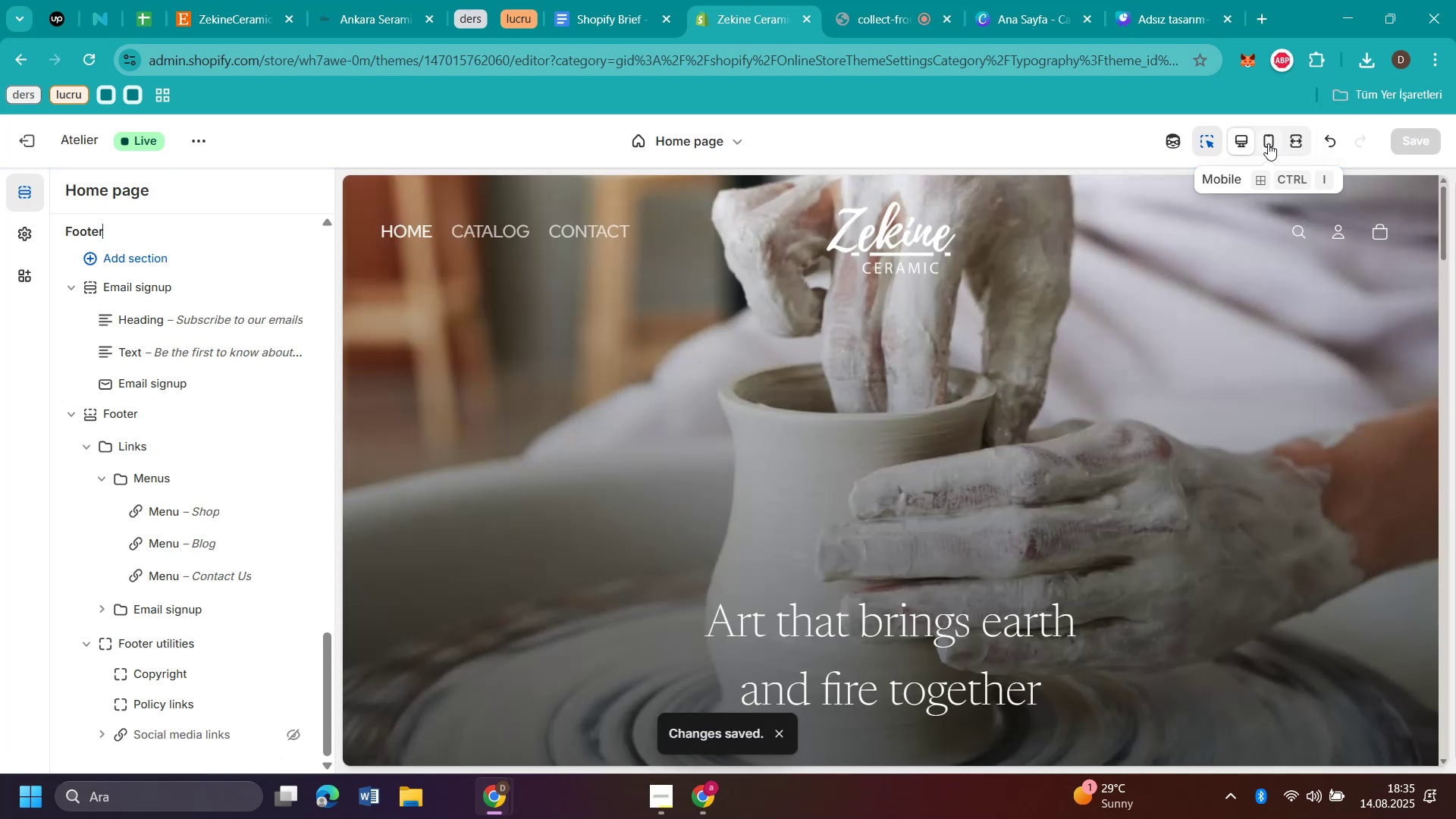 
left_click([1268, 143])
 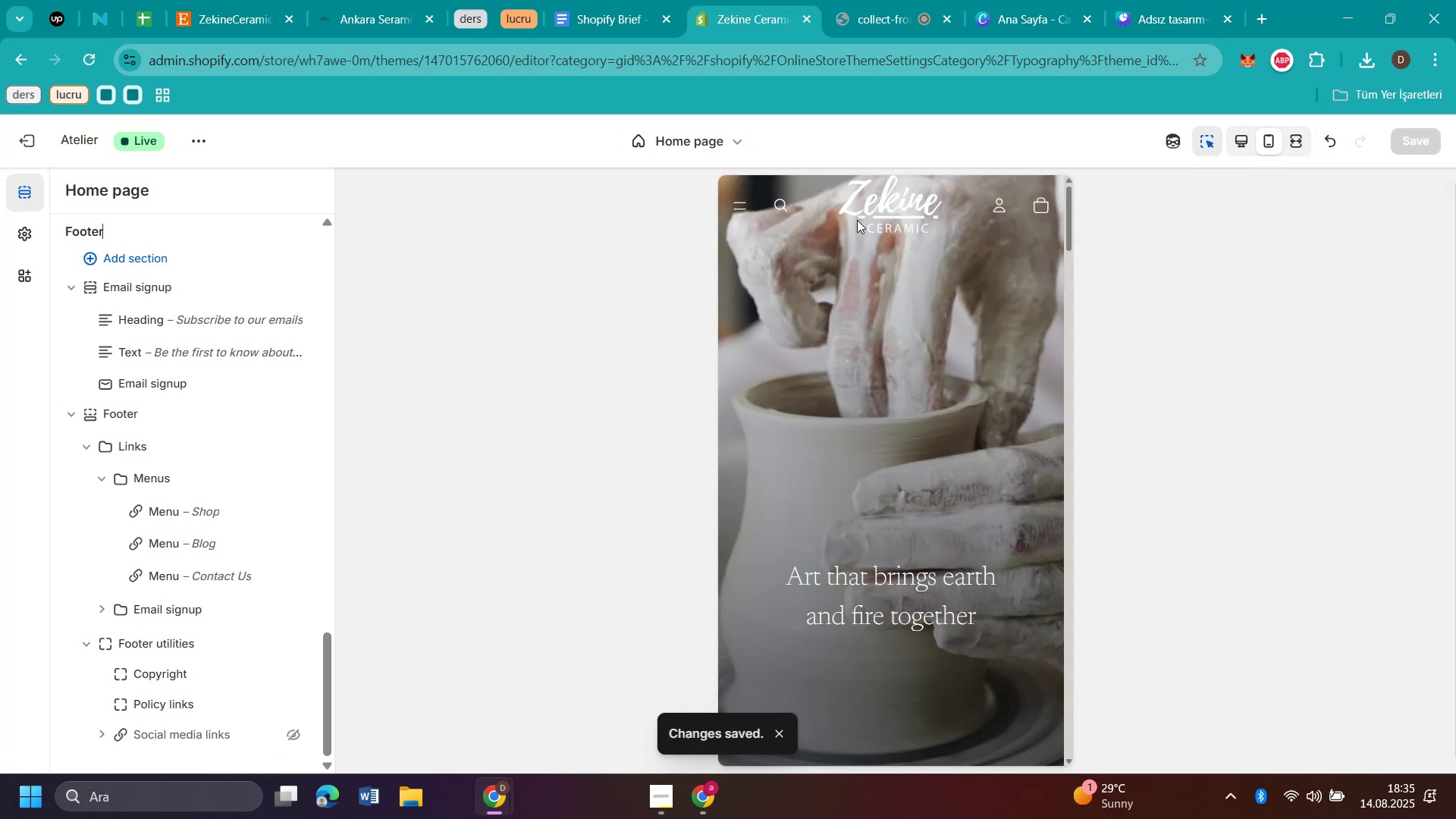 
scroll: coordinate [850, 227], scroll_direction: down, amount: 54.0
 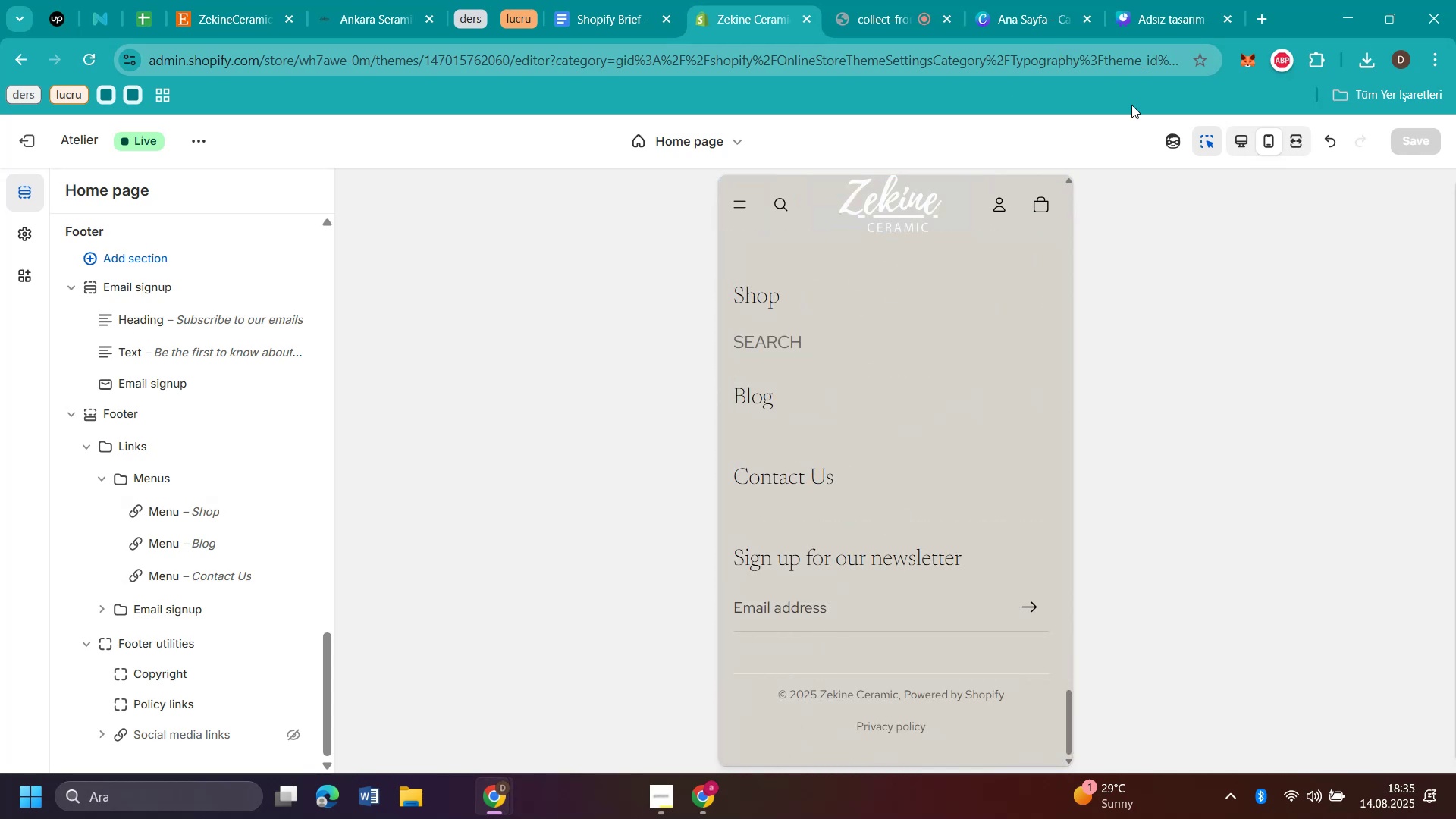 
left_click([1244, 145])
 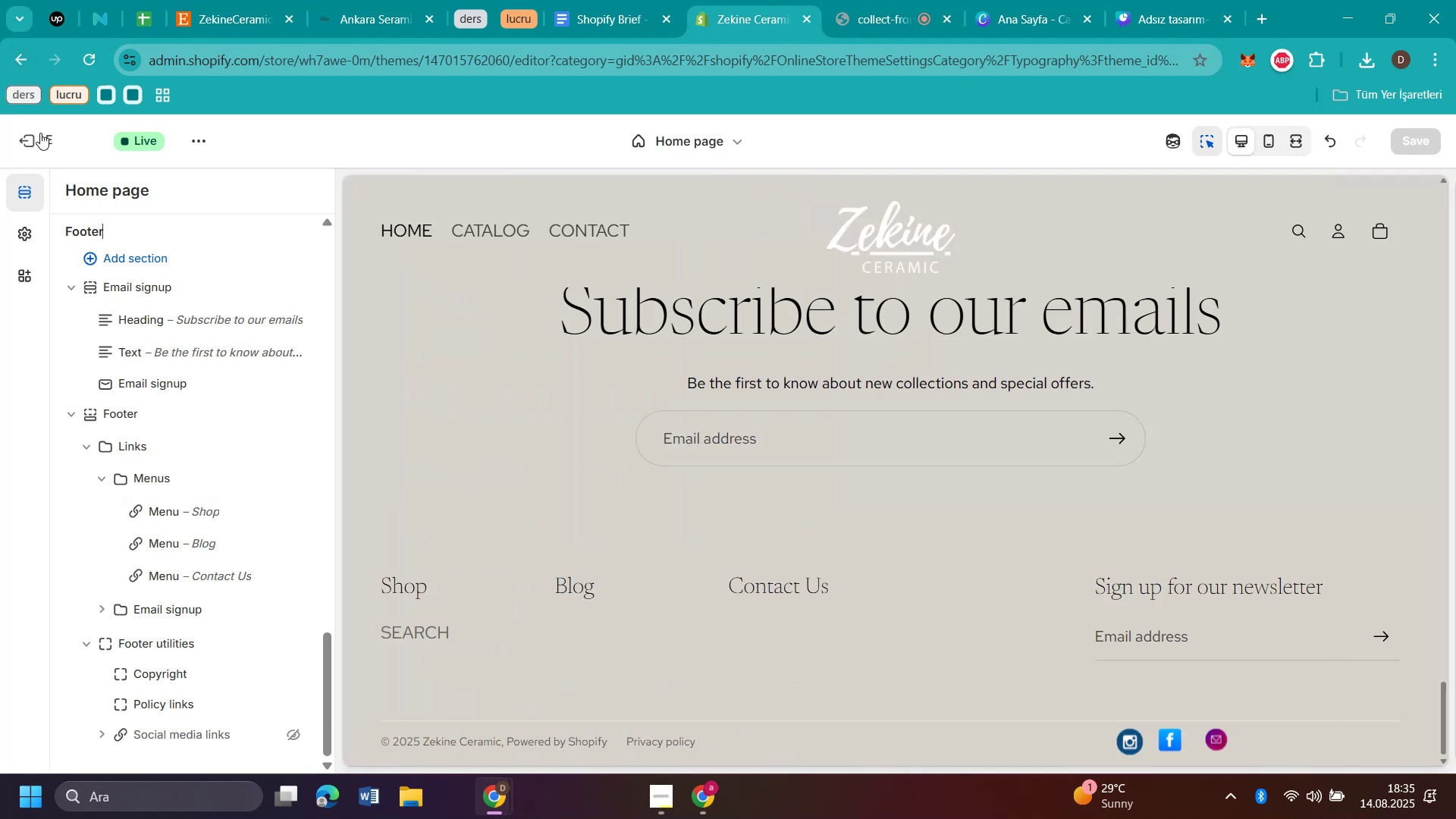 
left_click([27, 136])
 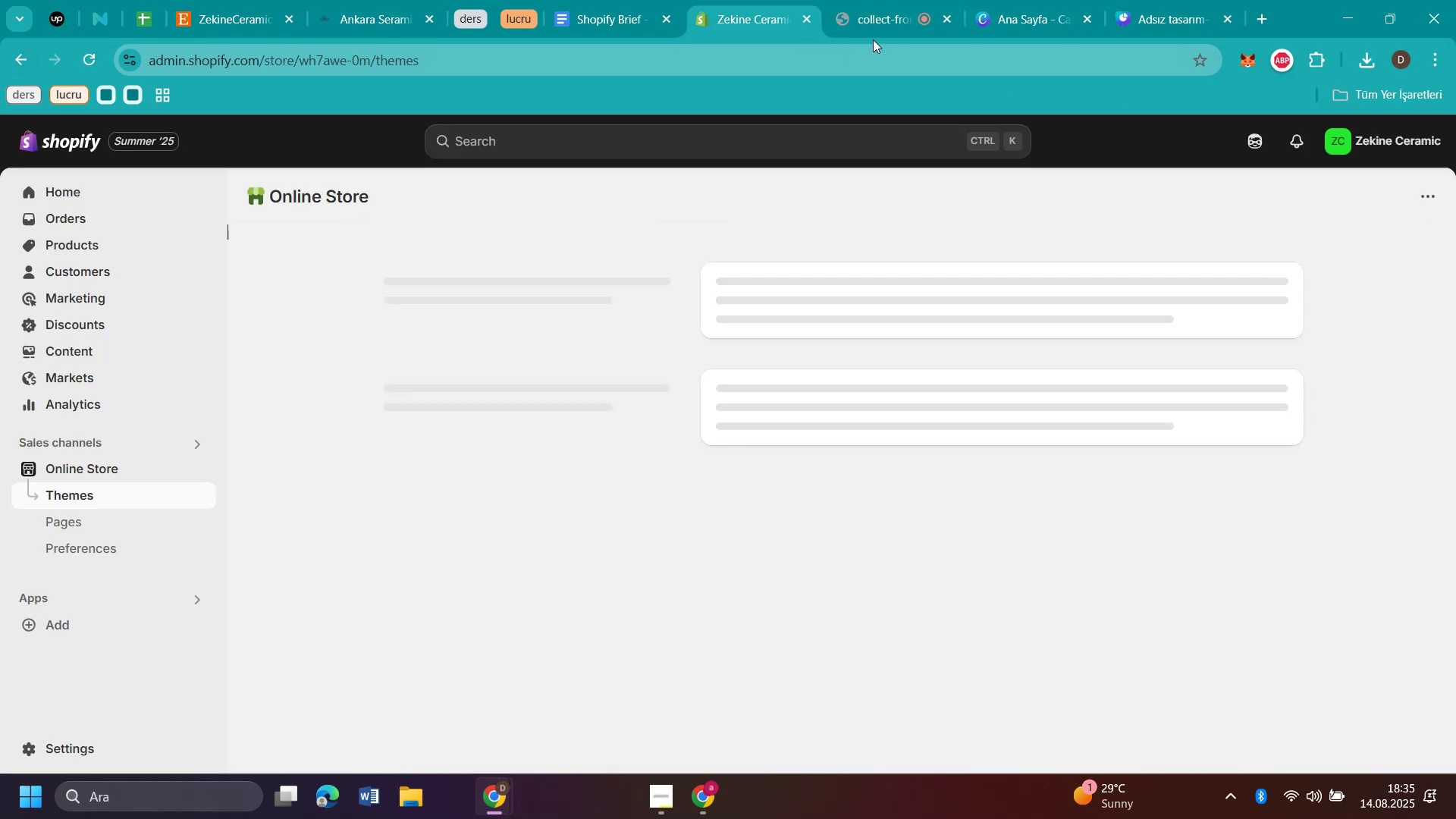 
left_click([864, 14])
 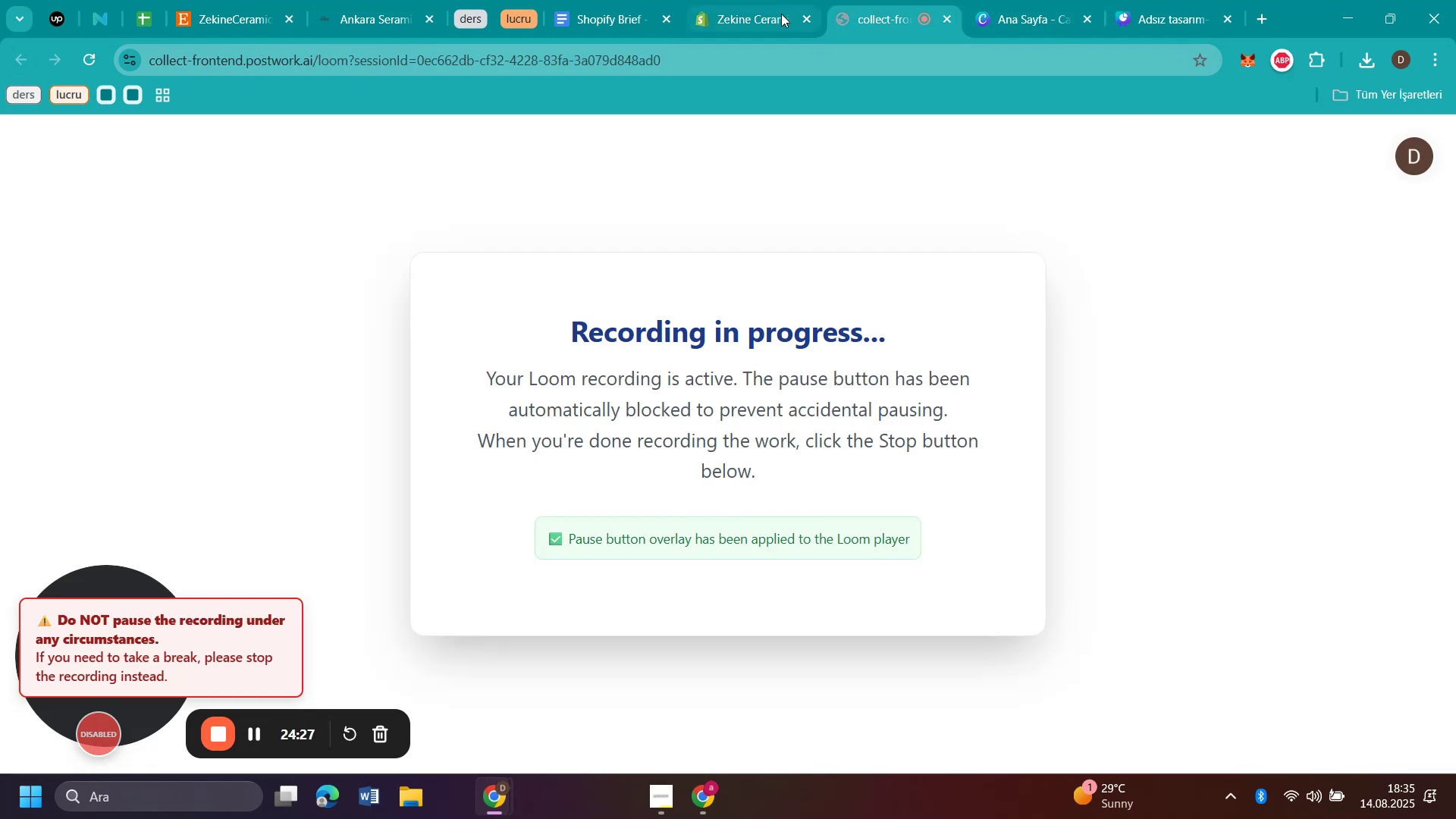 
left_click([747, 17])
 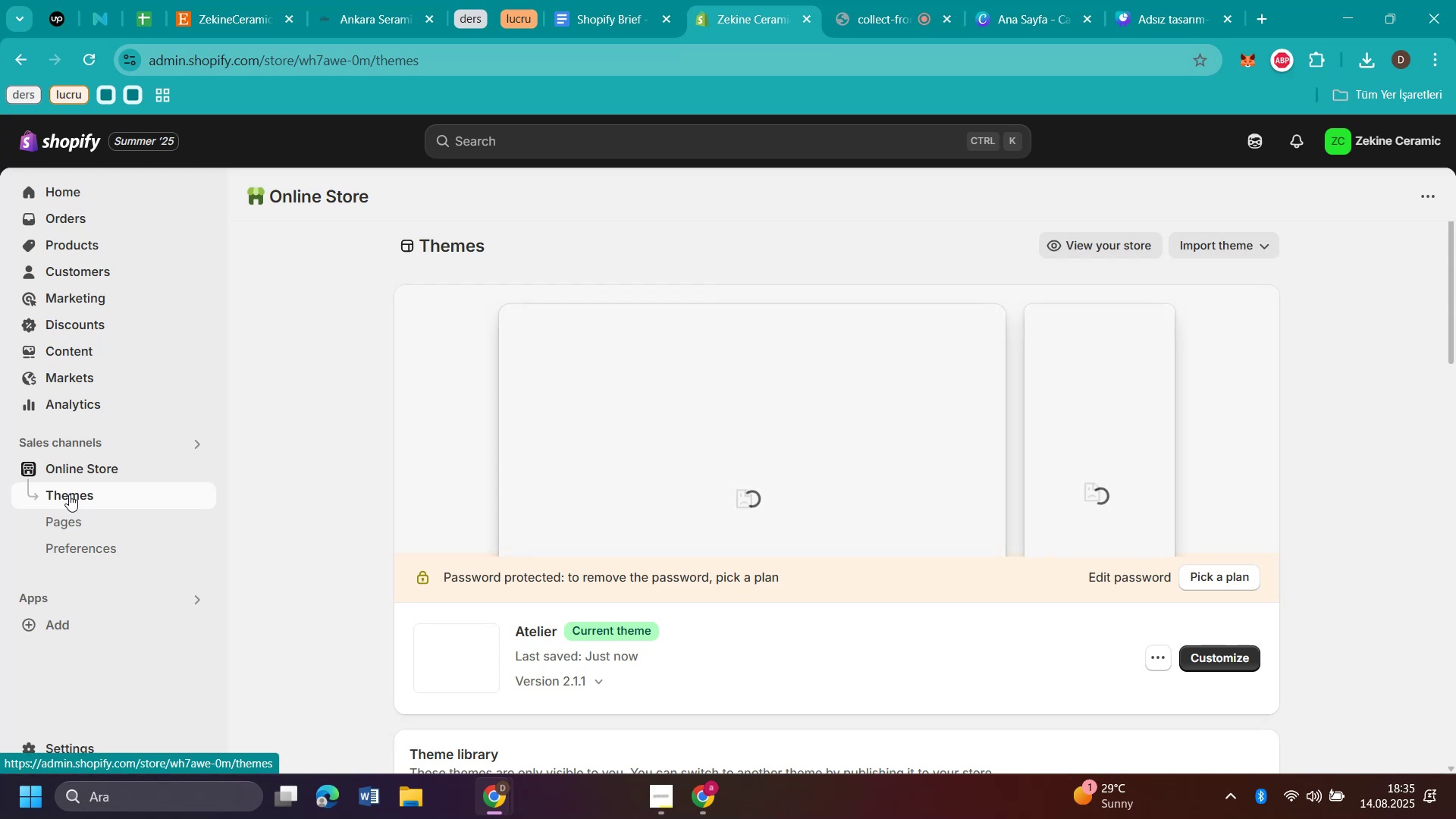 
left_click([64, 513])
 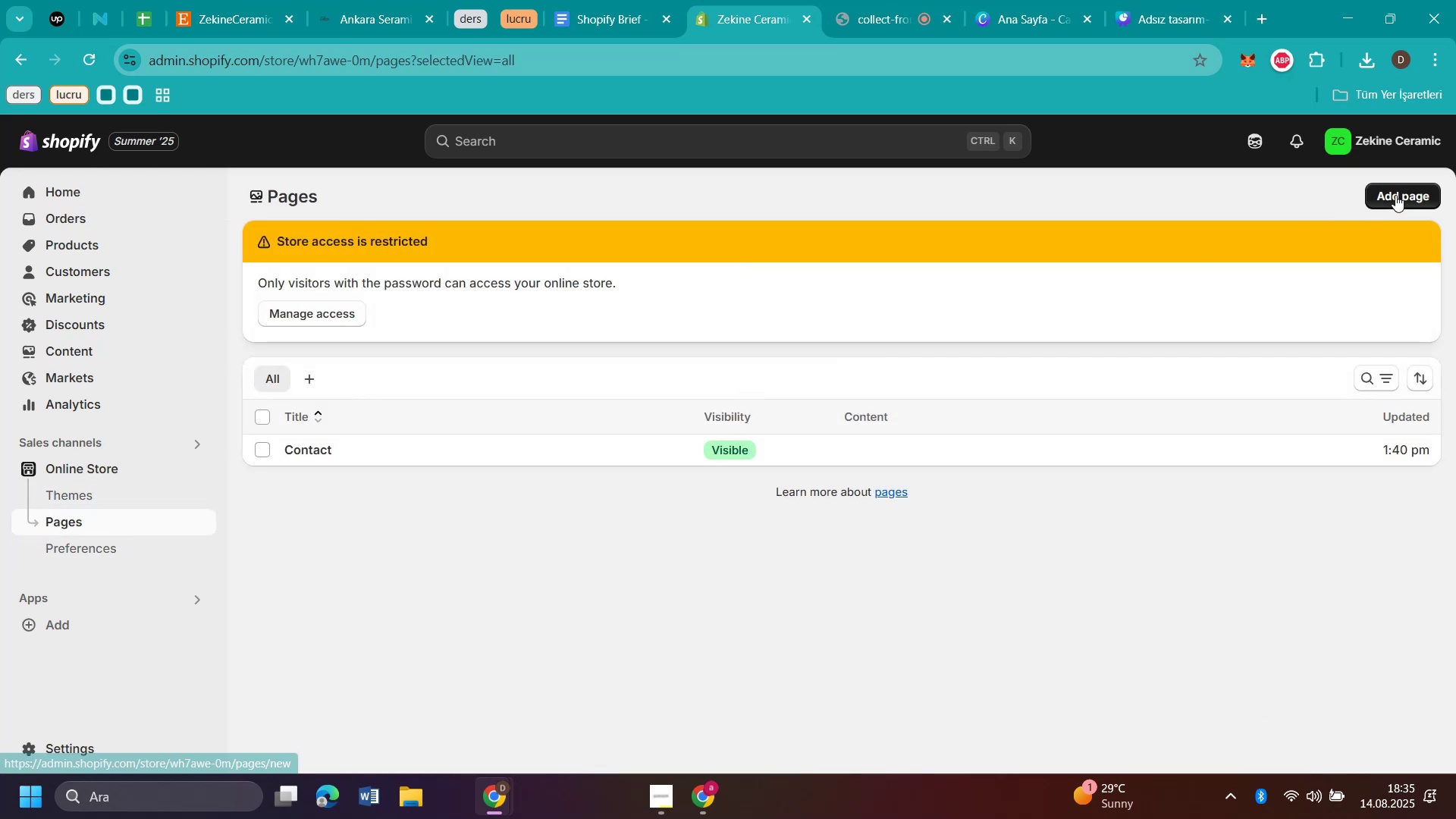 
wait(6.46)
 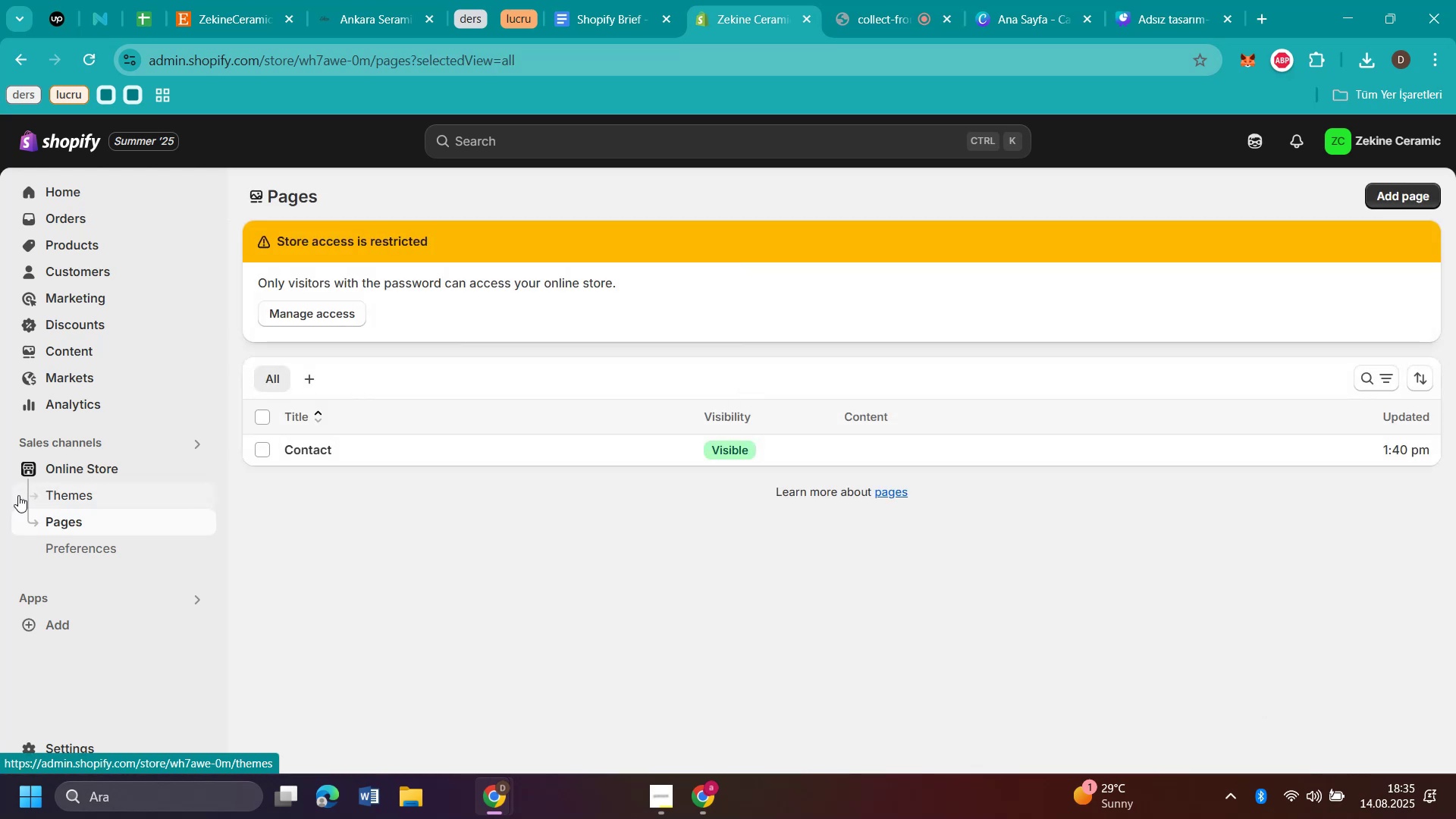 
left_click([432, 459])
 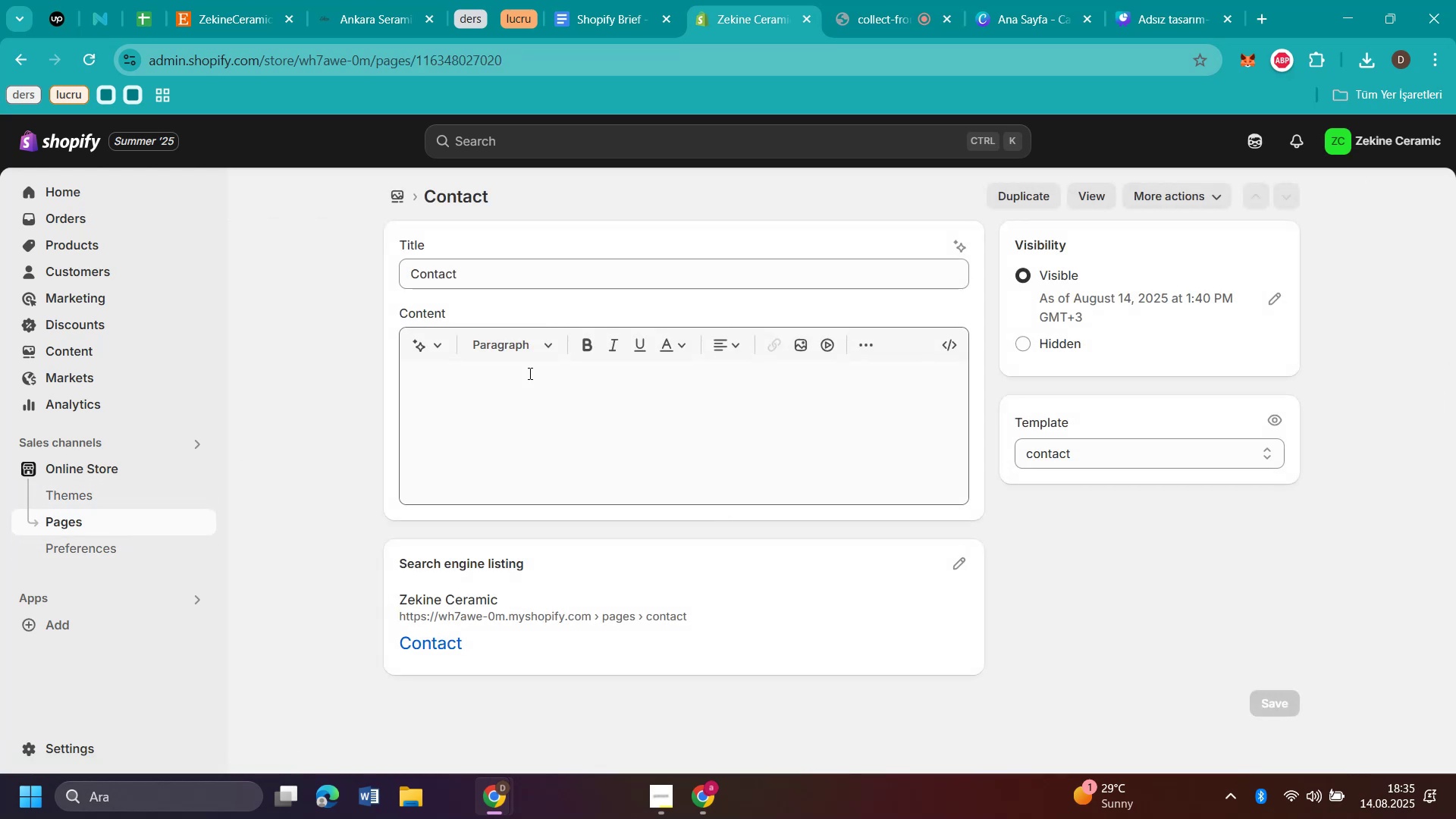 
left_click([481, 278])
 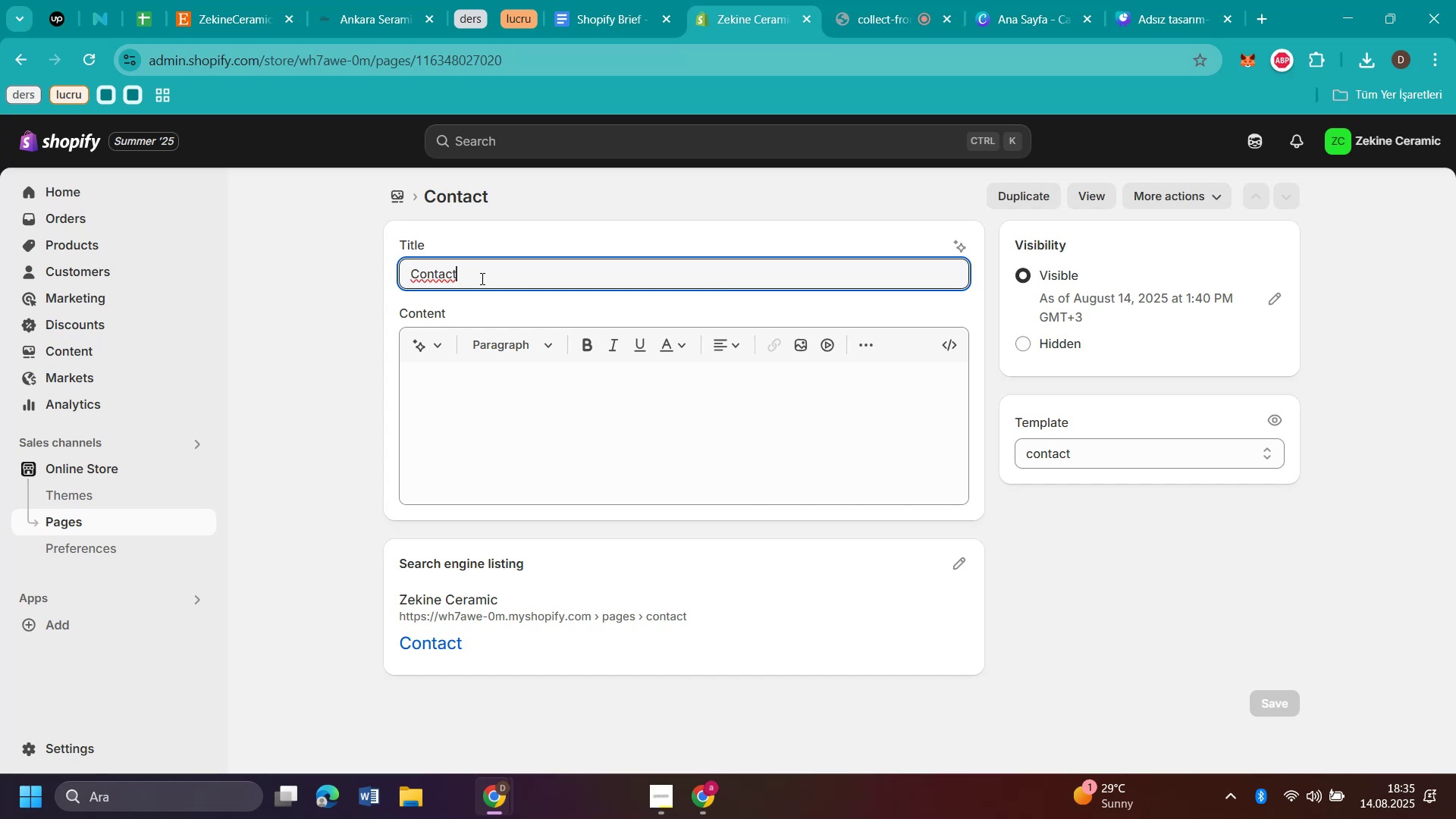 
key(Space)
 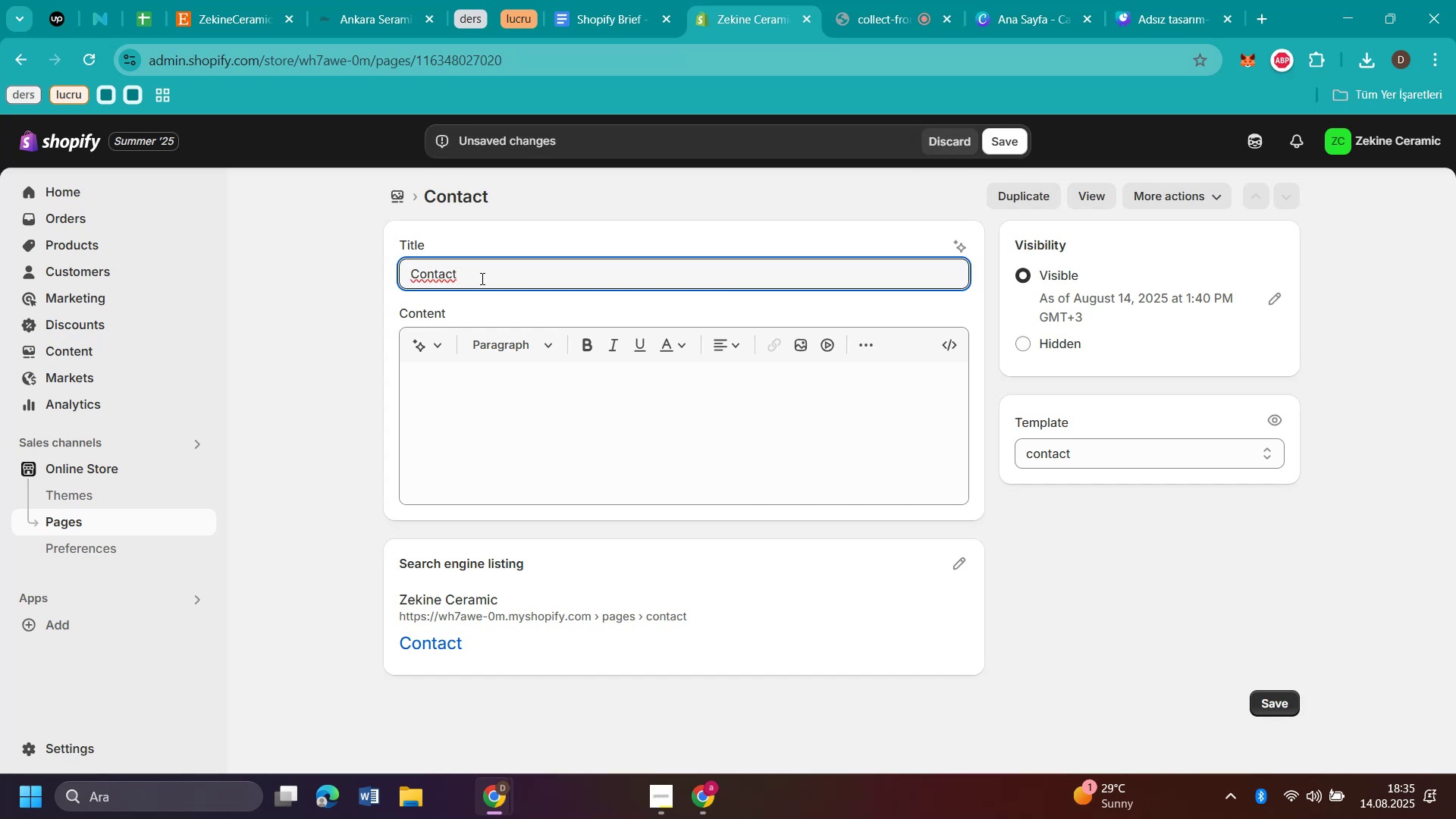 
key(CapsLock)
 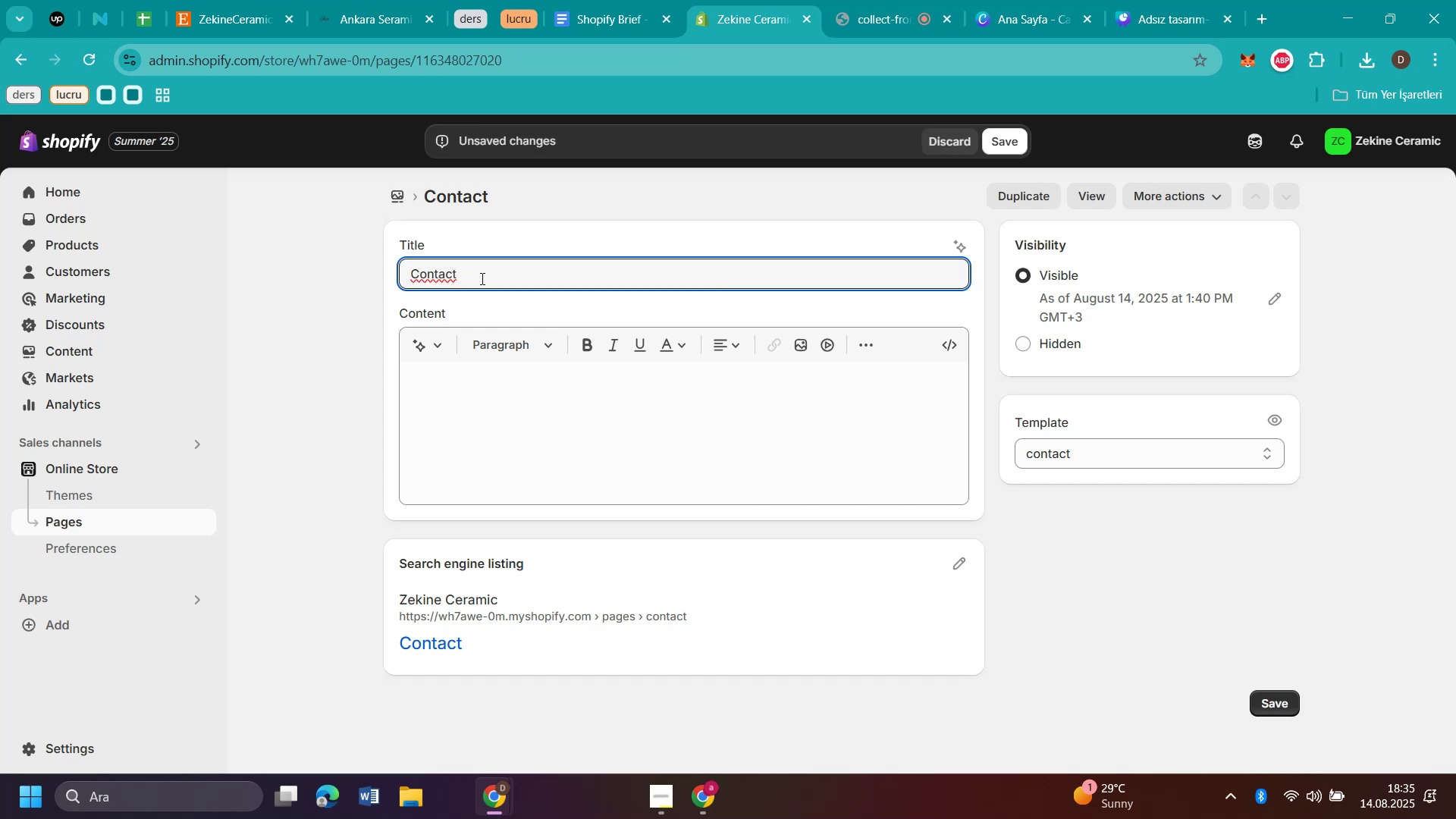 
key(U)
 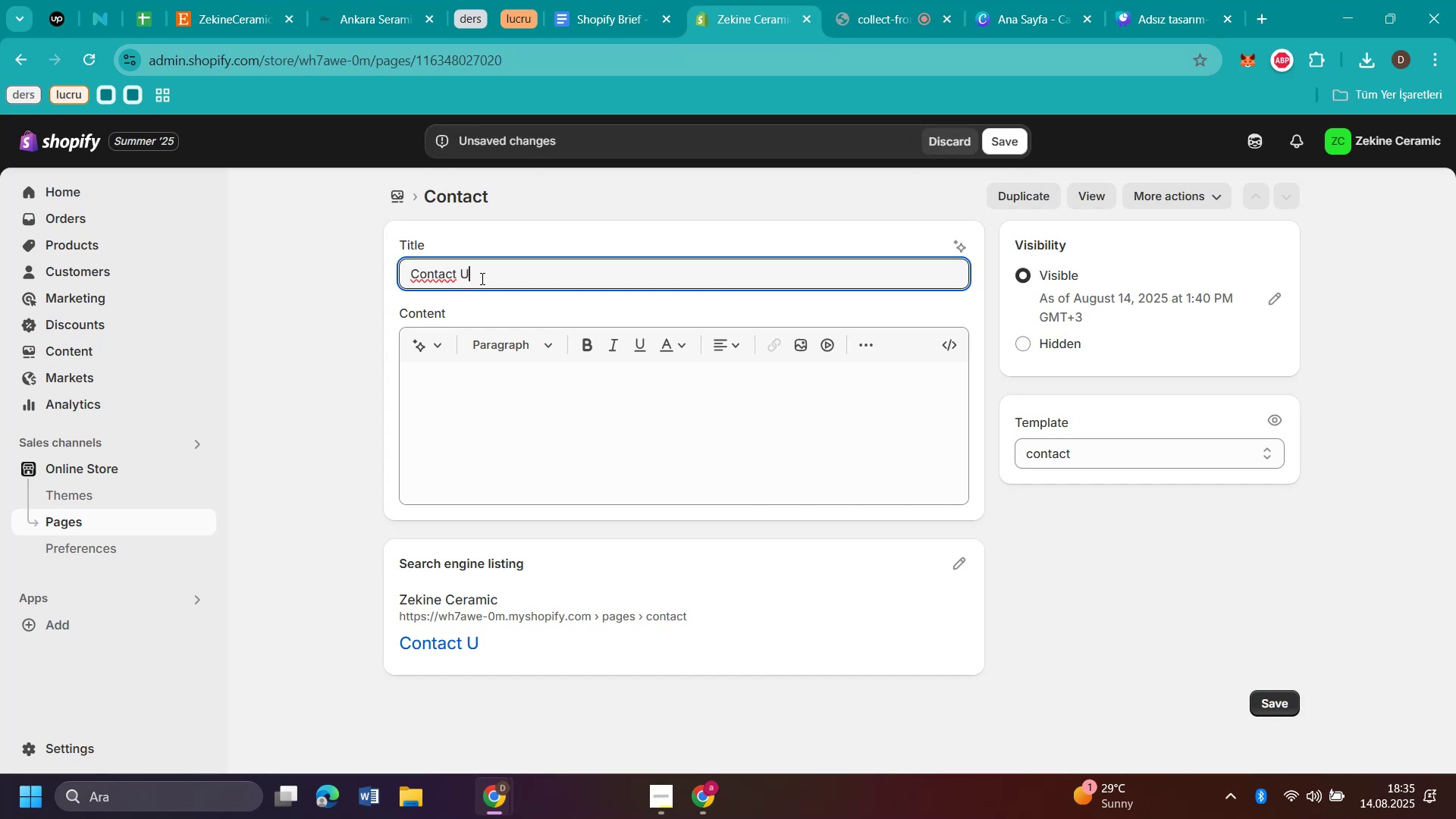 
key(CapsLock)
 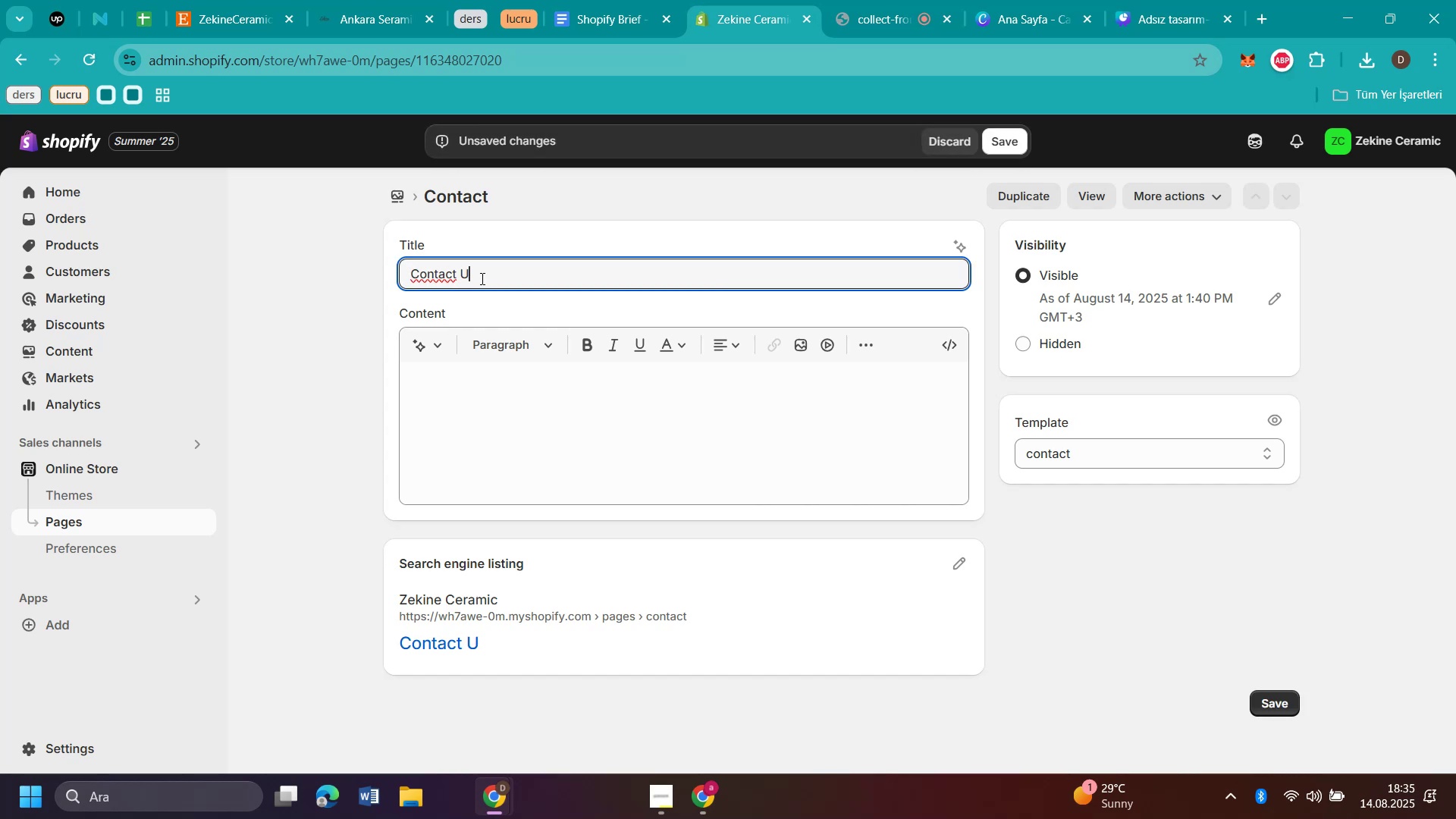 
key(S)
 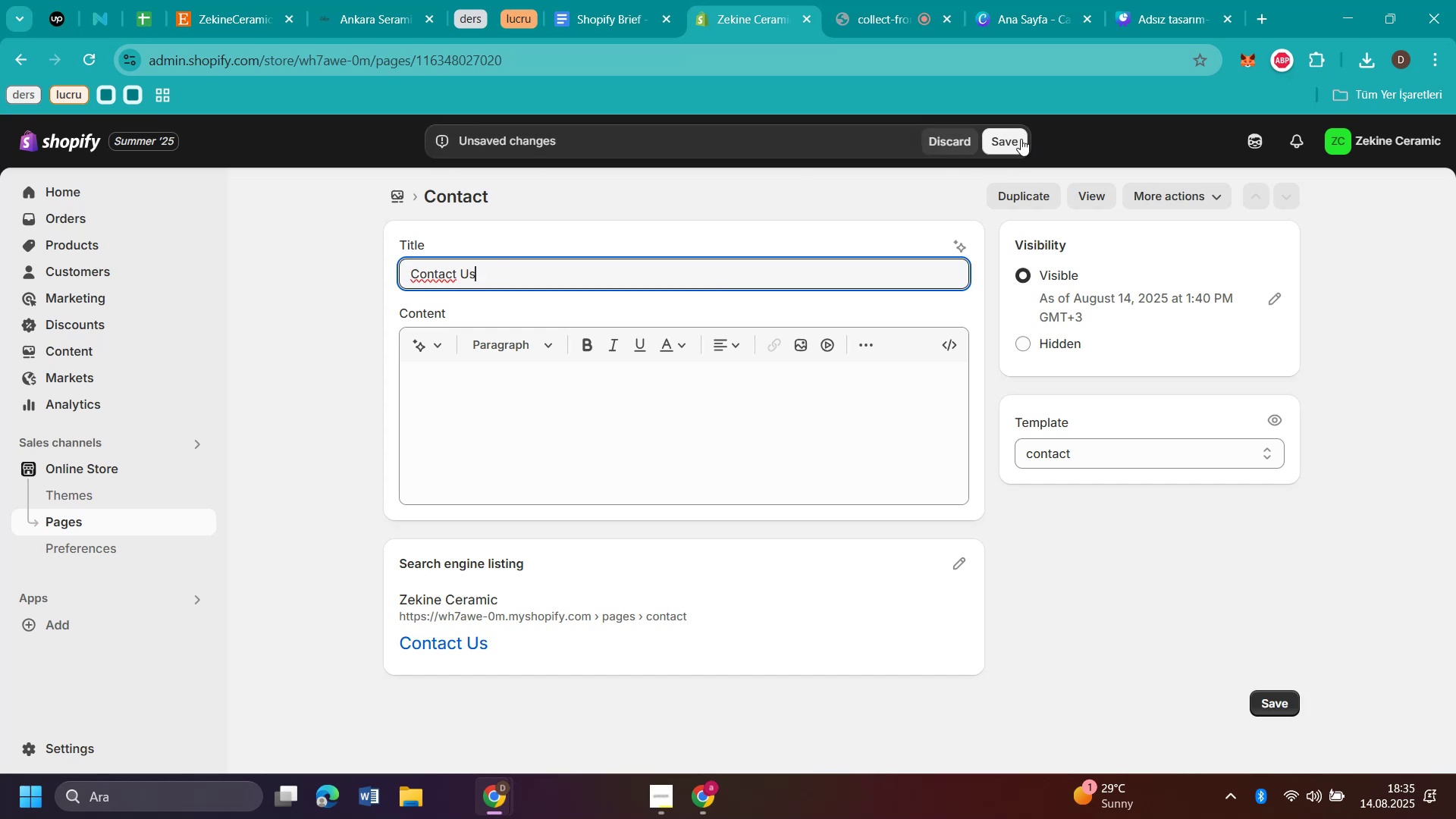 
left_click([1015, 139])
 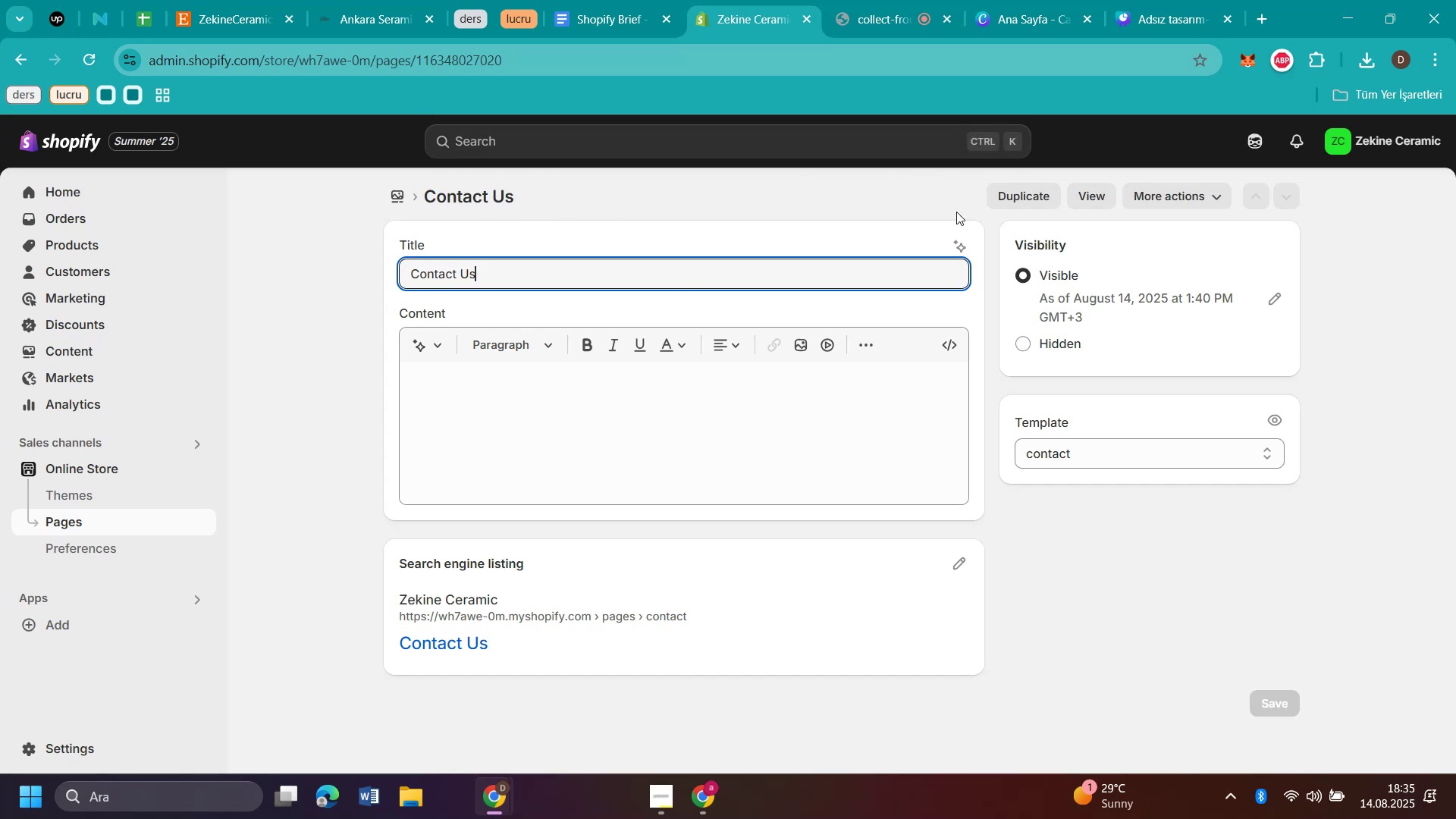 
left_click([386, 203])
 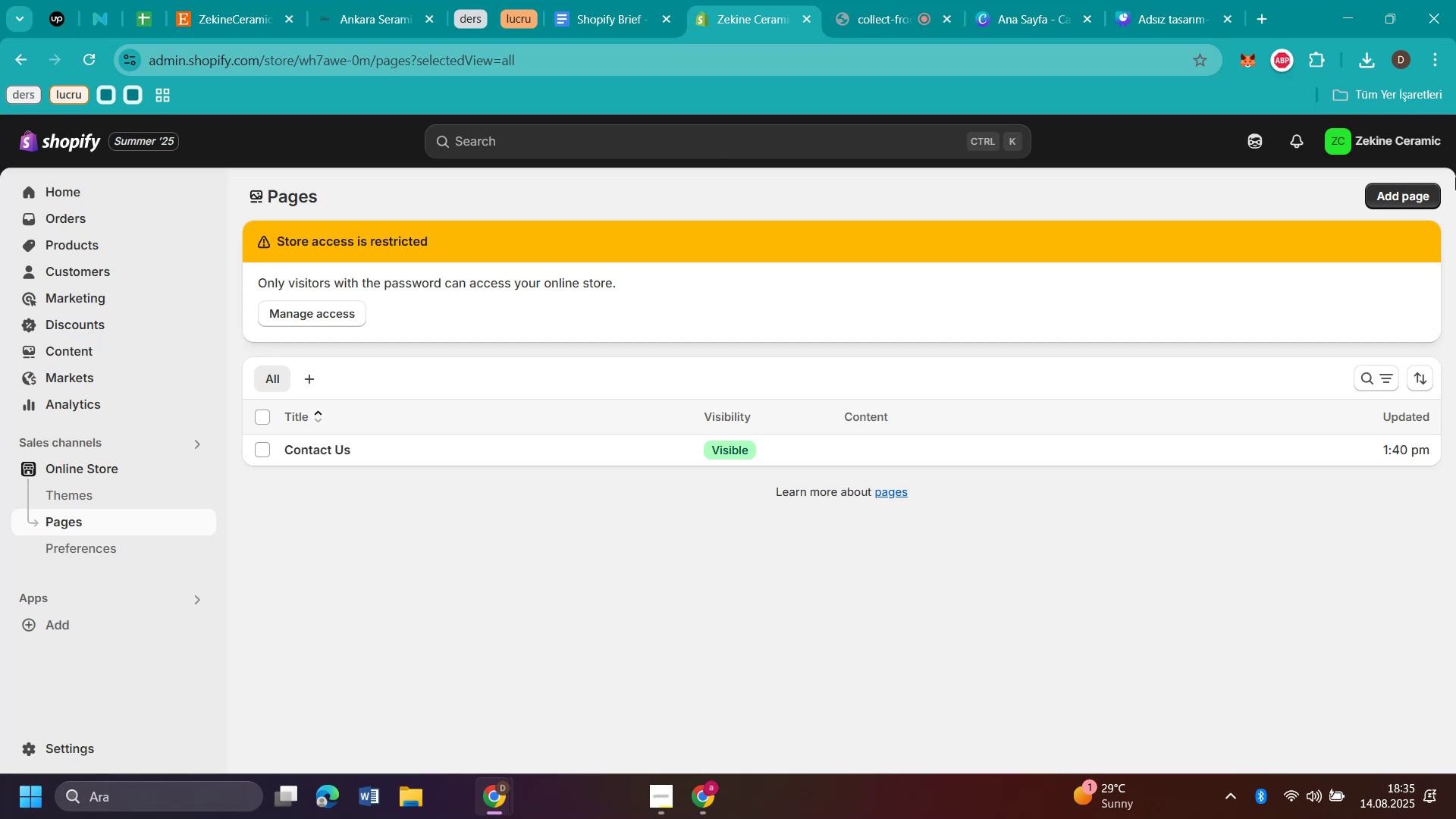 
left_click([1391, 190])
 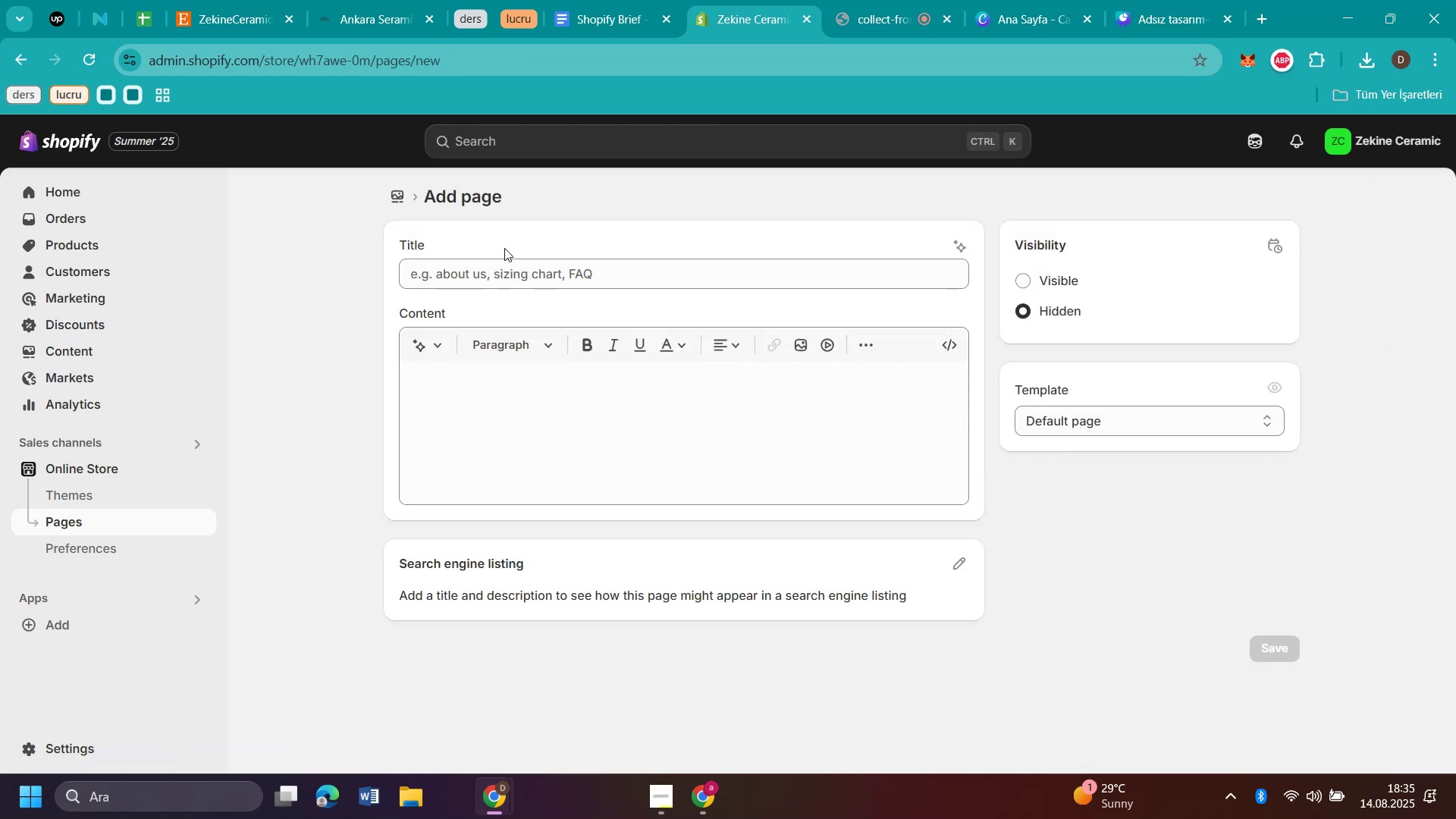 
left_click([501, 278])
 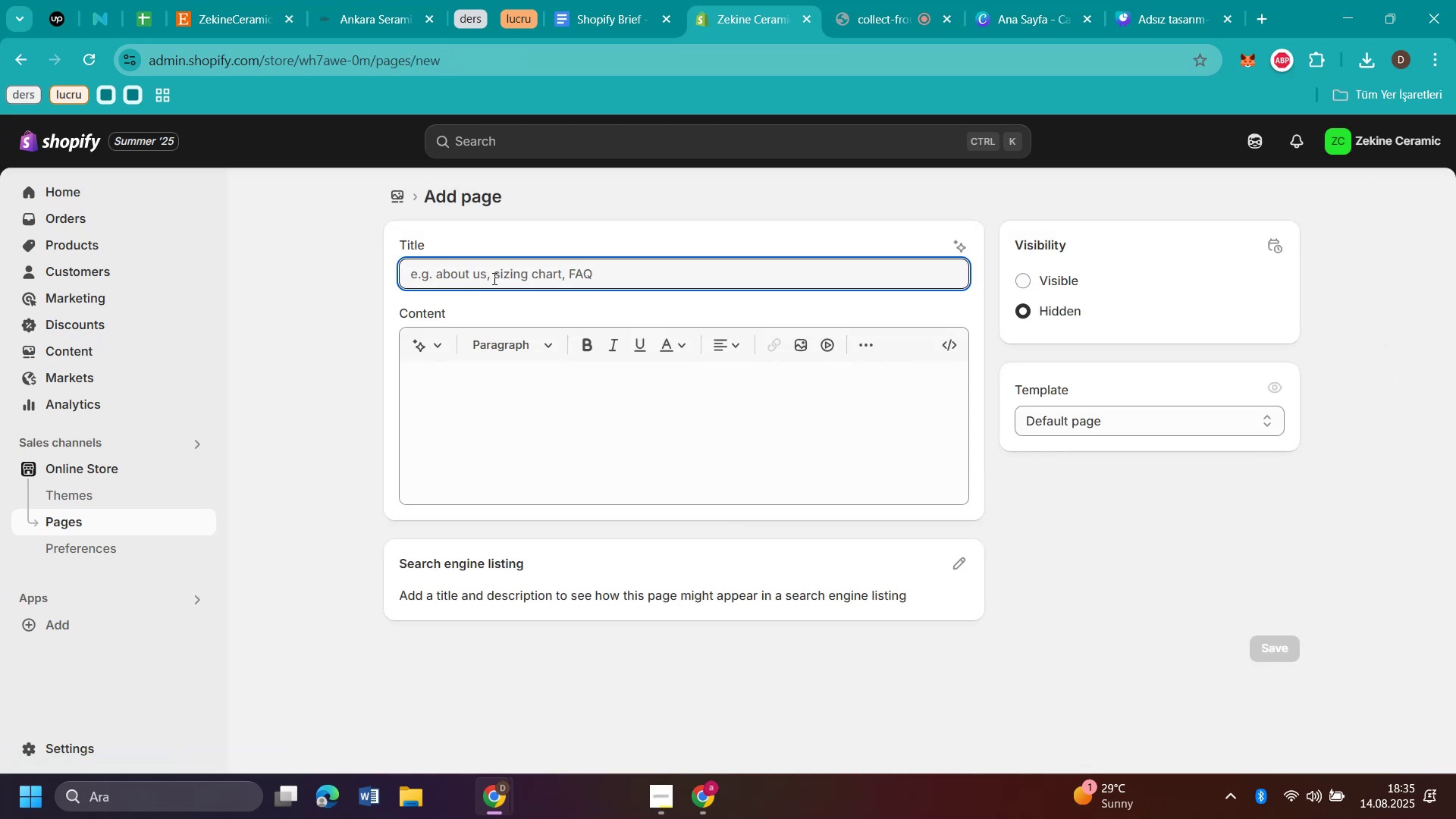 
type(About Us)
 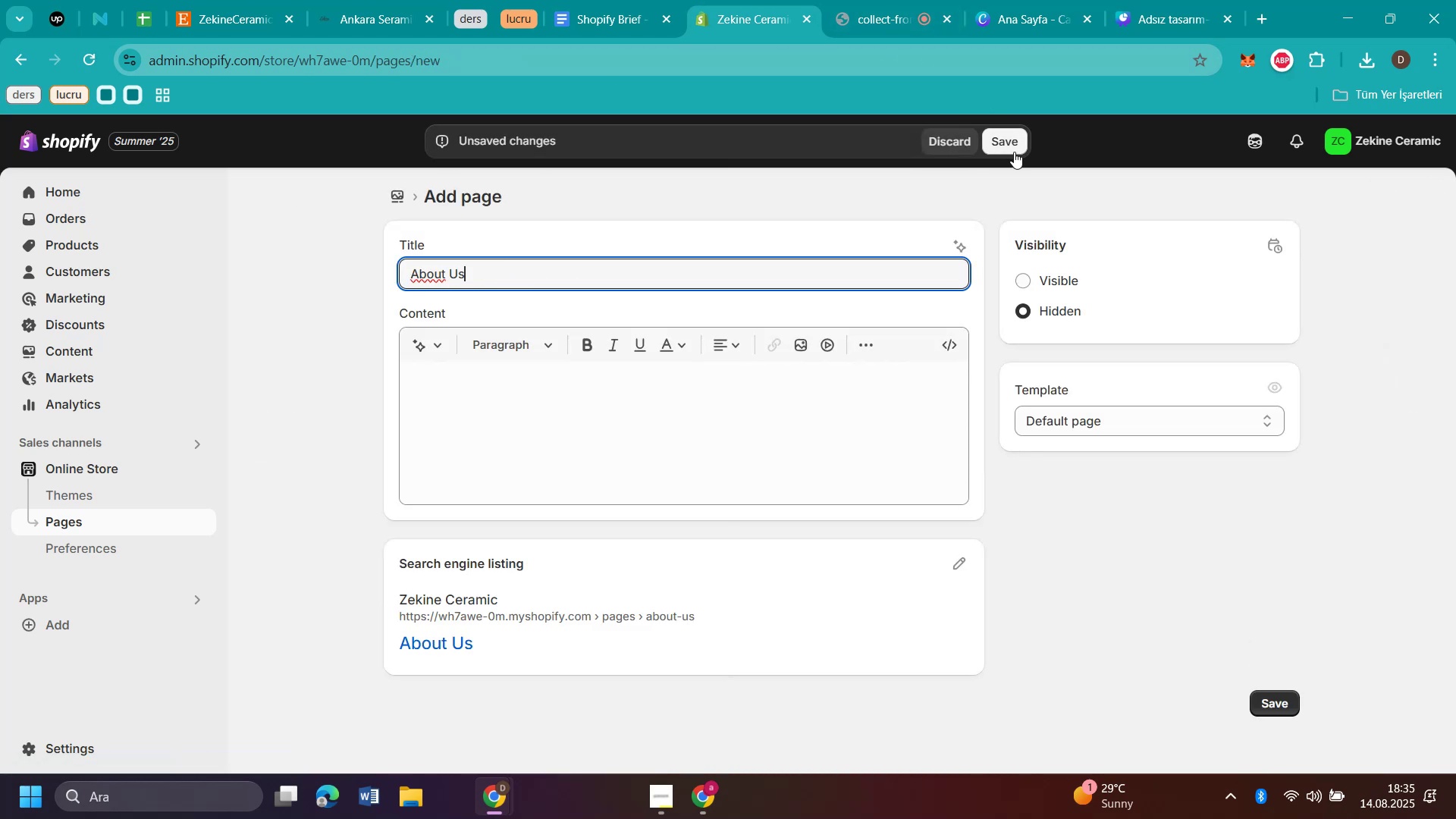 
left_click([1014, 146])
 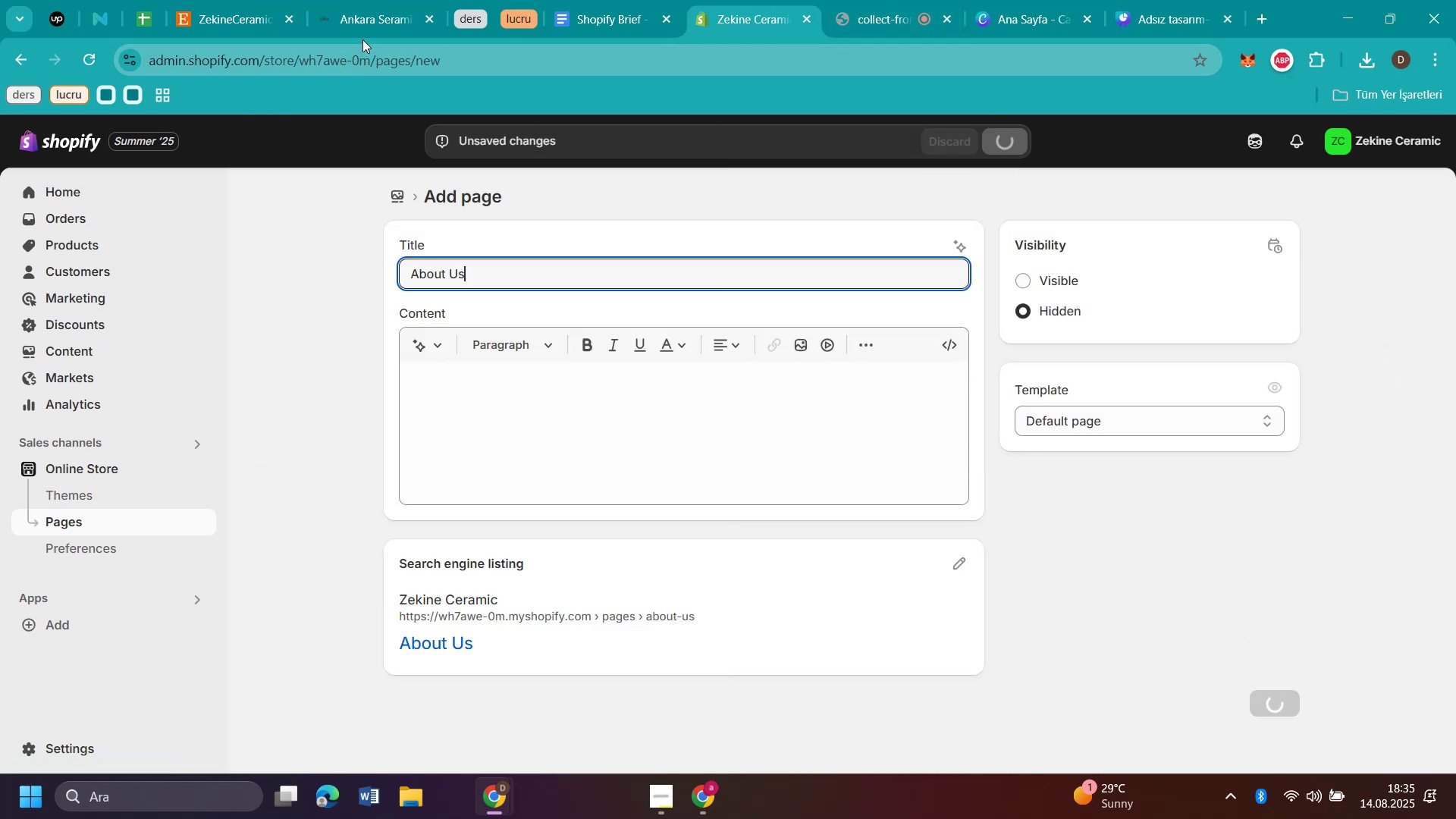 
left_click([363, 19])
 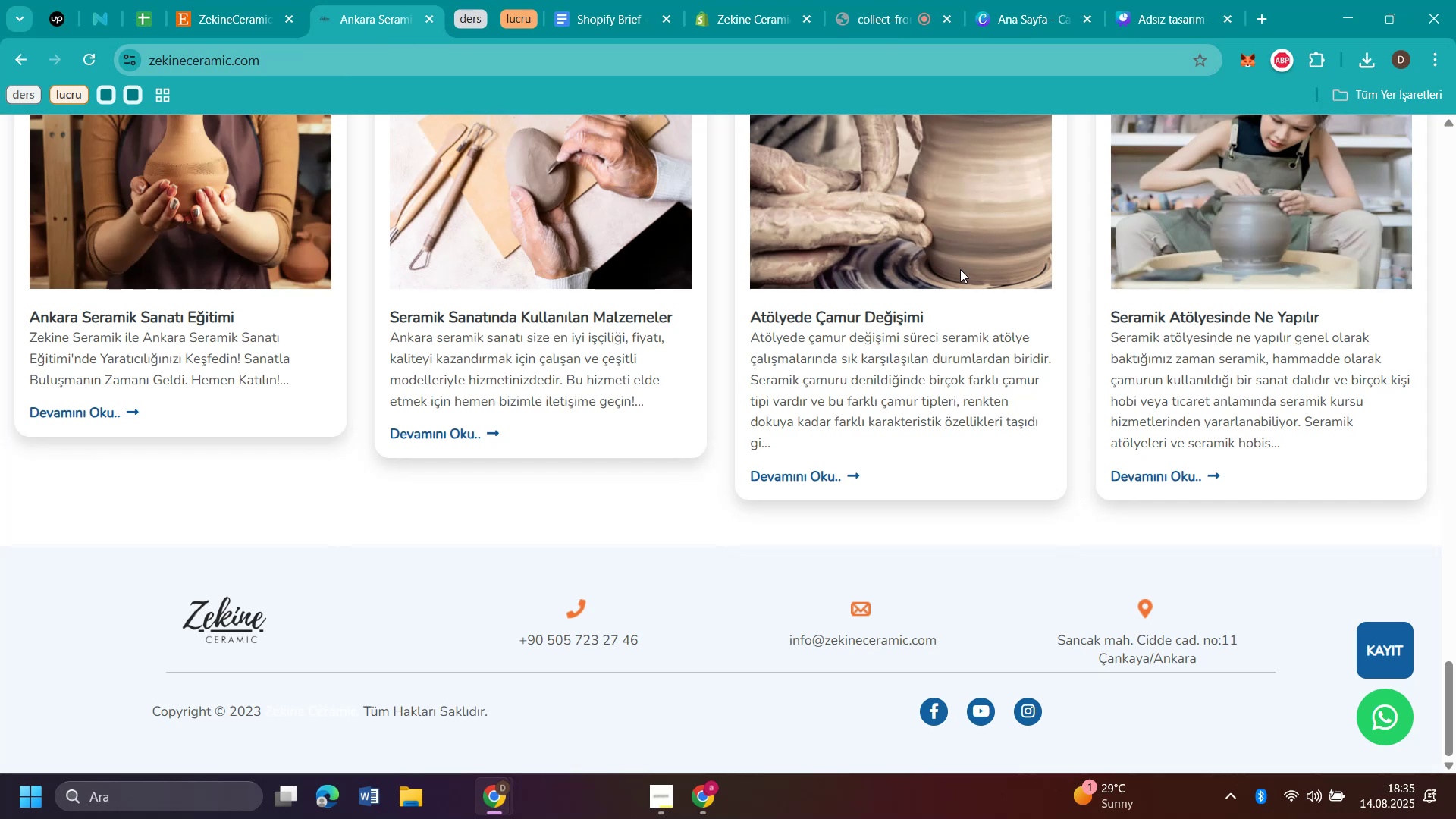 
scroll: coordinate [943, 289], scroll_direction: up, amount: 13.0
 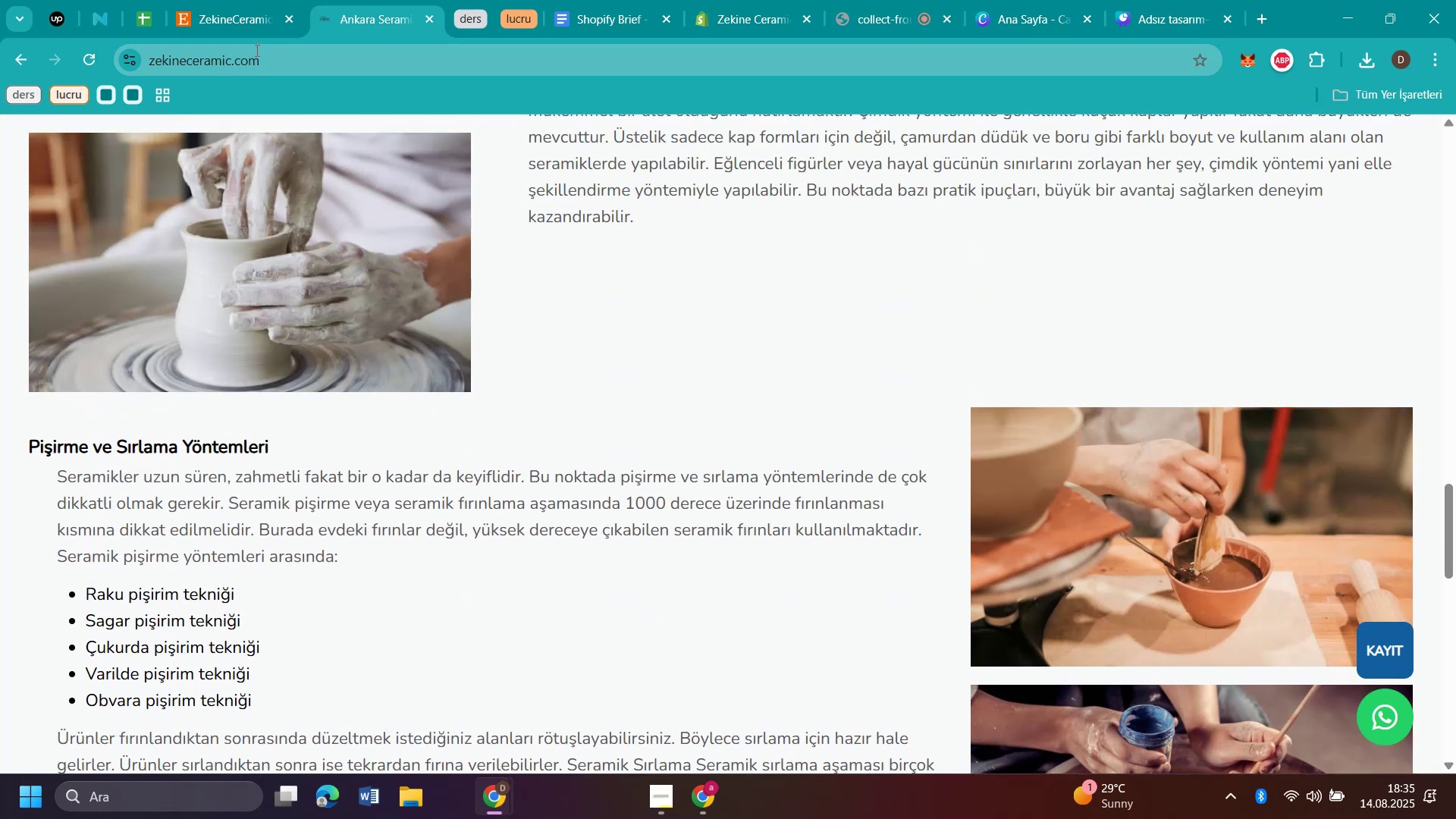 
left_click([237, 24])
 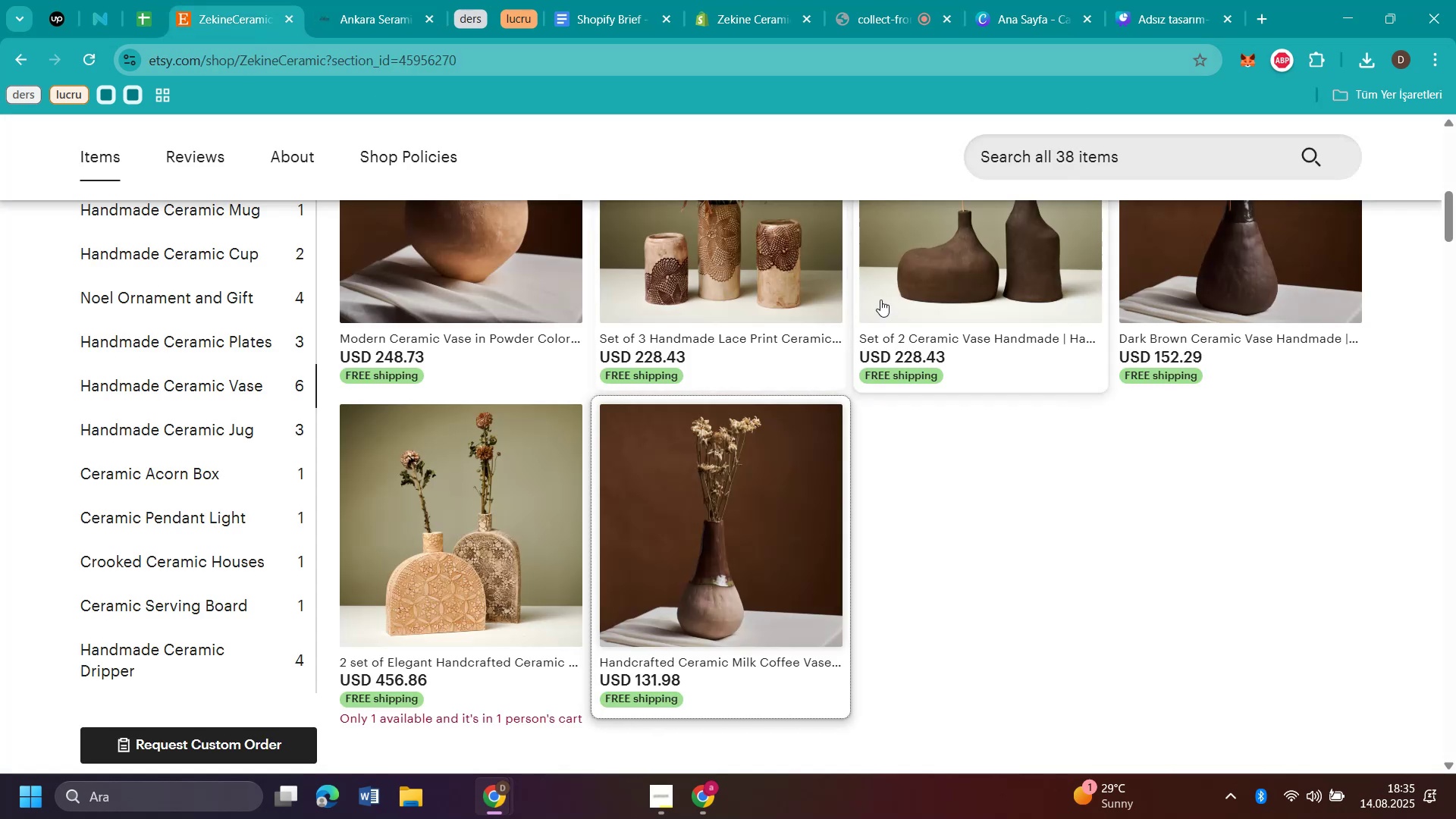 
scroll: coordinate [882, 294], scroll_direction: up, amount: 5.0
 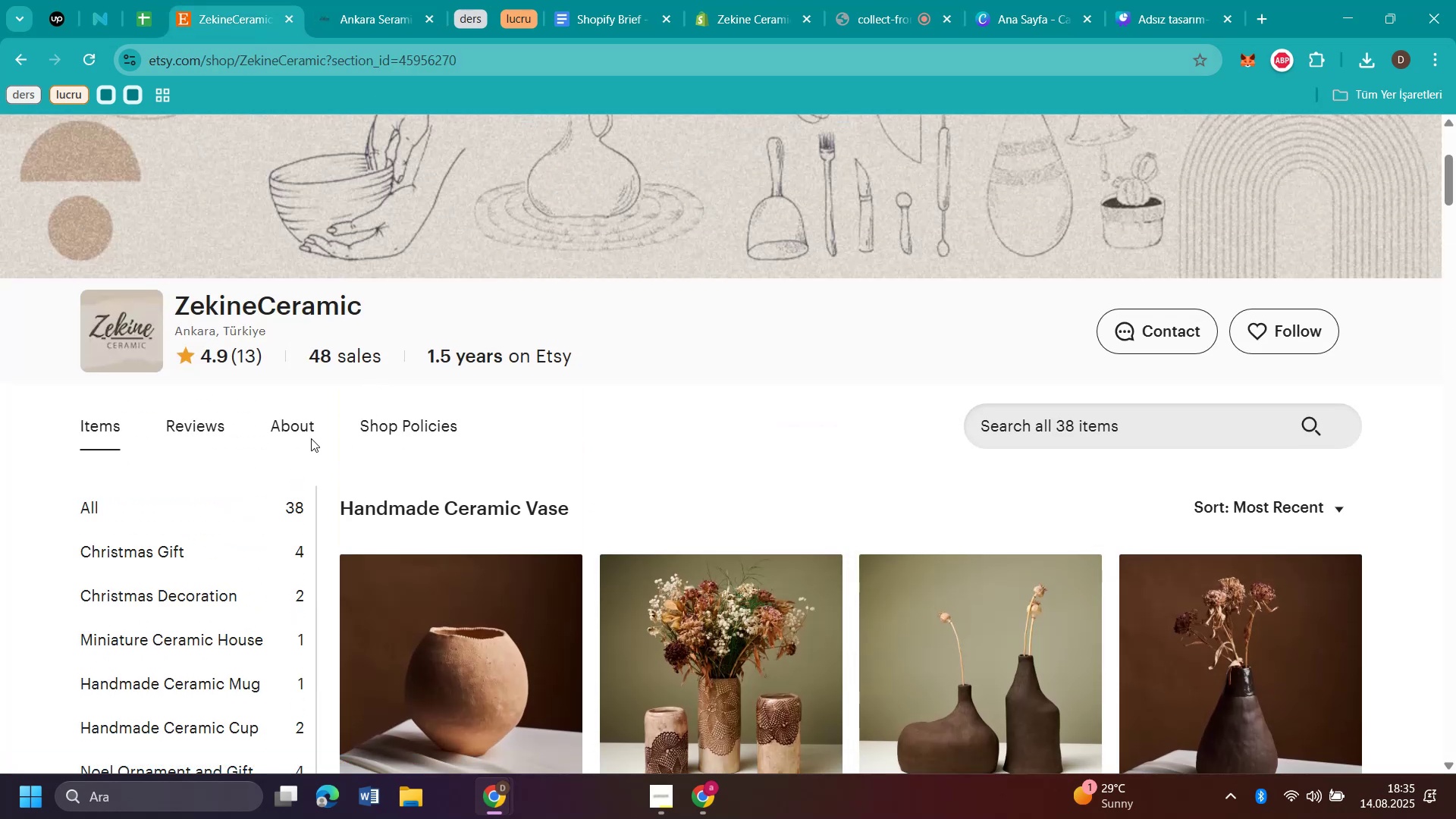 
left_click([287, 419])
 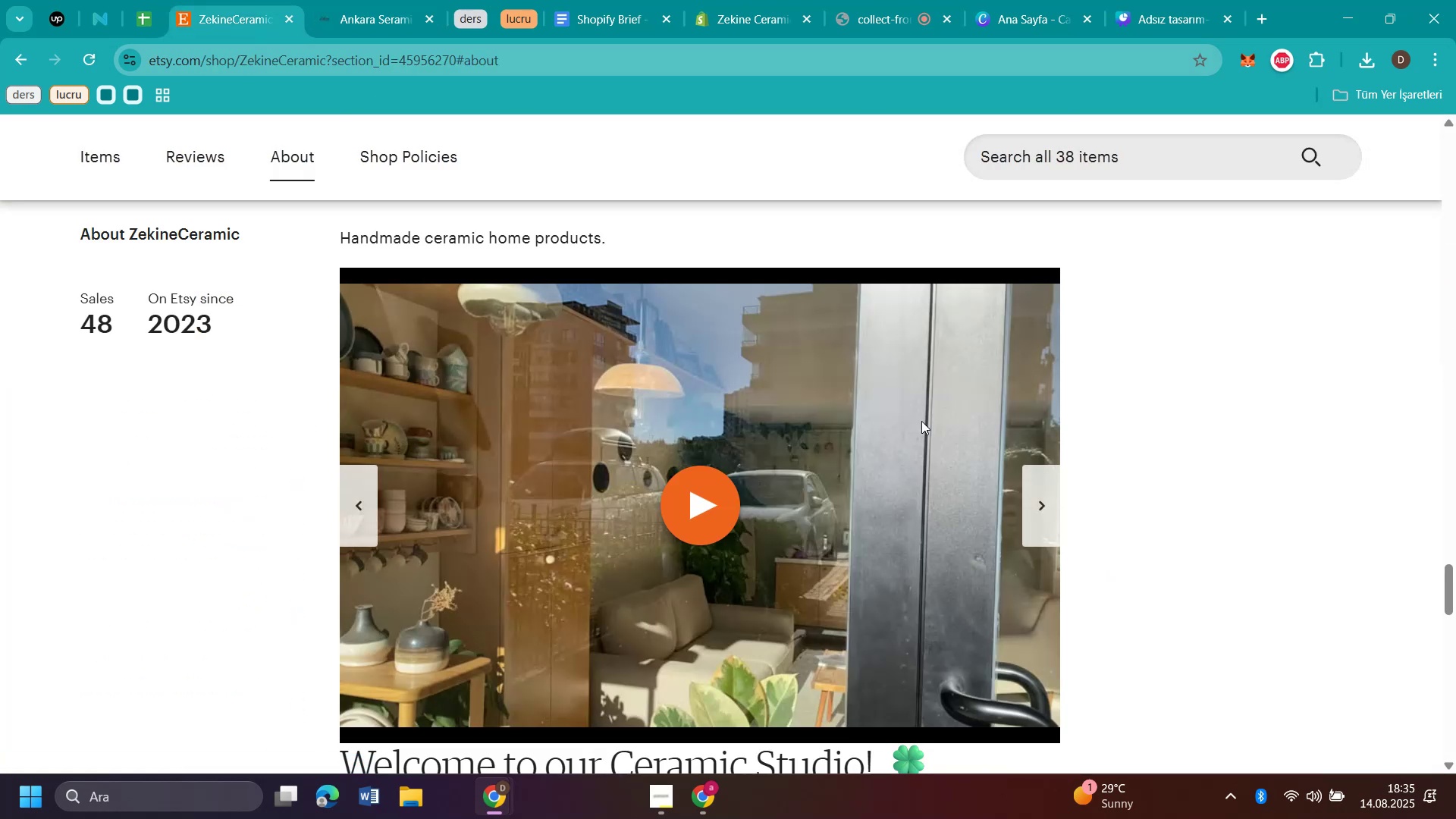 
scroll: coordinate [906, 431], scroll_direction: down, amount: 5.0
 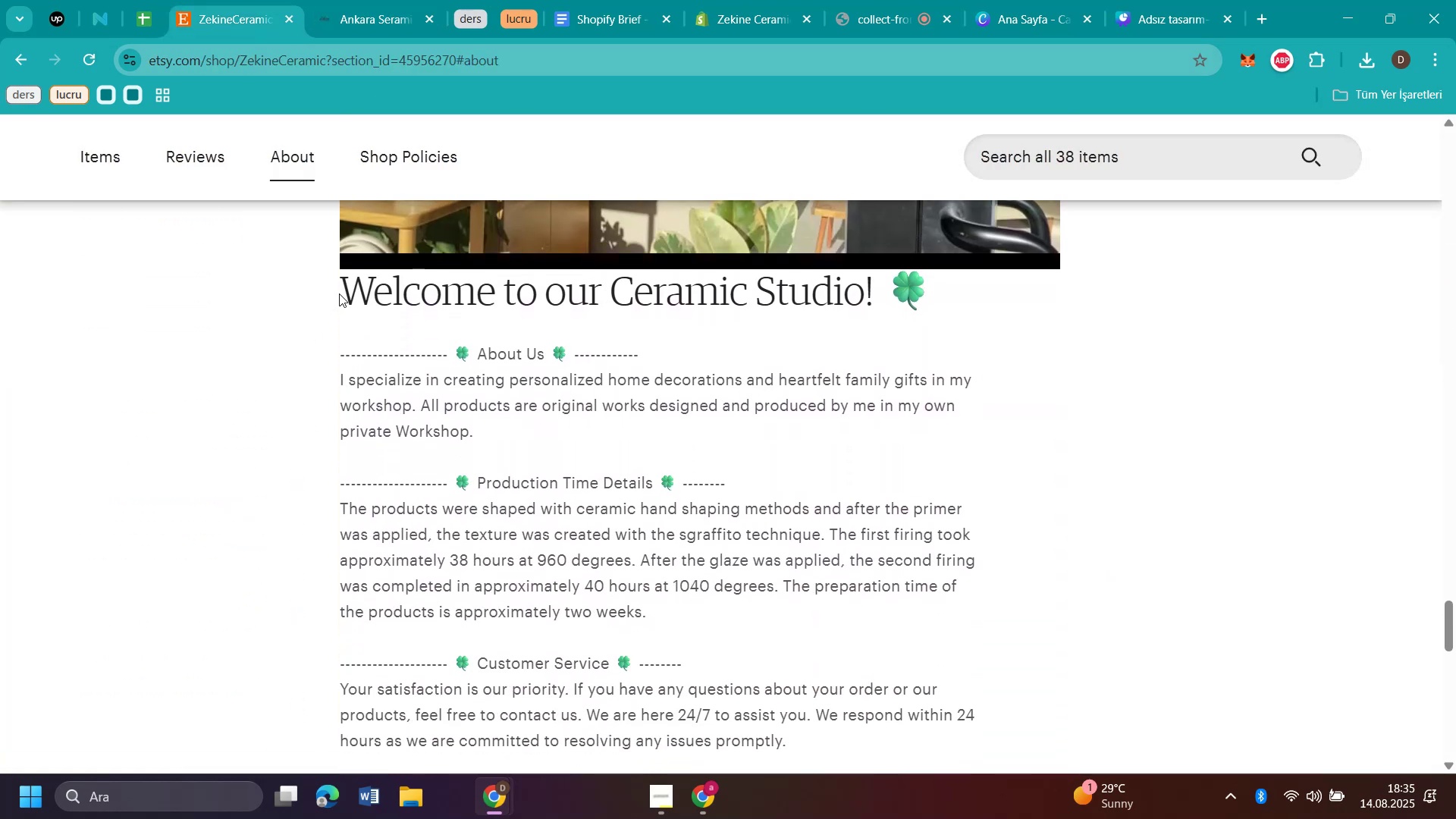 
left_click_drag(start_coordinate=[342, 289], to_coordinate=[759, 441])
 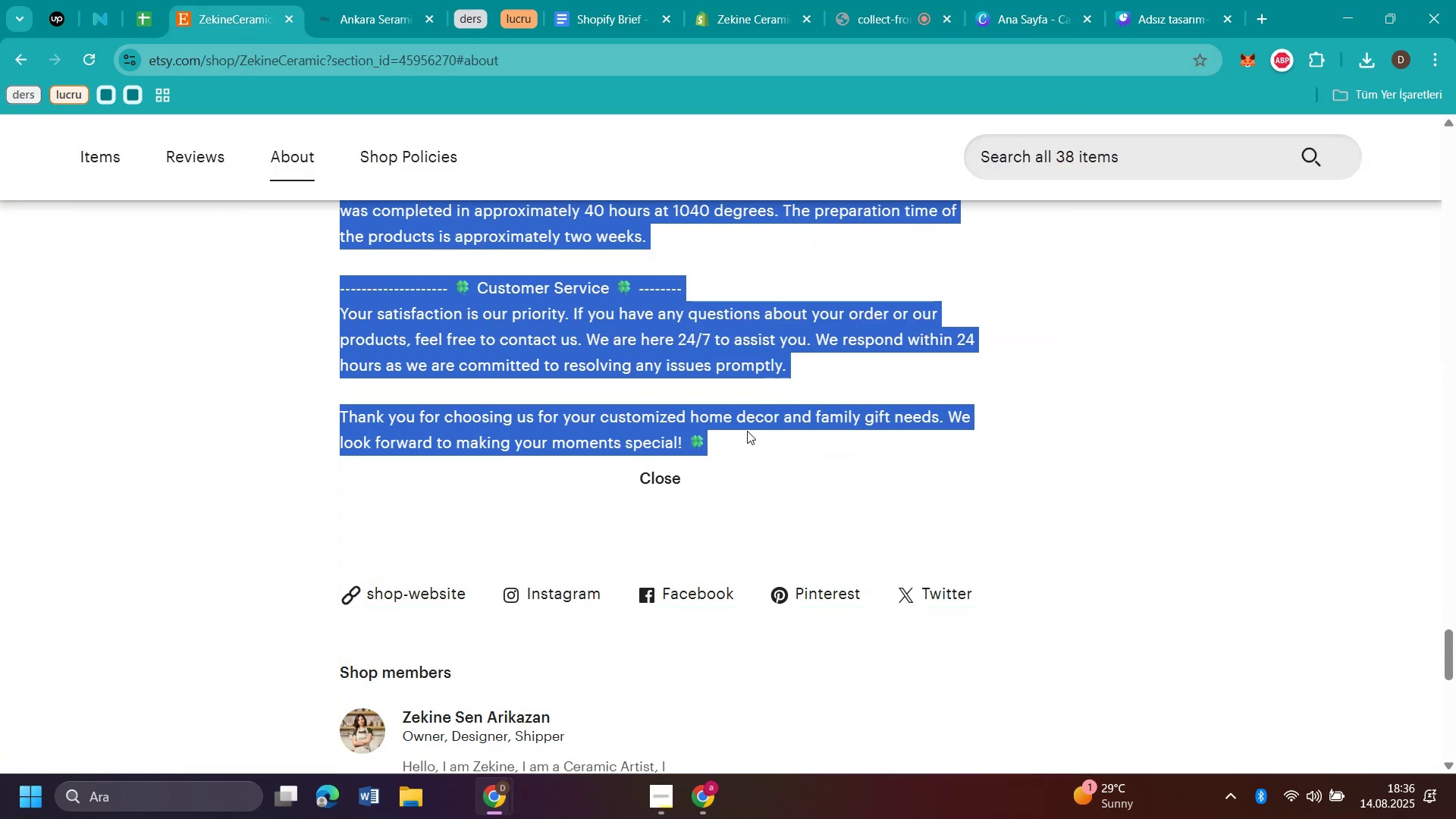 
key(Control+C)
 